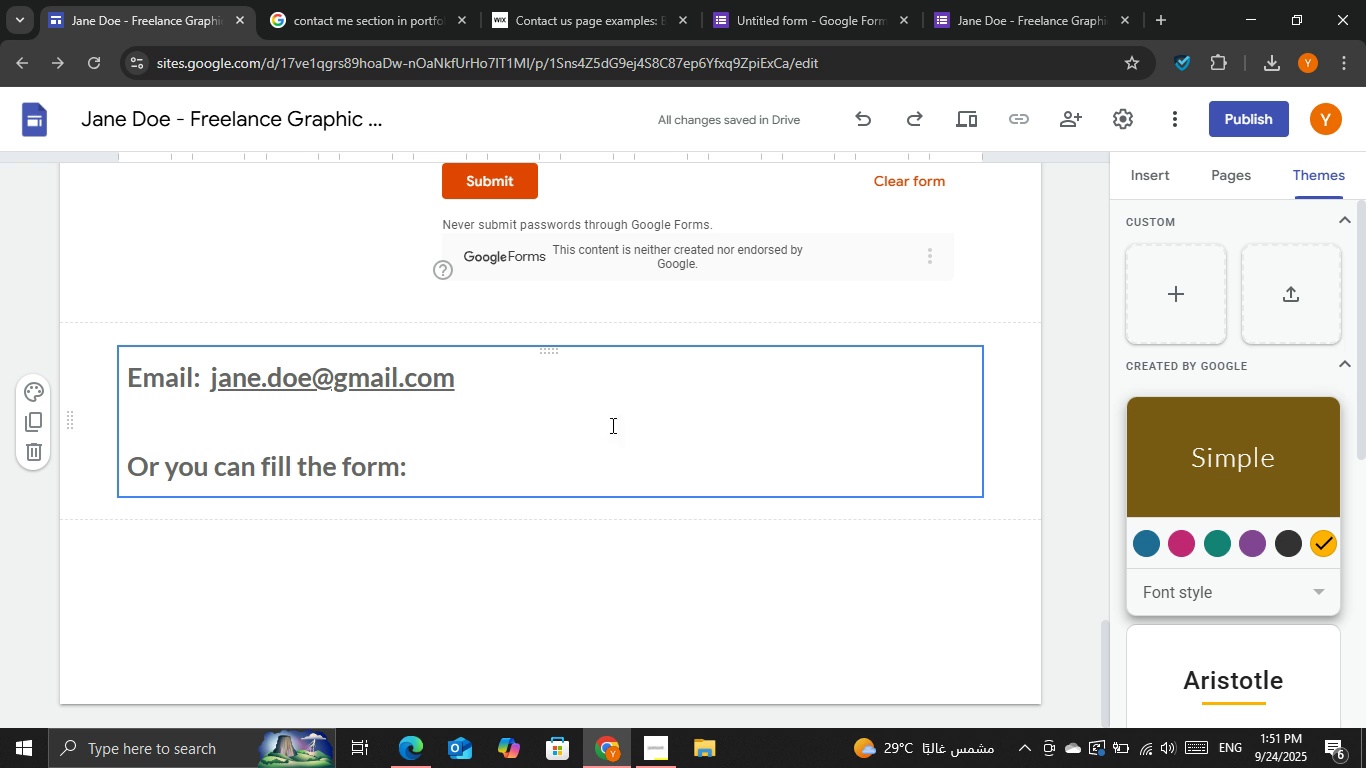 
left_click([594, 418])
 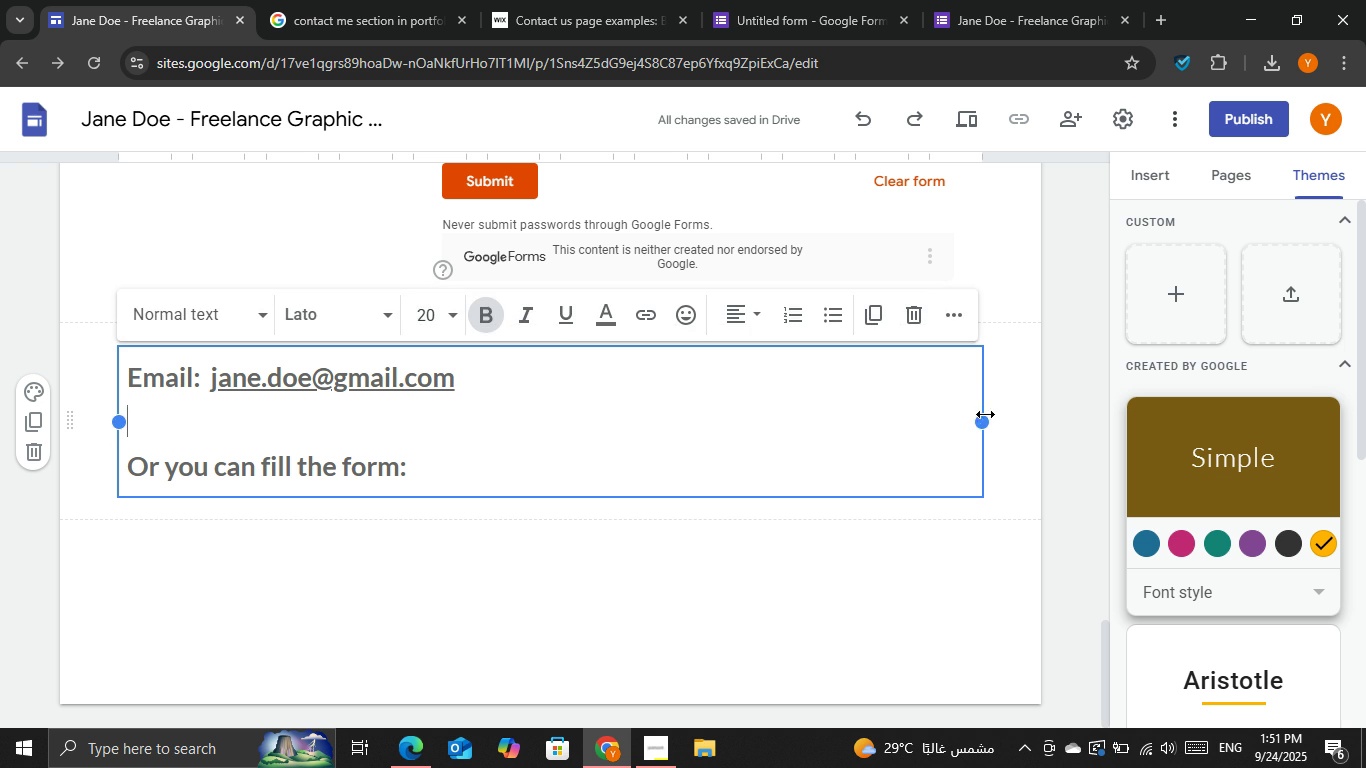 
left_click_drag(start_coordinate=[980, 419], to_coordinate=[500, 394])
 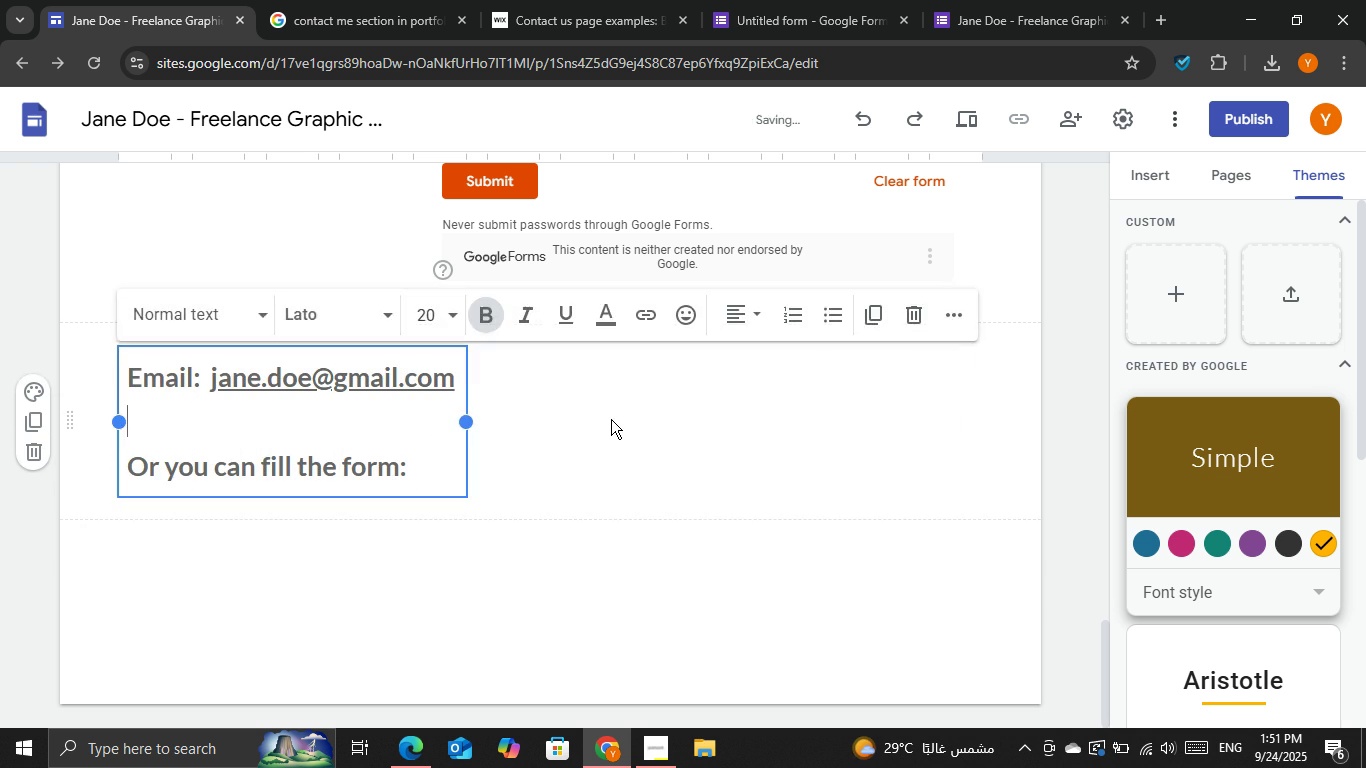 
left_click([611, 419])
 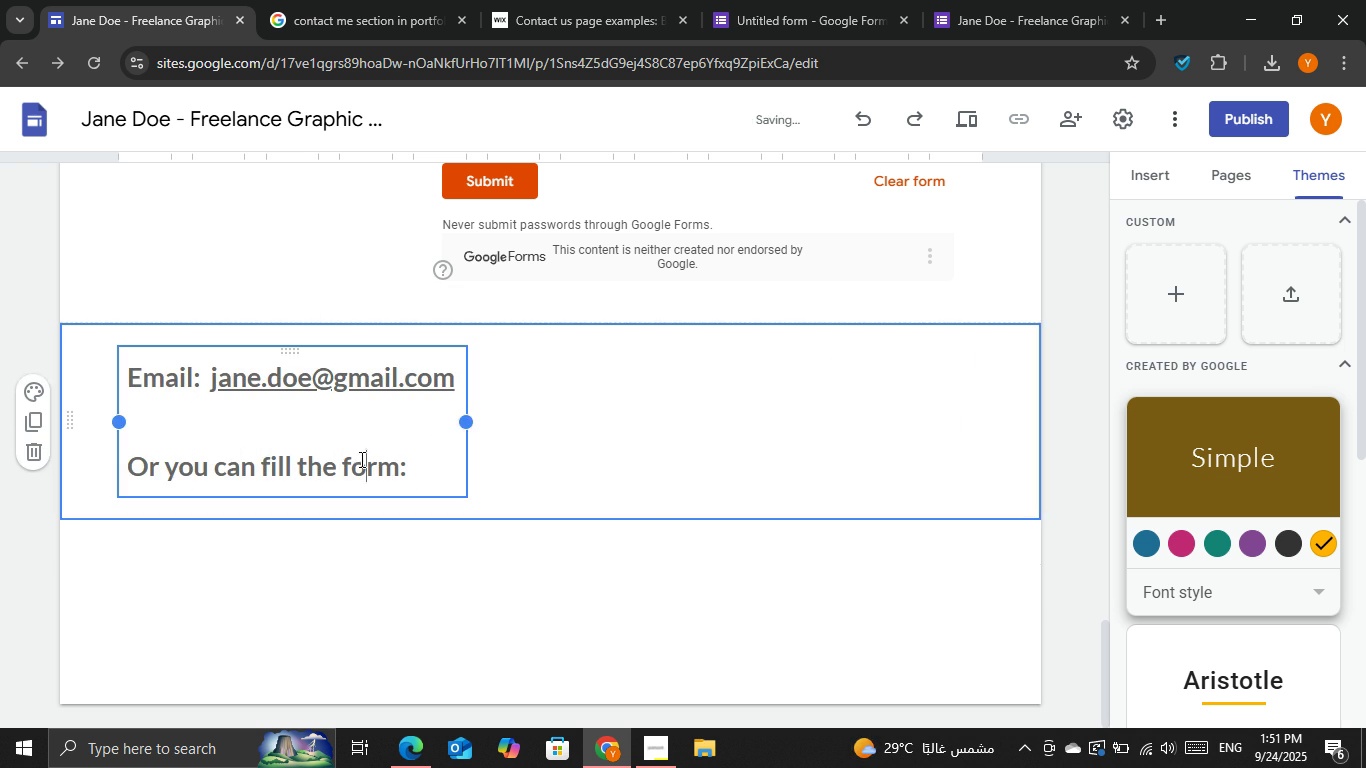 
left_click_drag(start_coordinate=[361, 461], to_coordinate=[263, 234])
 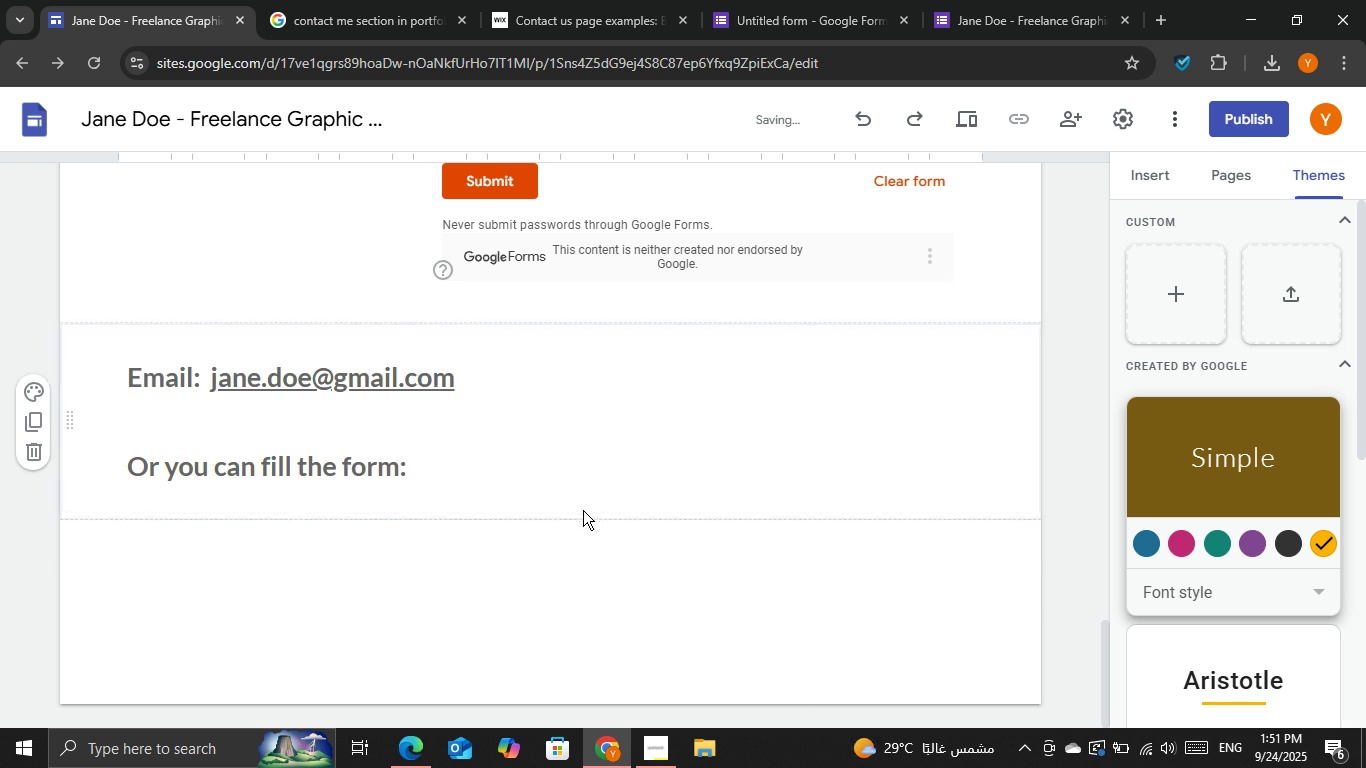 
left_click([583, 510])
 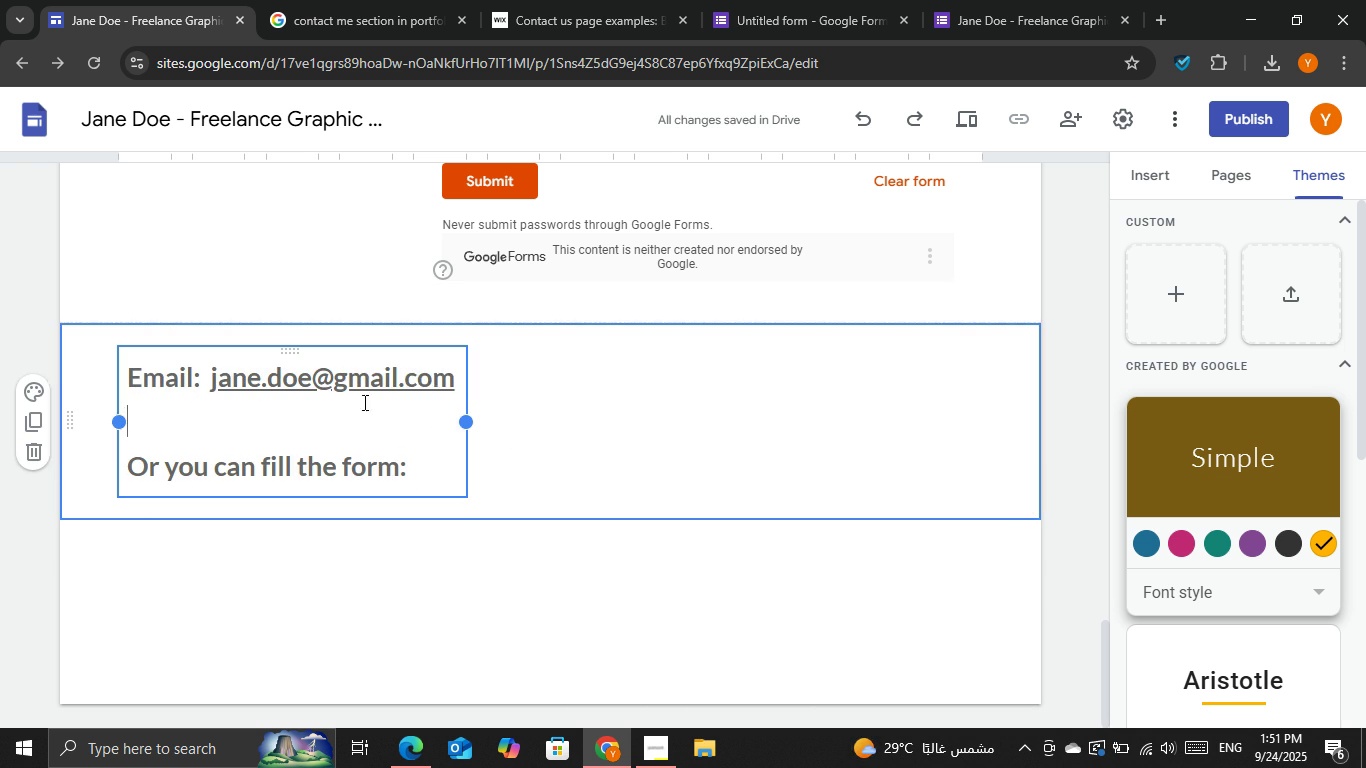 
left_click_drag(start_coordinate=[365, 404], to_coordinate=[318, 295])
 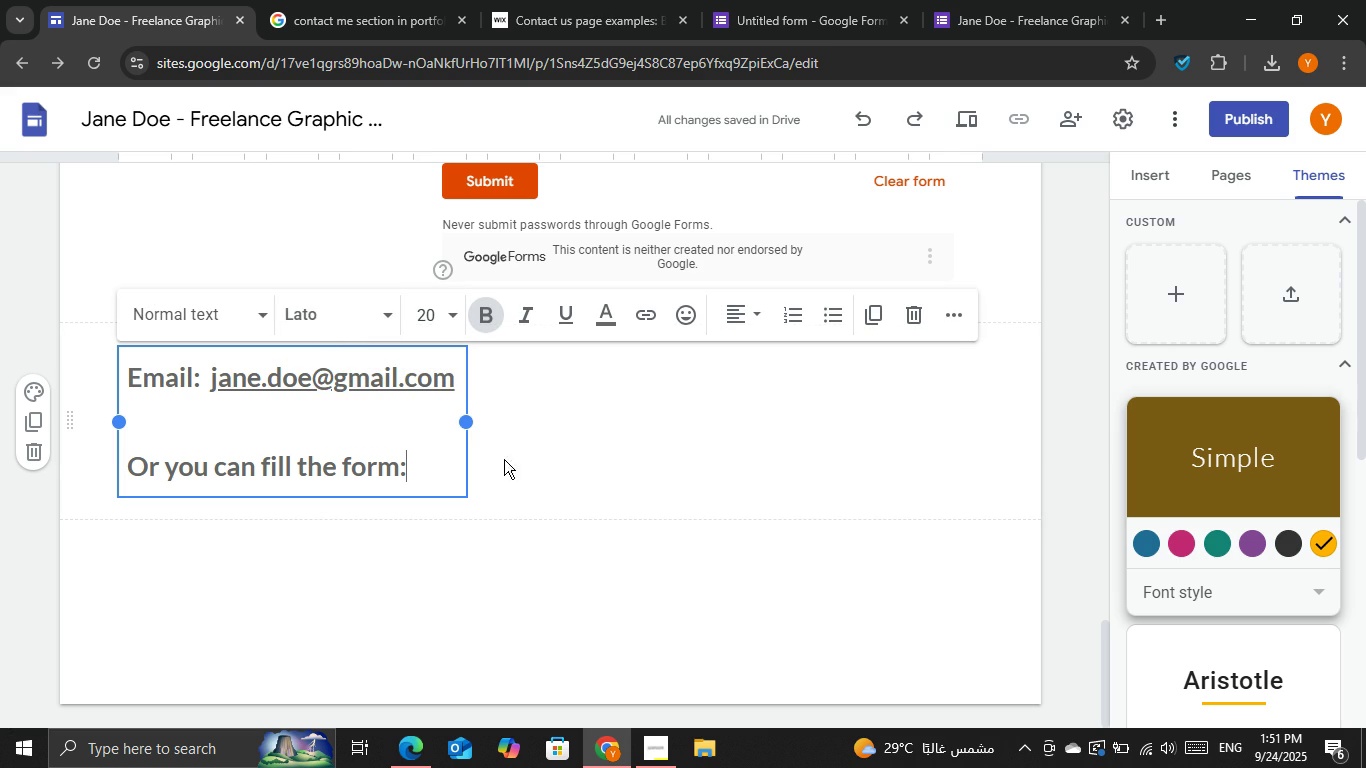 
left_click_drag(start_coordinate=[513, 459], to_coordinate=[519, 457])
 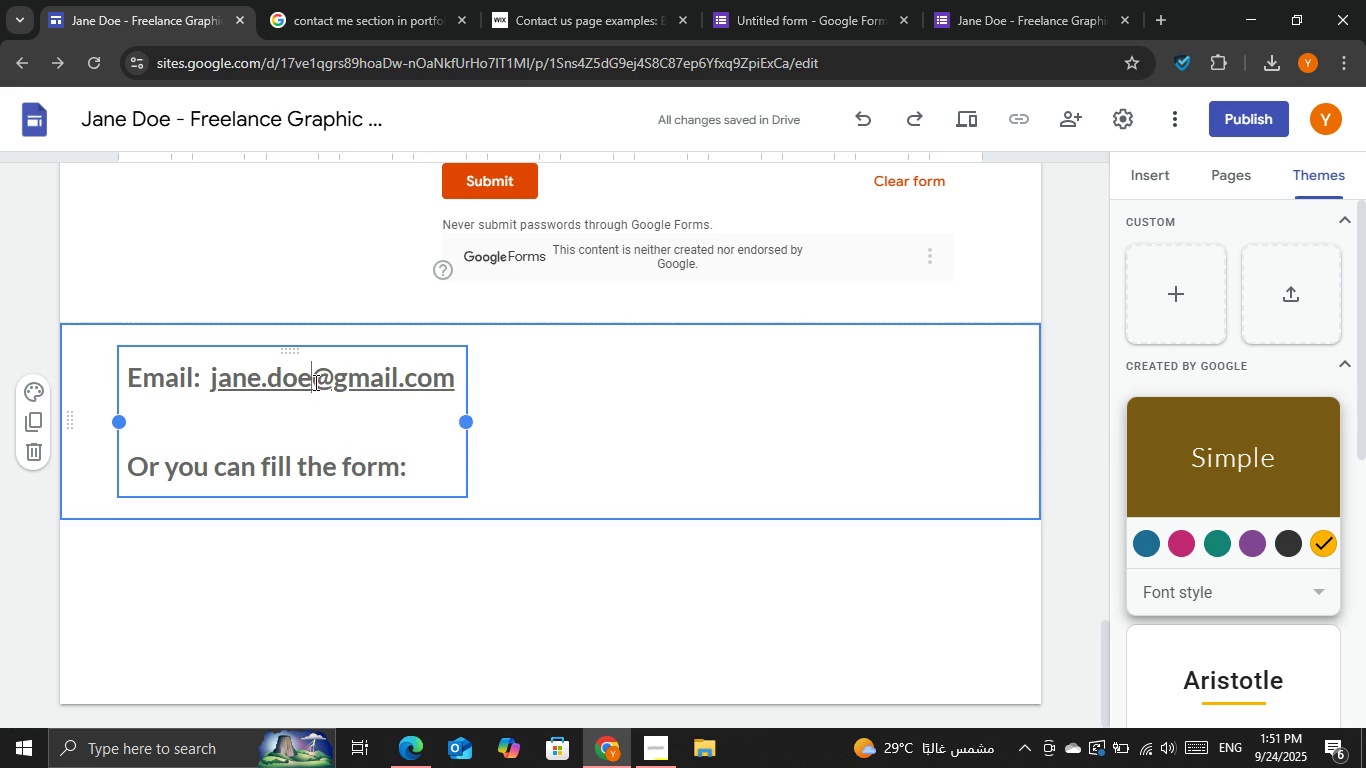 
left_click([314, 382])
 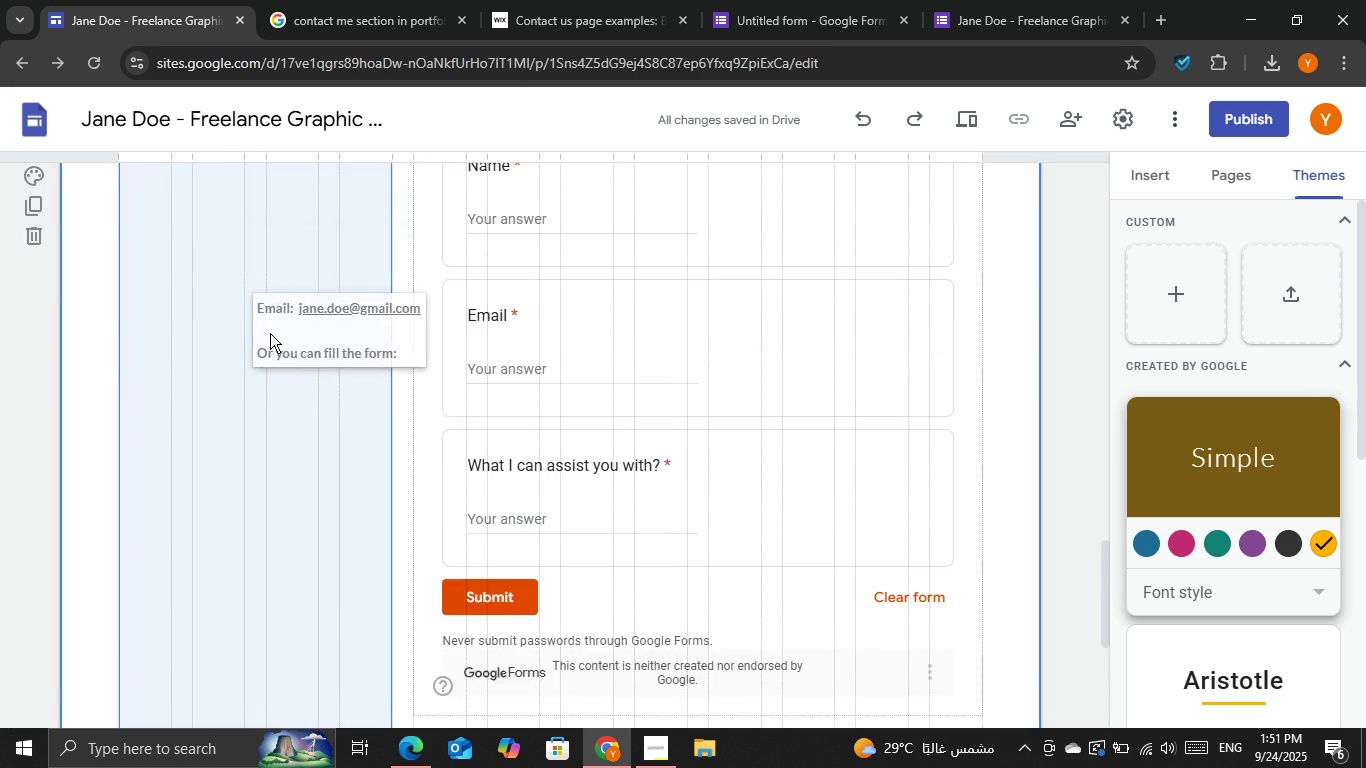 
scroll: coordinate [280, 351], scroll_direction: up, amount: 1.0
 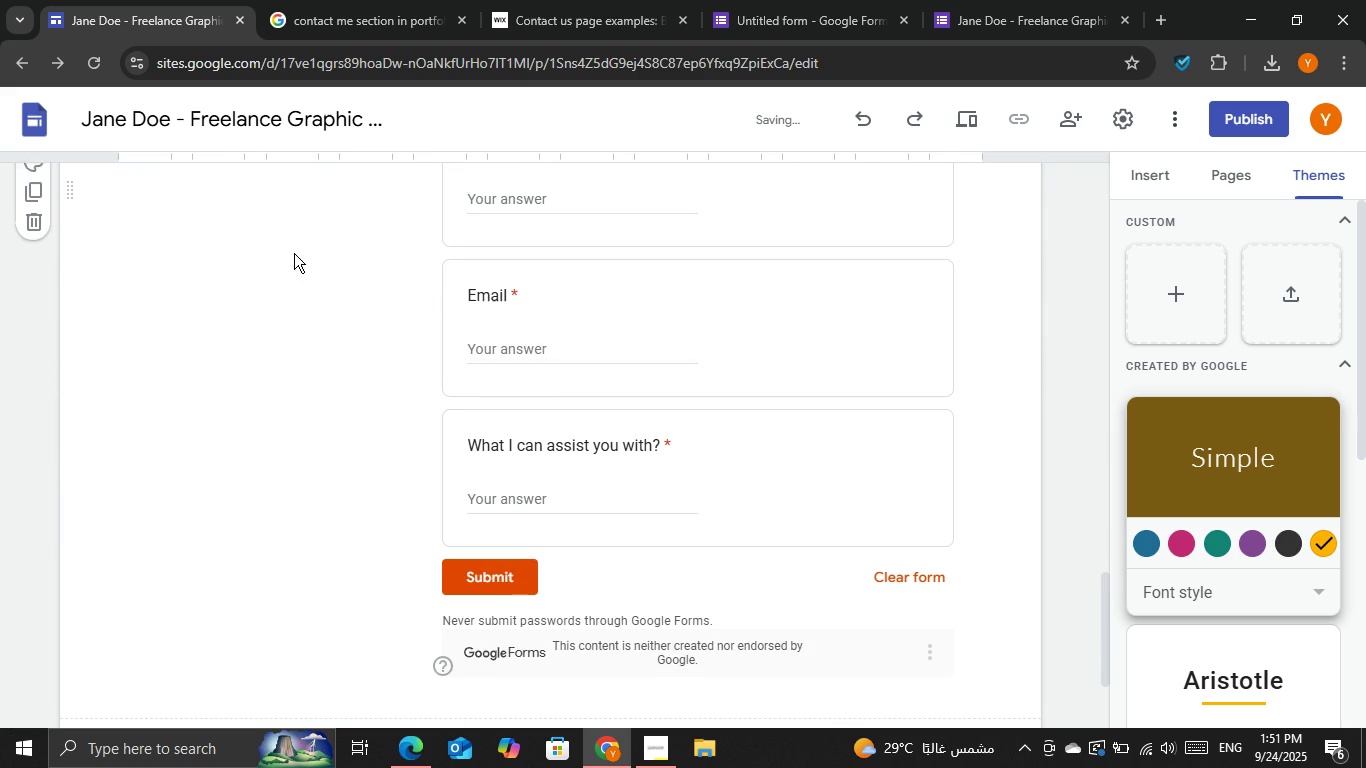 
scroll: coordinate [330, 398], scroll_direction: down, amount: 5.0
 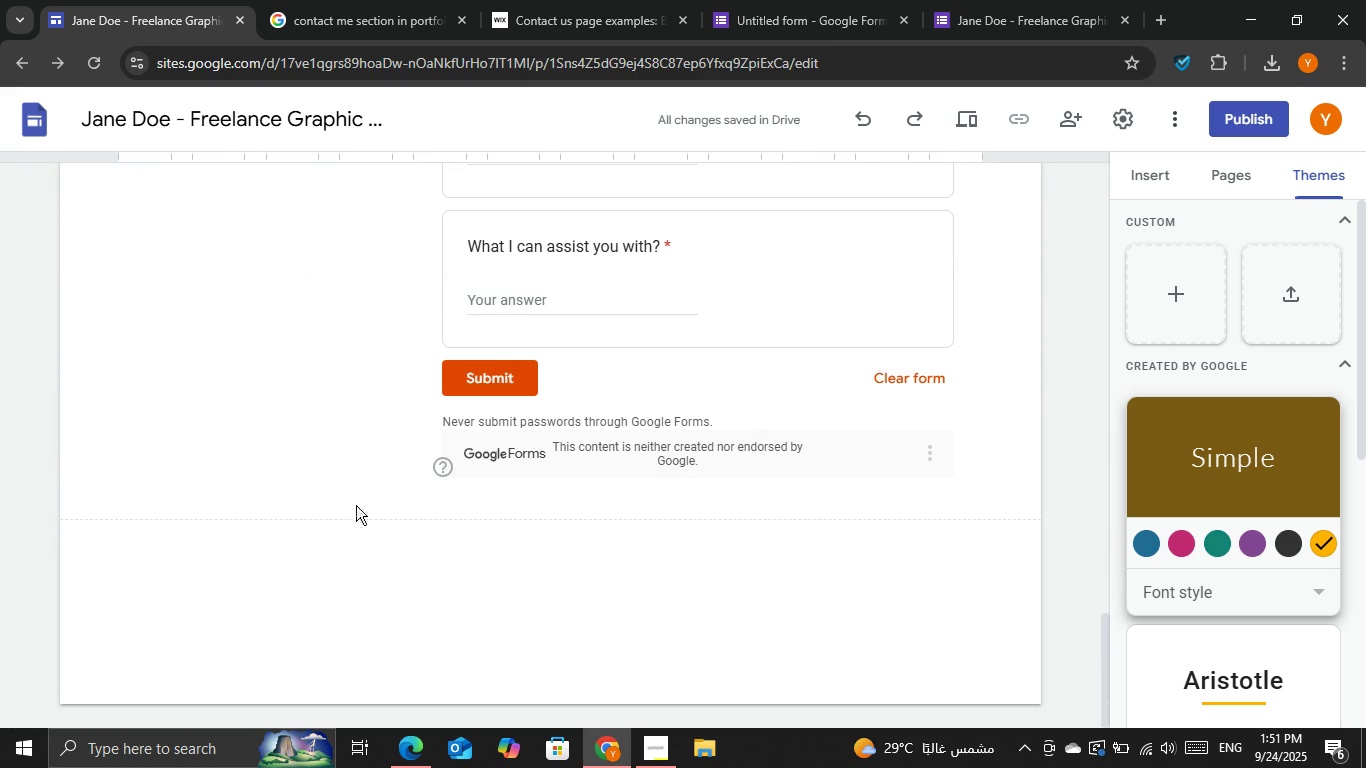 
scroll: coordinate [343, 461], scroll_direction: up, amount: 5.0
 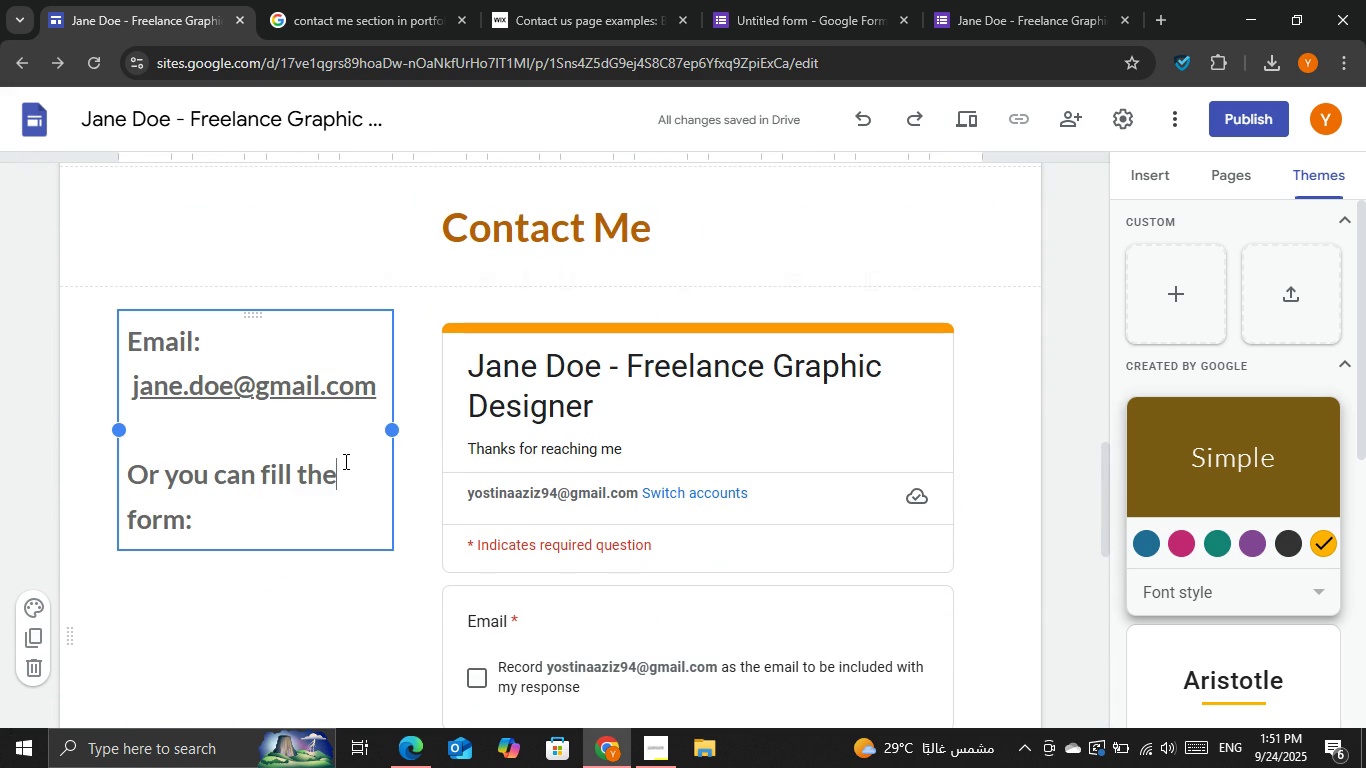 
left_click([344, 461])
 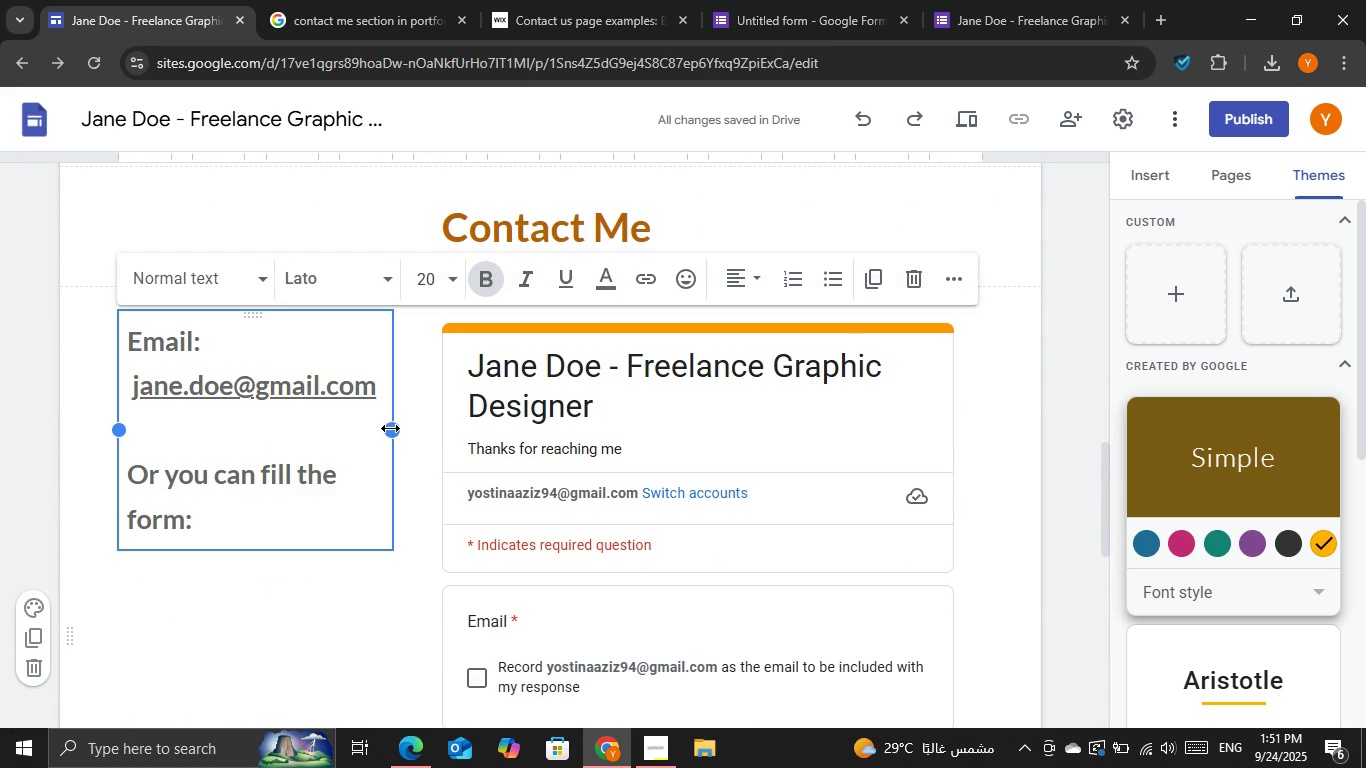 
left_click_drag(start_coordinate=[390, 428], to_coordinate=[417, 425])
 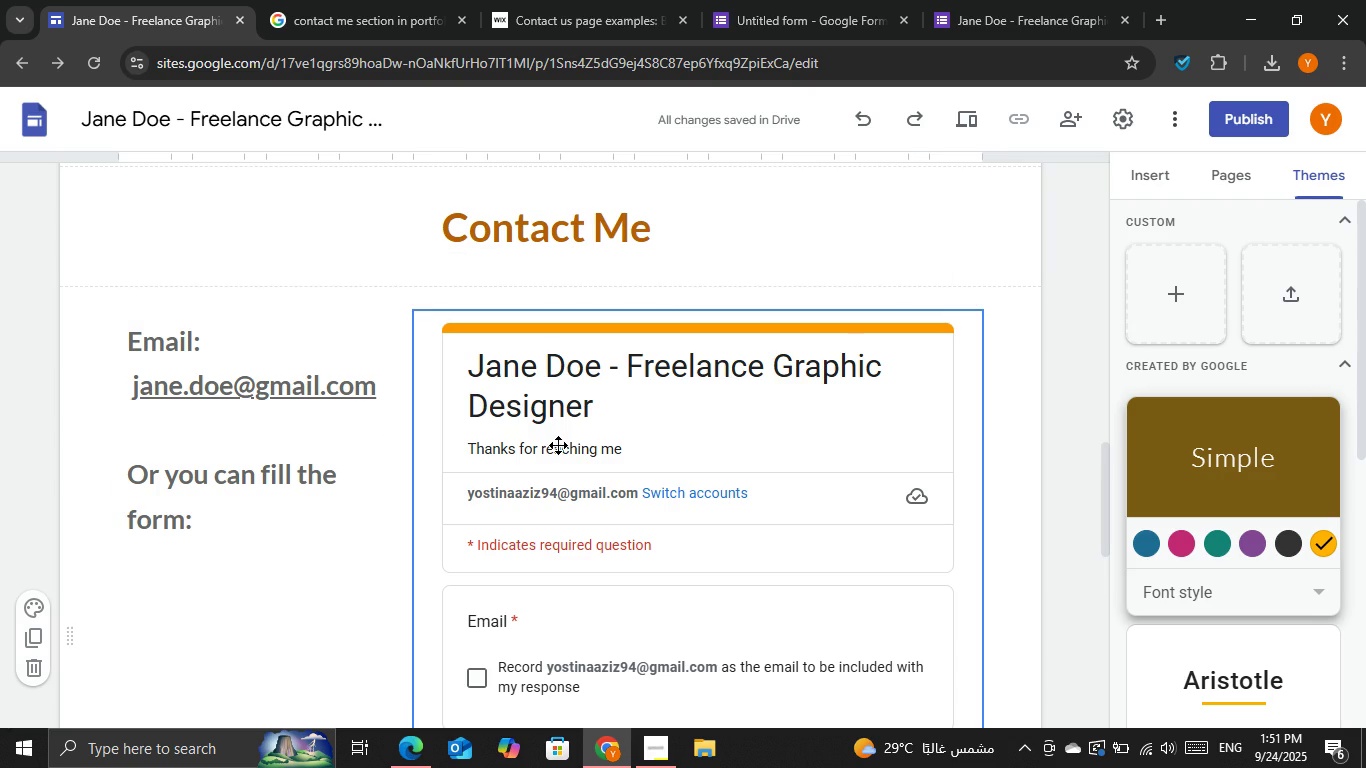 
scroll: coordinate [790, 396], scroll_direction: down, amount: 1.0
 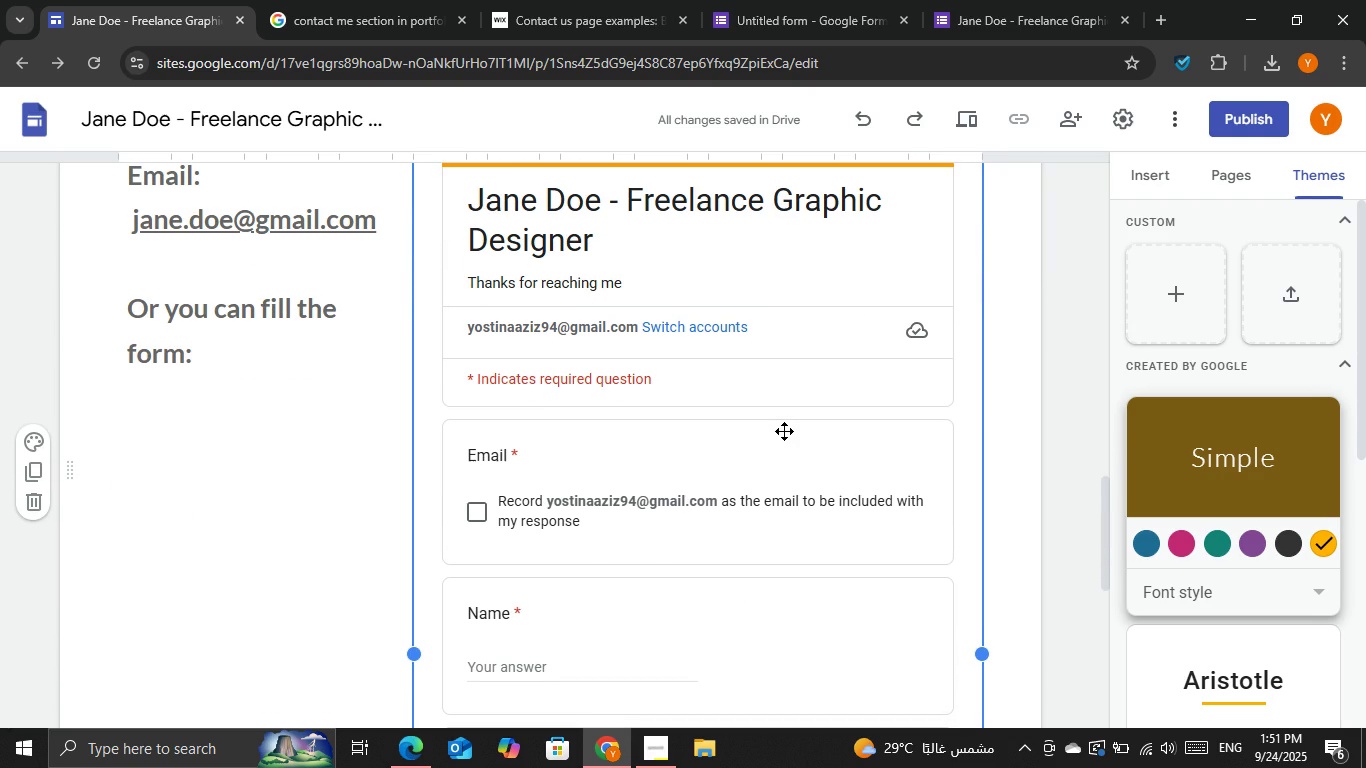 
double_click([784, 431])
 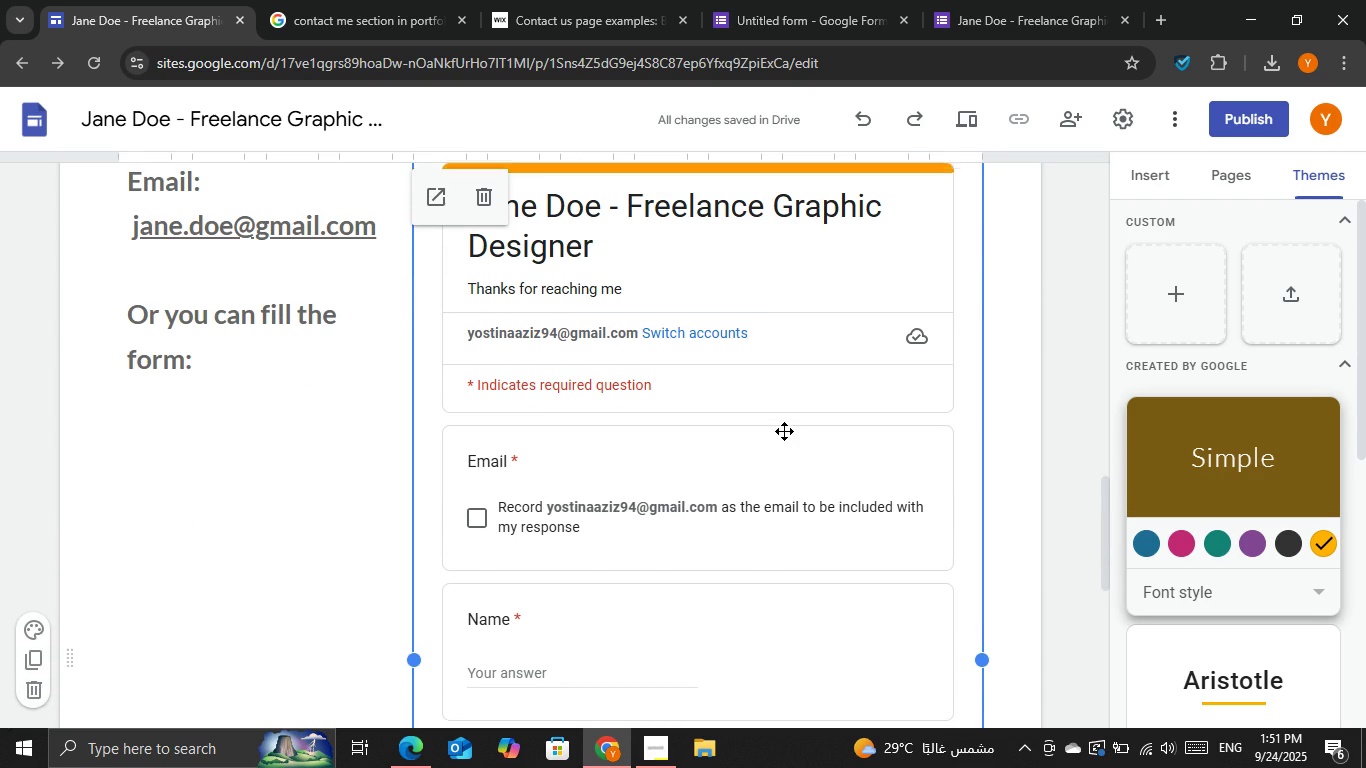 
scroll: coordinate [784, 431], scroll_direction: up, amount: 1.0
 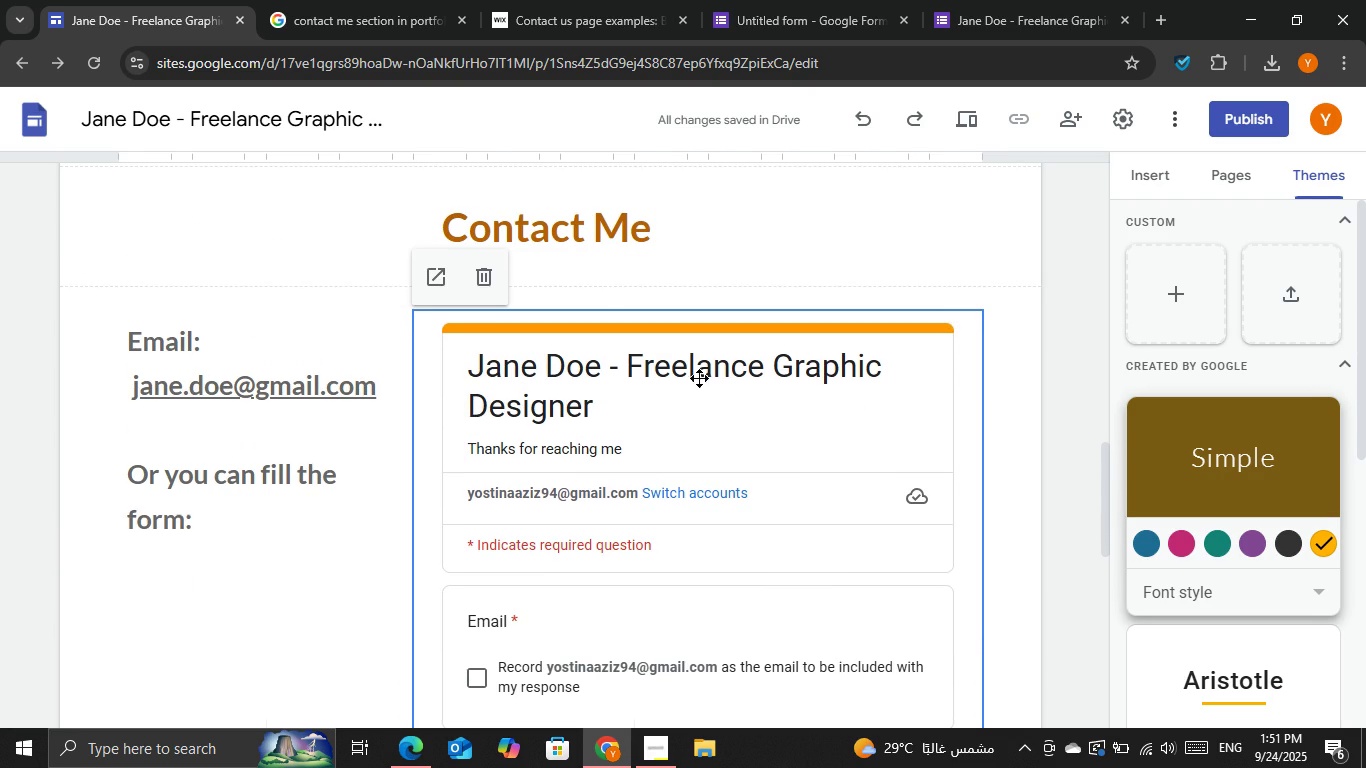 
double_click([699, 378])
 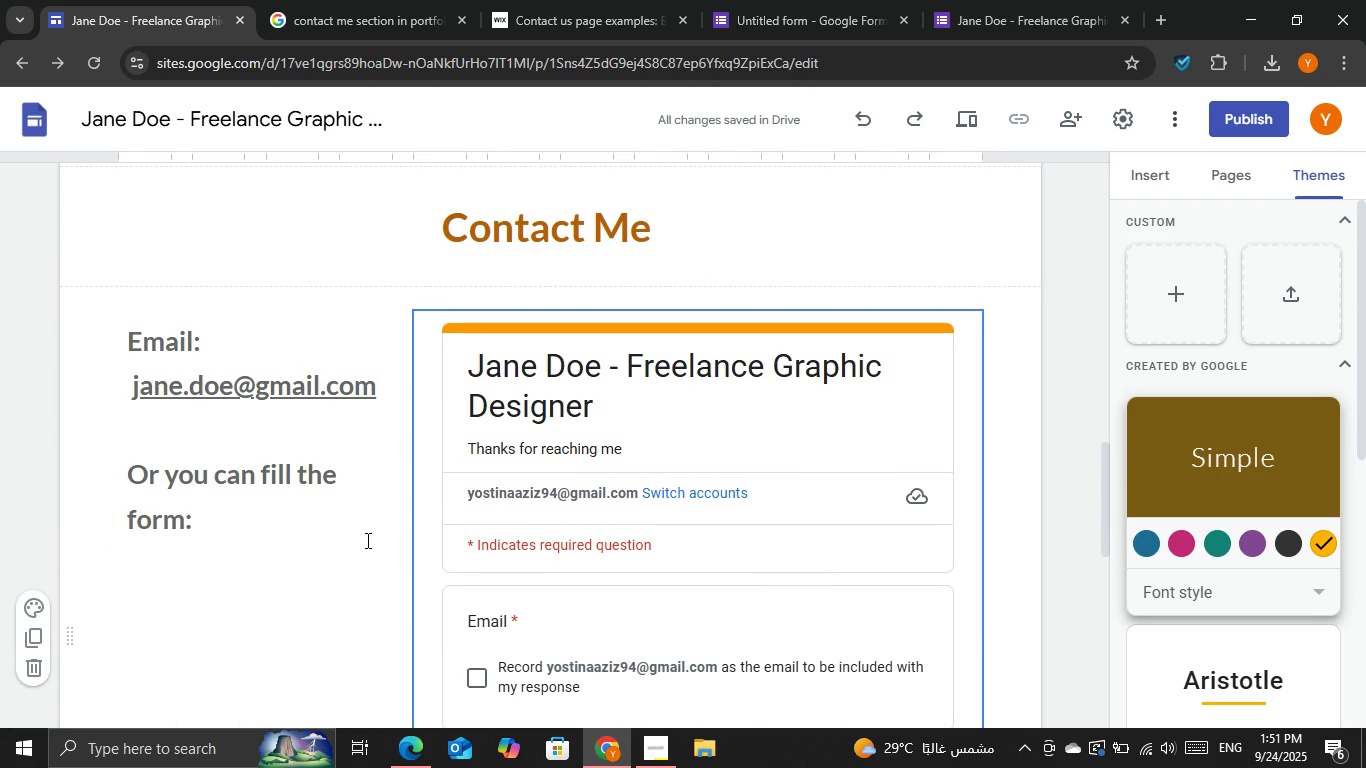 
left_click([341, 547])
 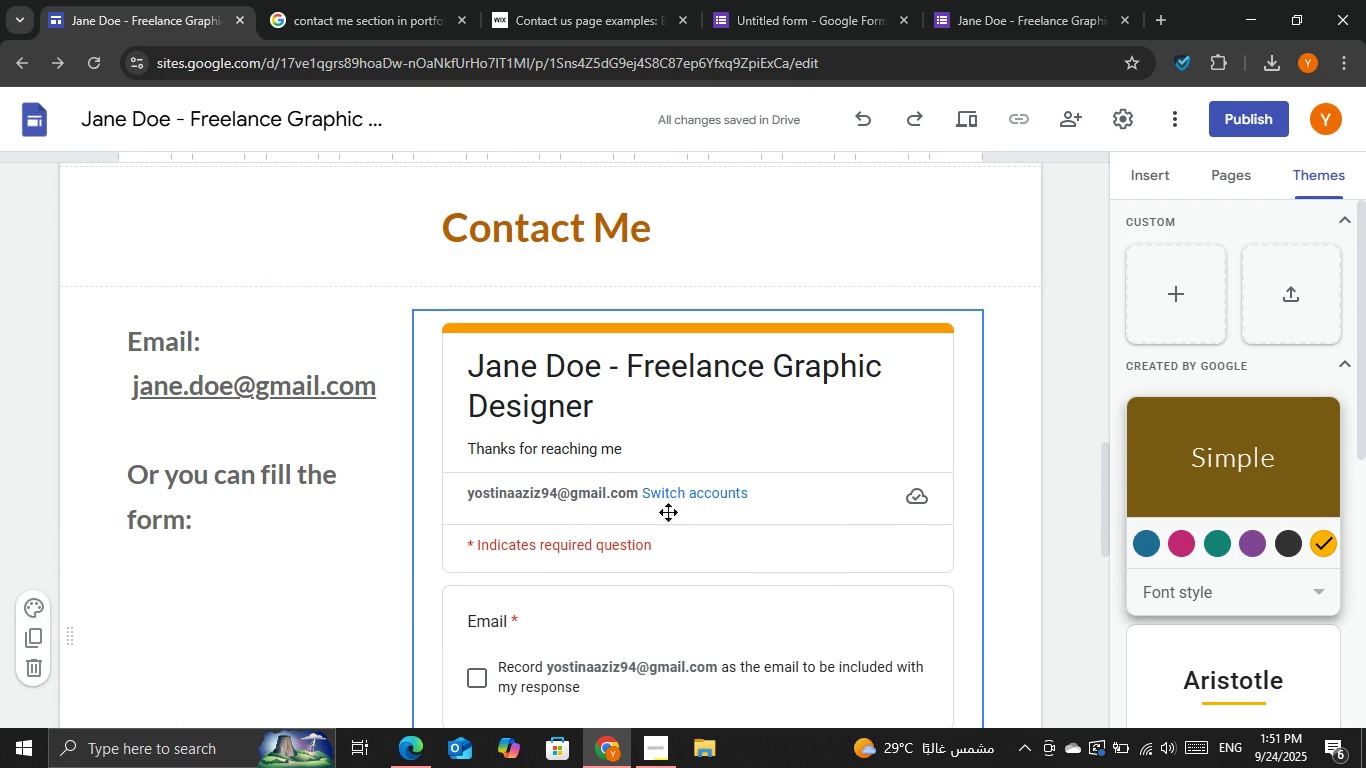 
scroll: coordinate [737, 495], scroll_direction: down, amount: 5.0
 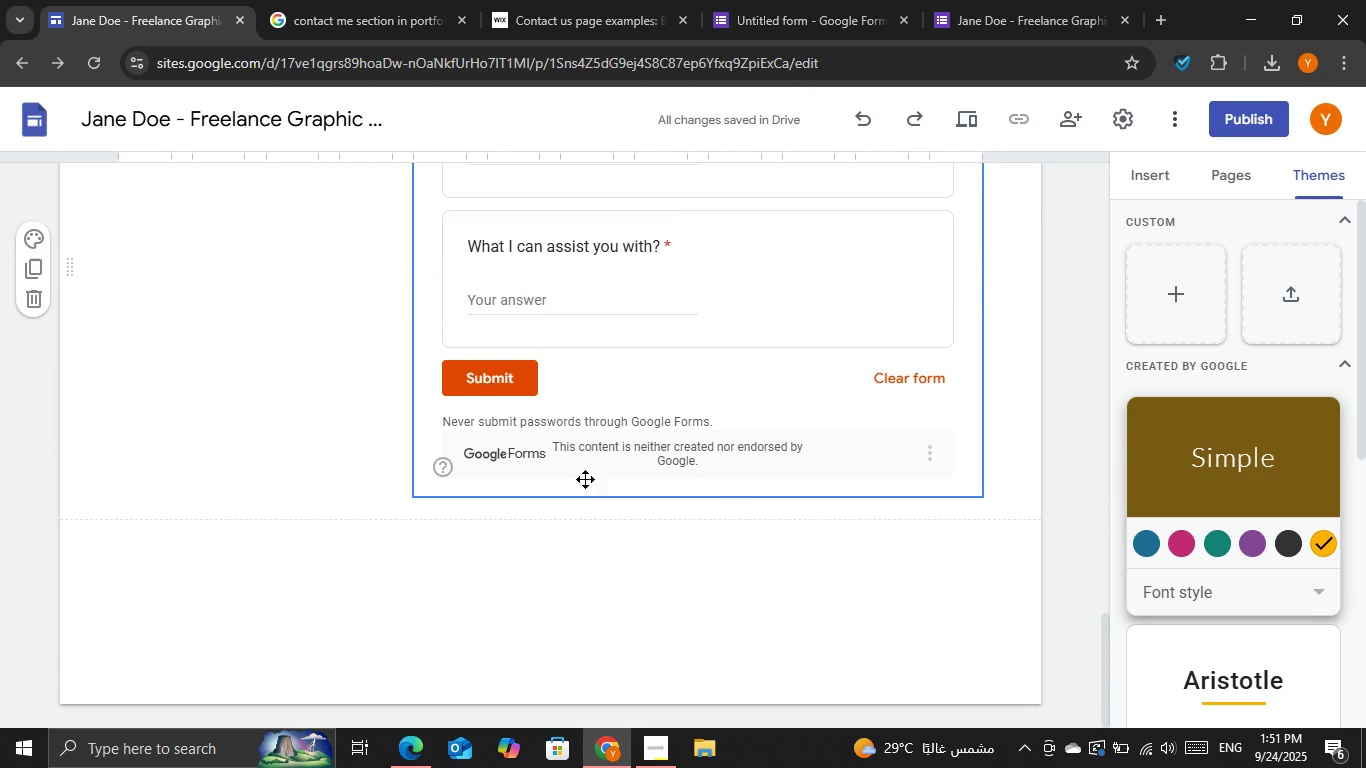 
left_click_drag(start_coordinate=[563, 454], to_coordinate=[585, 422])
 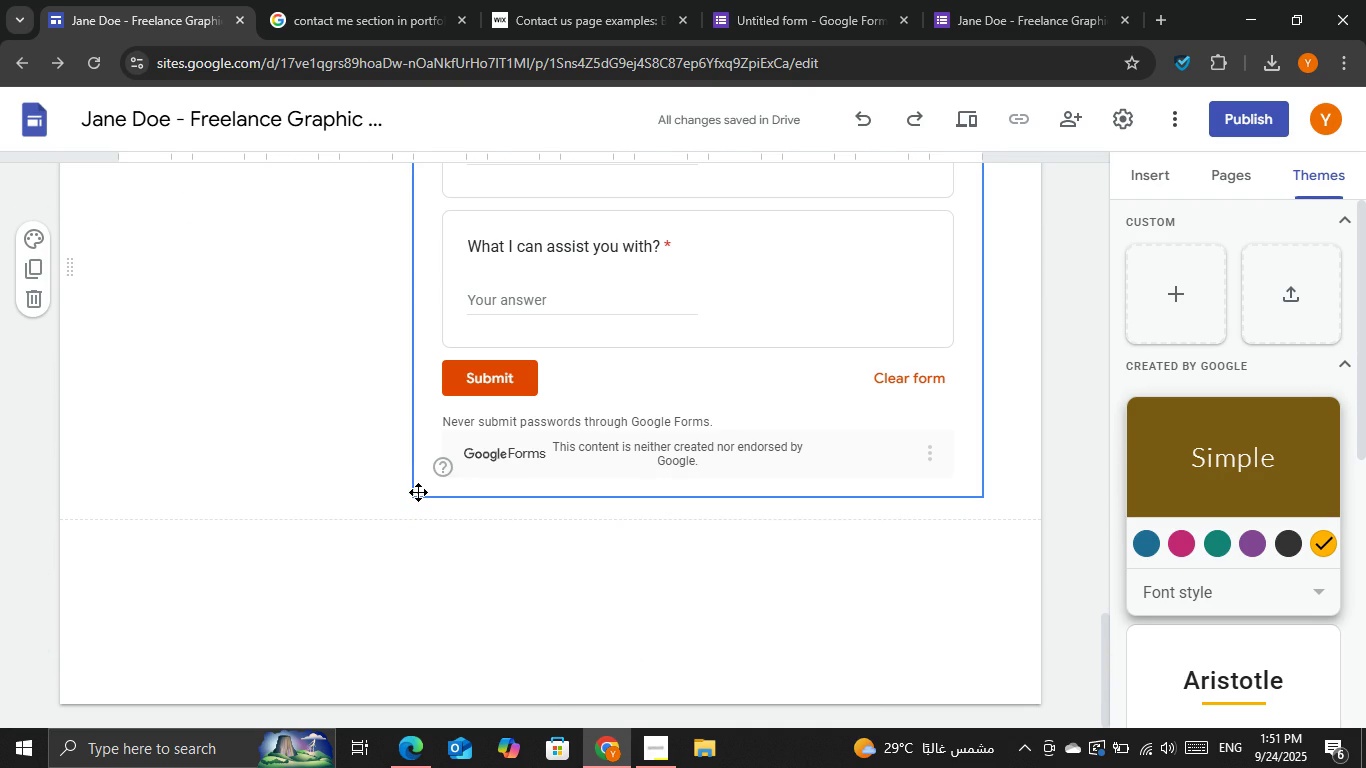 
left_click_drag(start_coordinate=[419, 492], to_coordinate=[406, 525])
 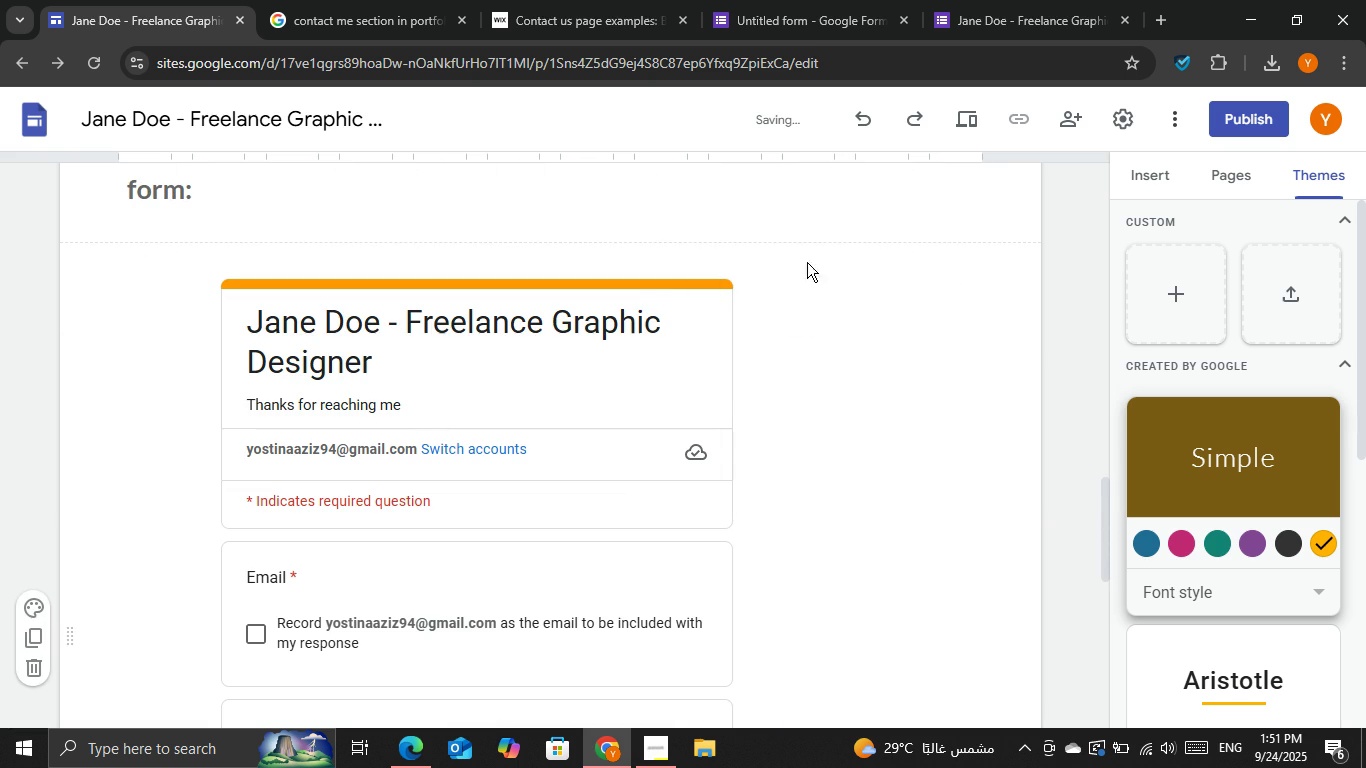 
left_click([1137, 182])
 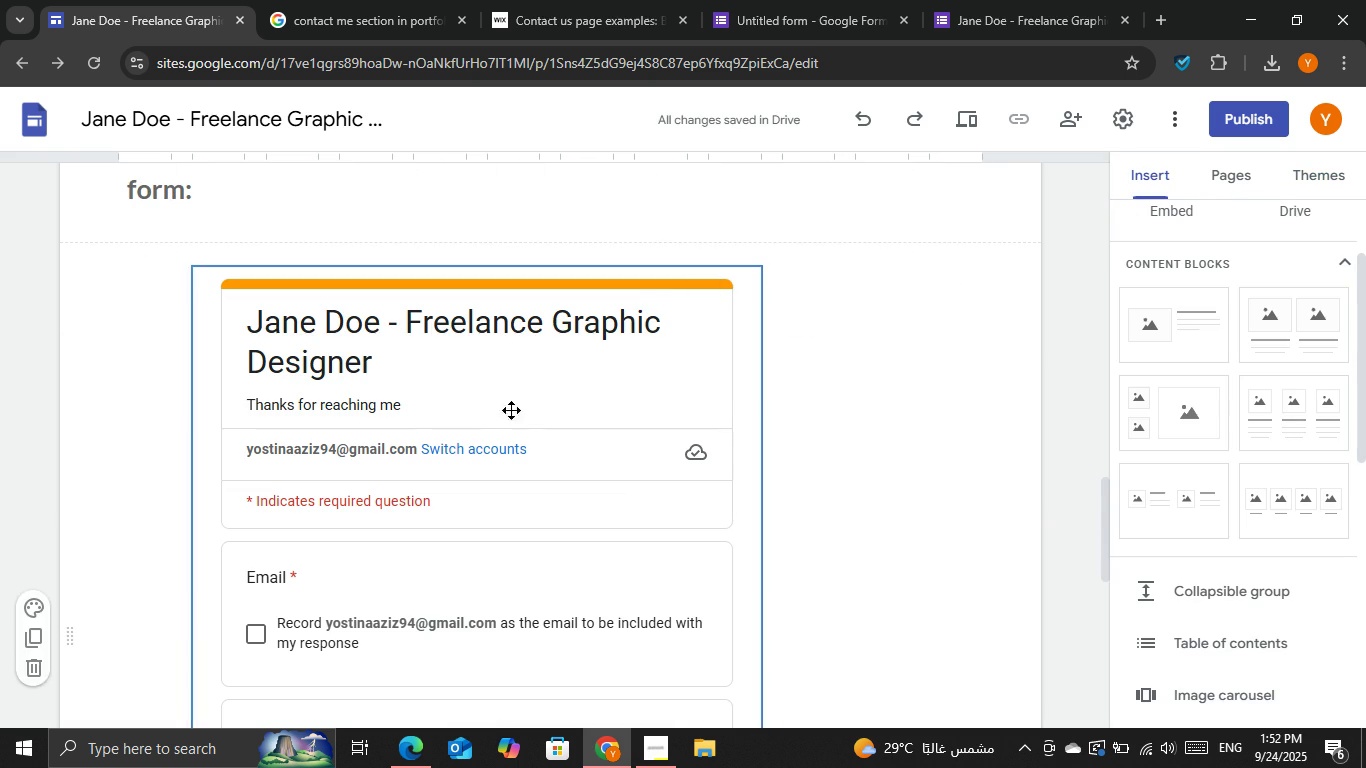 
left_click_drag(start_coordinate=[512, 409], to_coordinate=[488, 332])
 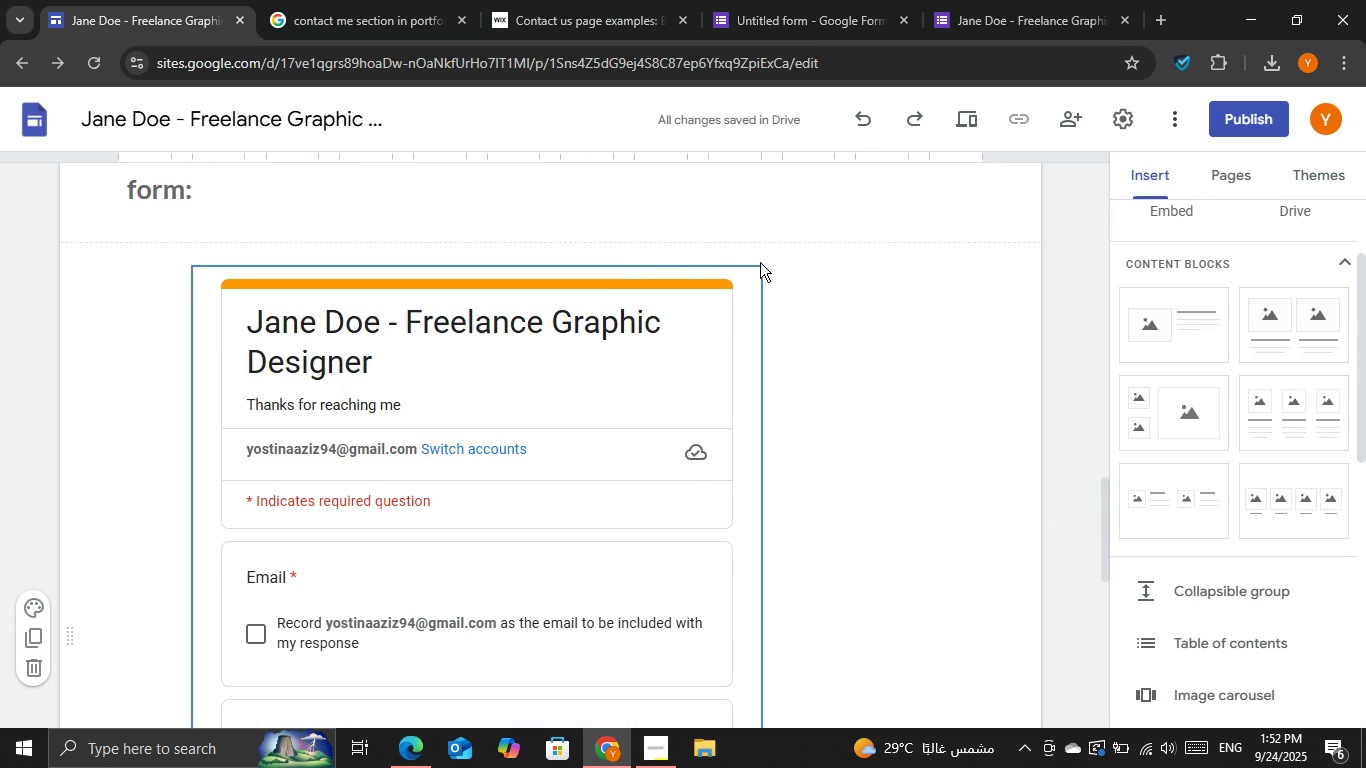 
scroll: coordinate [1198, 445], scroll_direction: down, amount: 6.0
 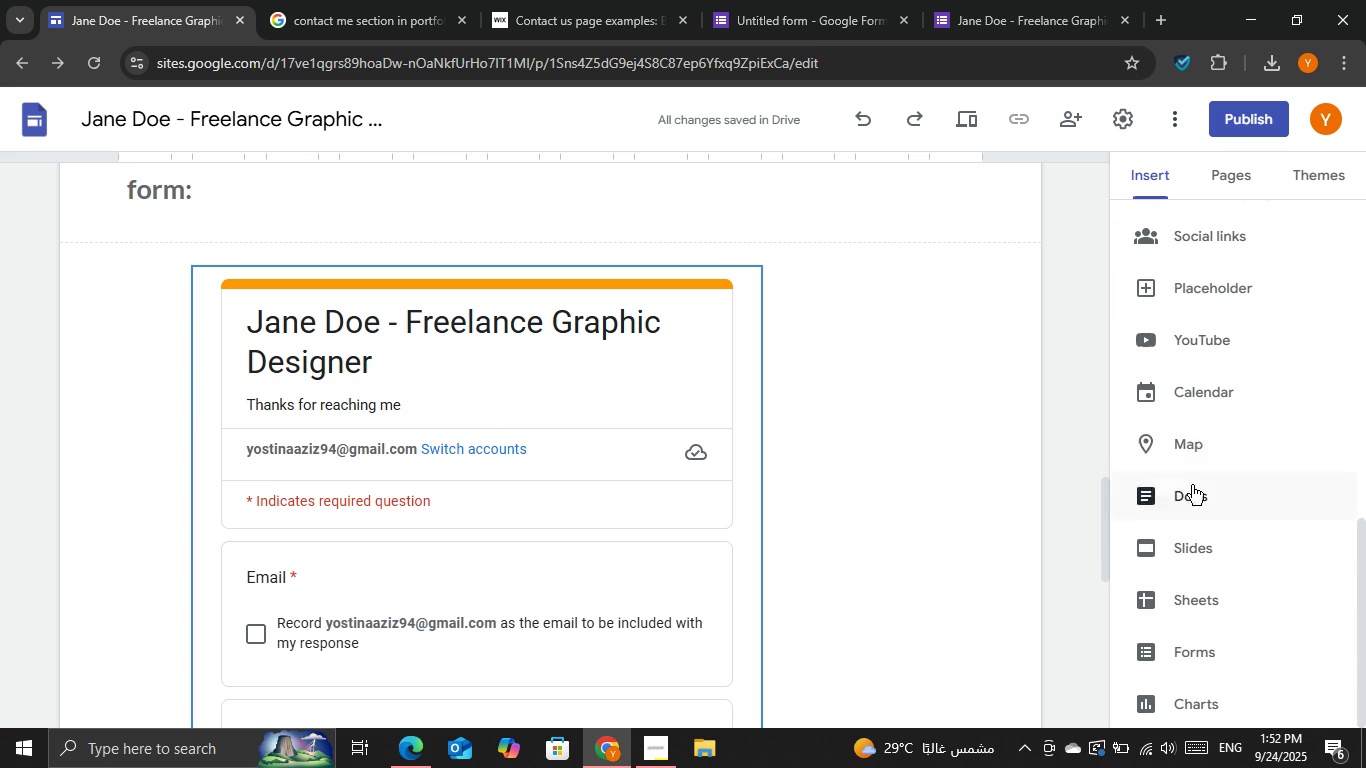 
scroll: coordinate [1227, 421], scroll_direction: up, amount: 3.0
 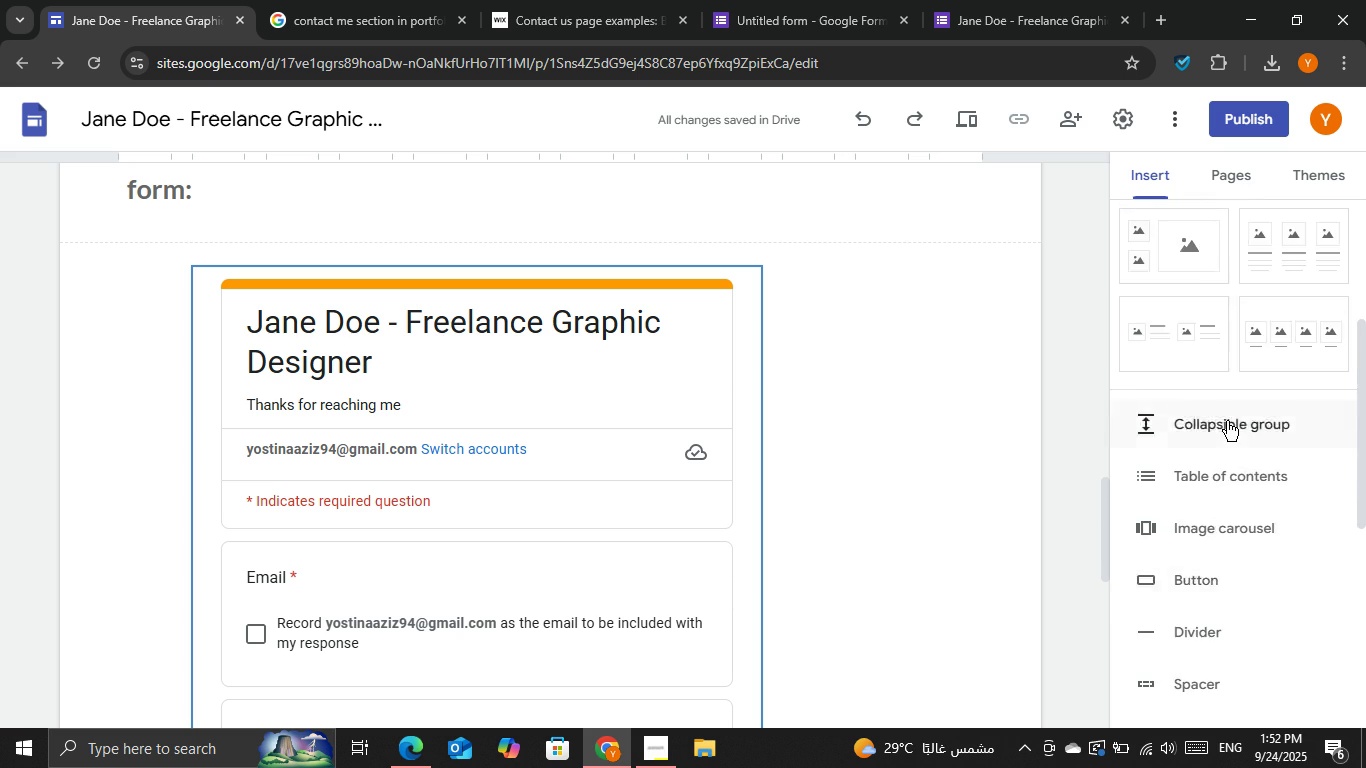 
scroll: coordinate [1227, 423], scroll_direction: down, amount: 2.0
 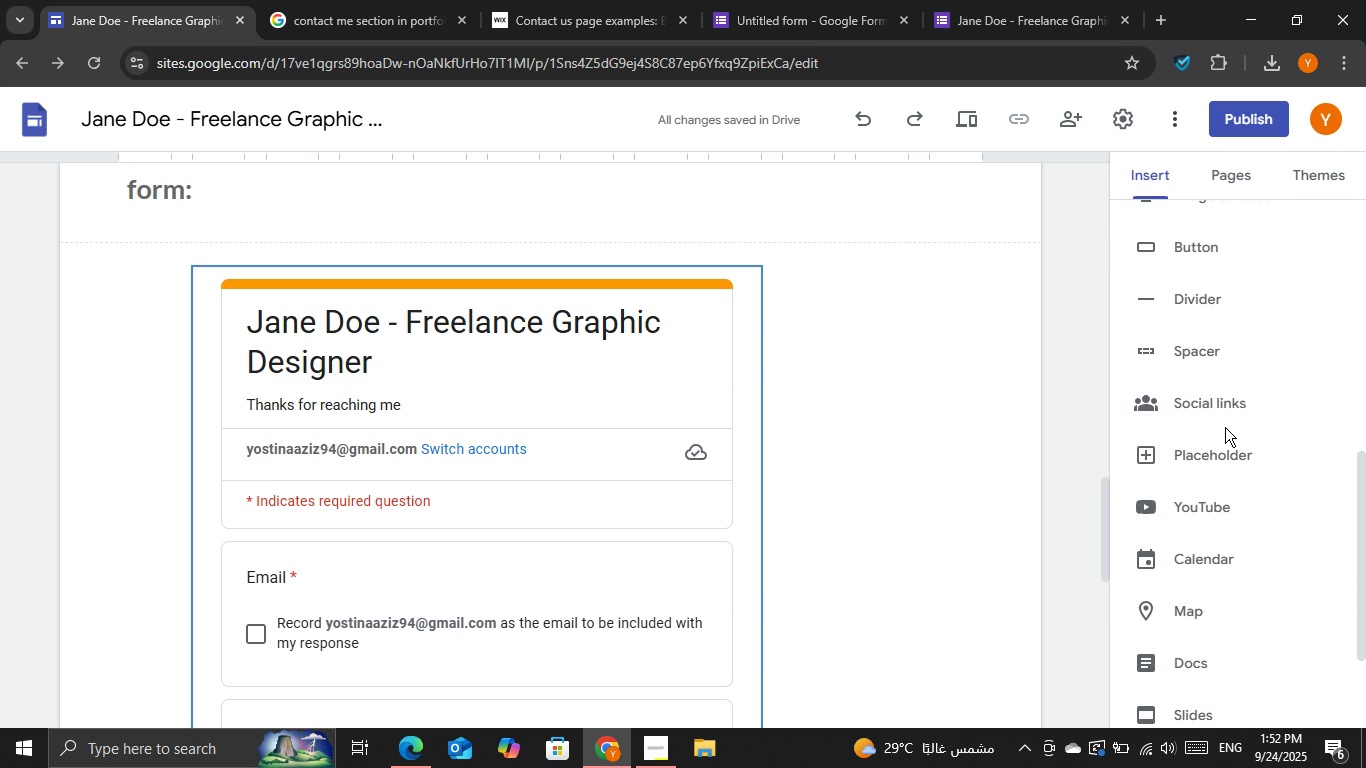 
scroll: coordinate [1225, 427], scroll_direction: up, amount: 1.0
 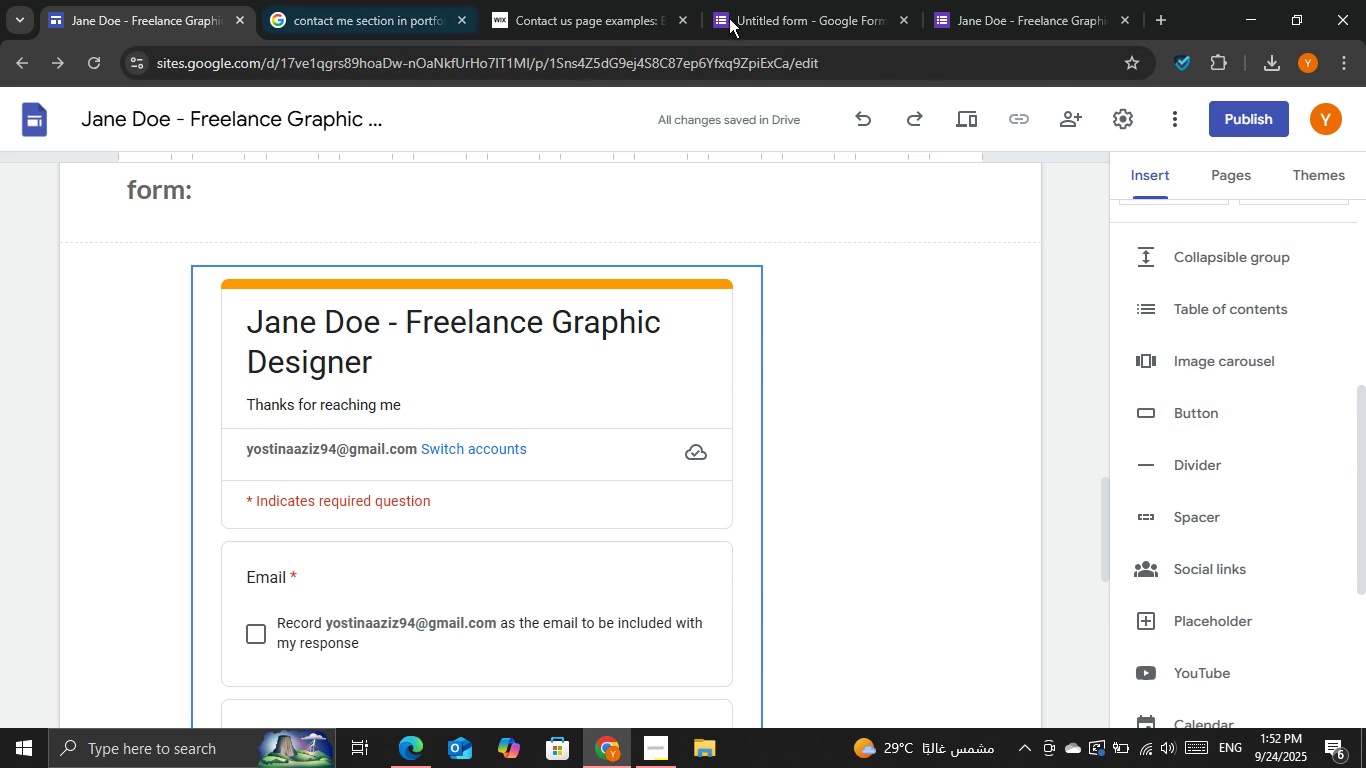 
wait(5.93)
 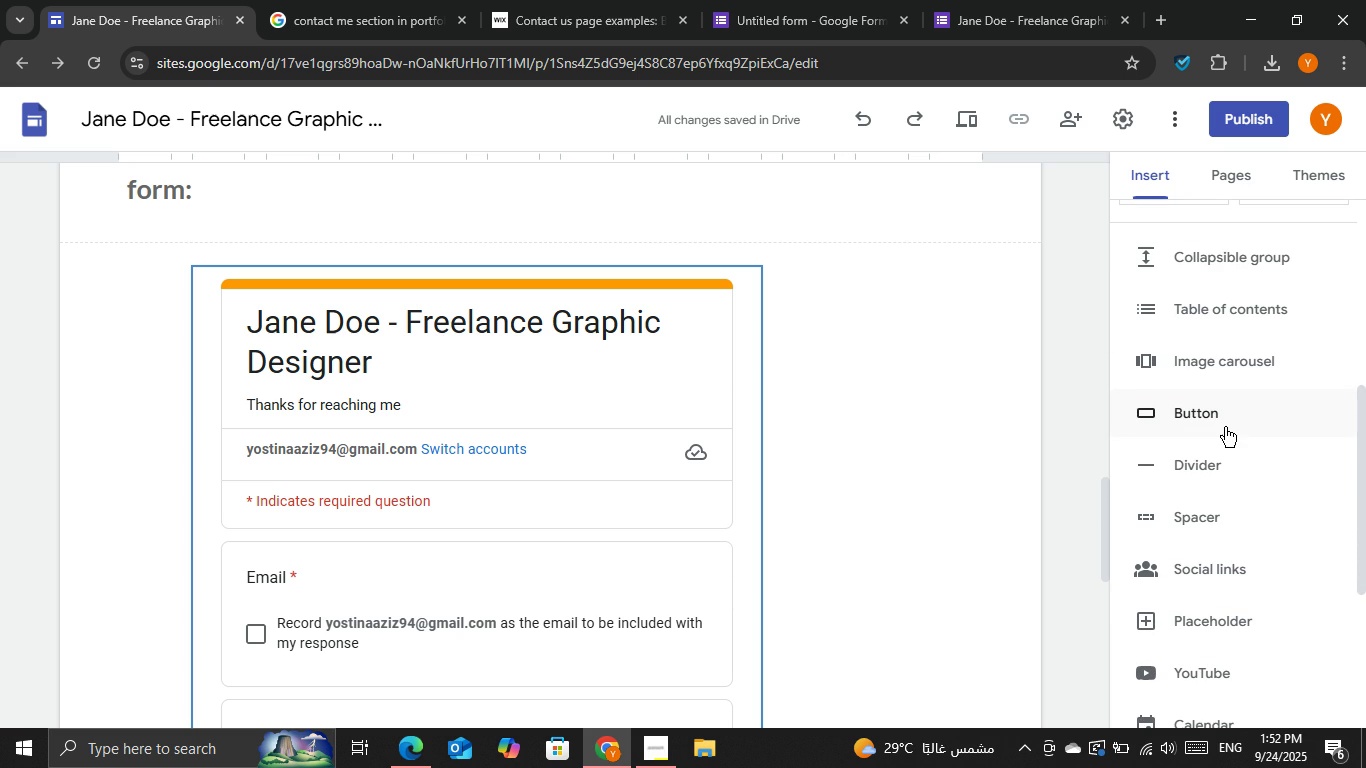 
scroll: coordinate [1237, 334], scroll_direction: down, amount: 1.0
 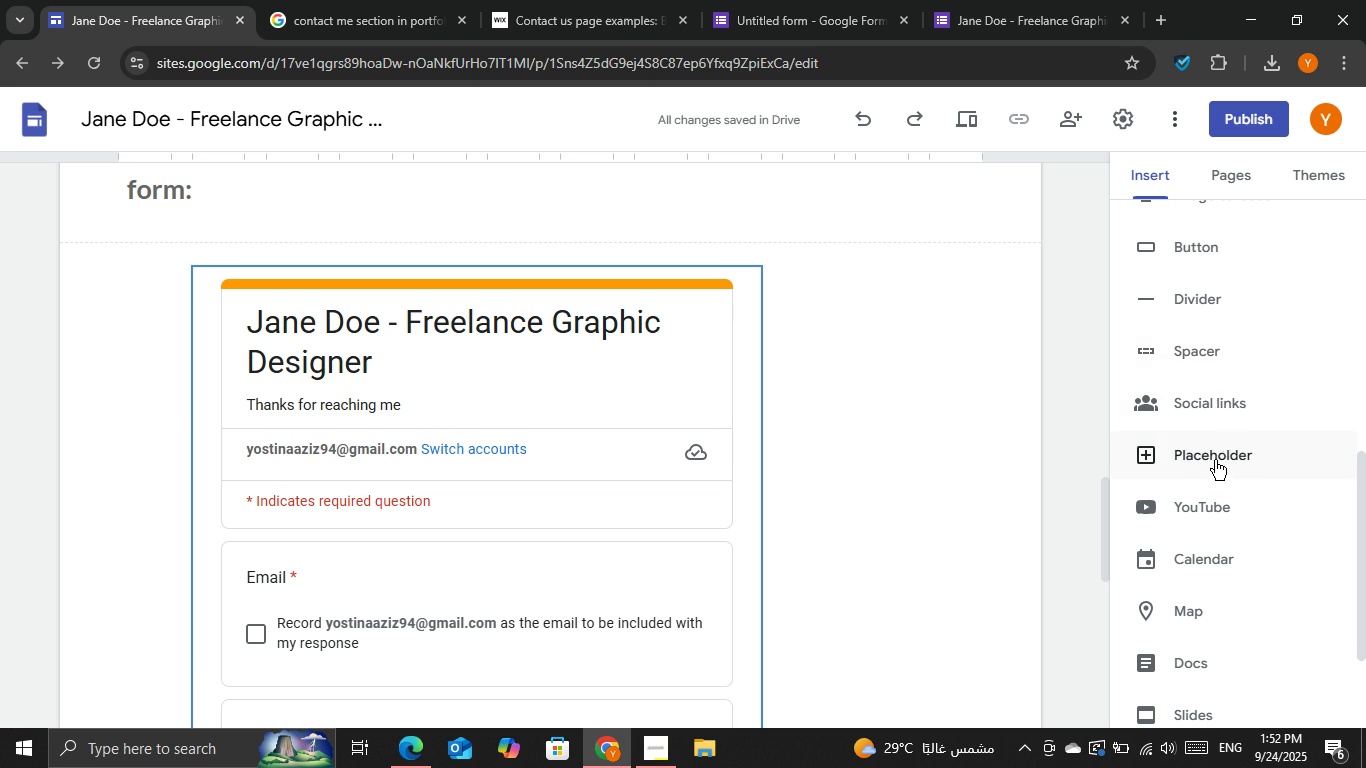 
scroll: coordinate [1201, 470], scroll_direction: none, amount: 0.0
 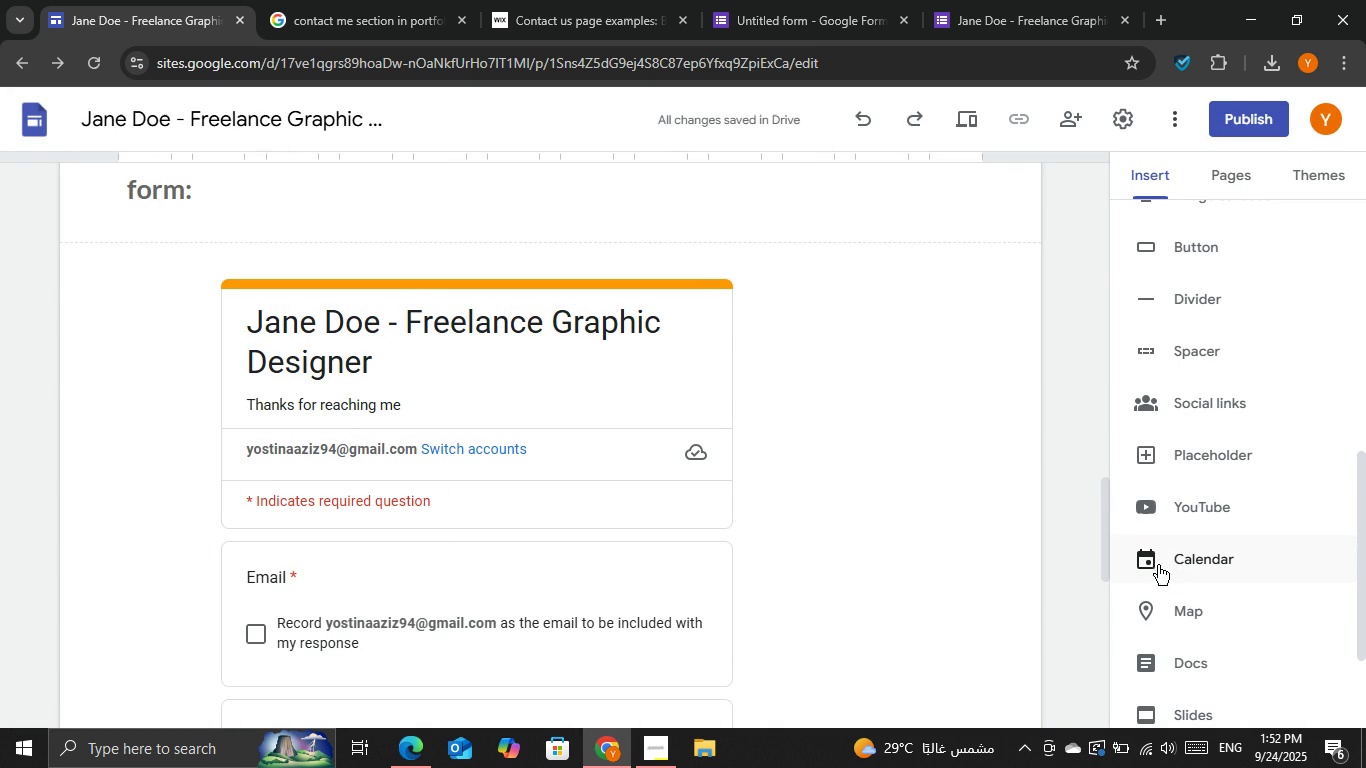 
wait(6.62)
 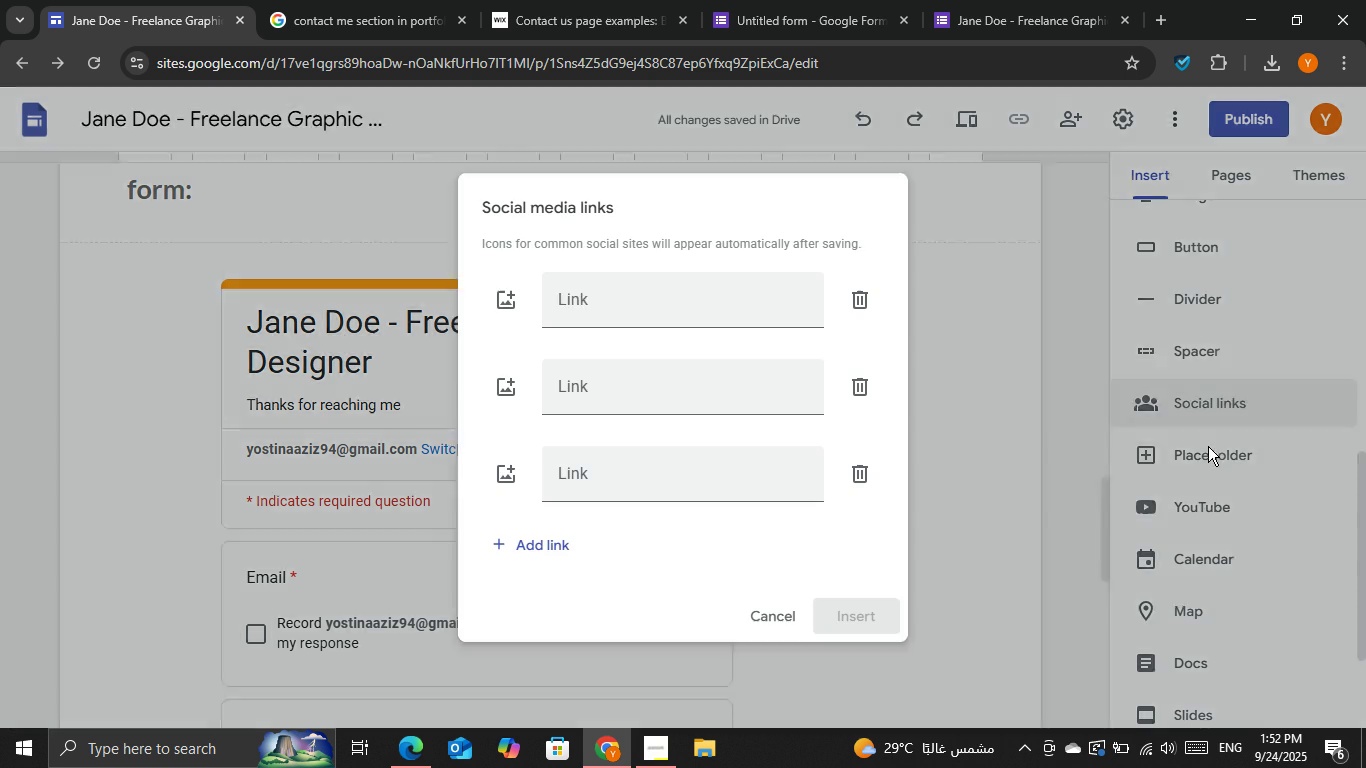 
left_click([1158, 462])
 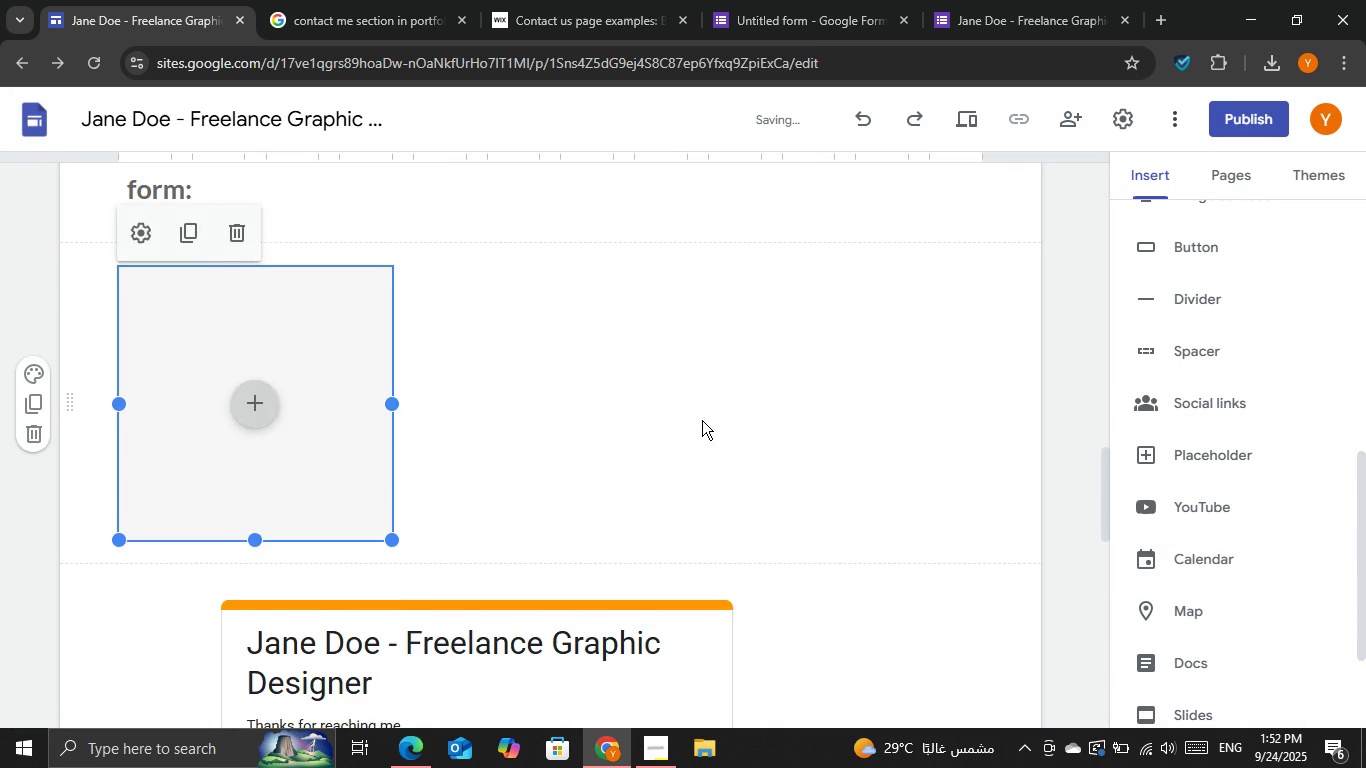 
scroll: coordinate [699, 420], scroll_direction: up, amount: 1.0
 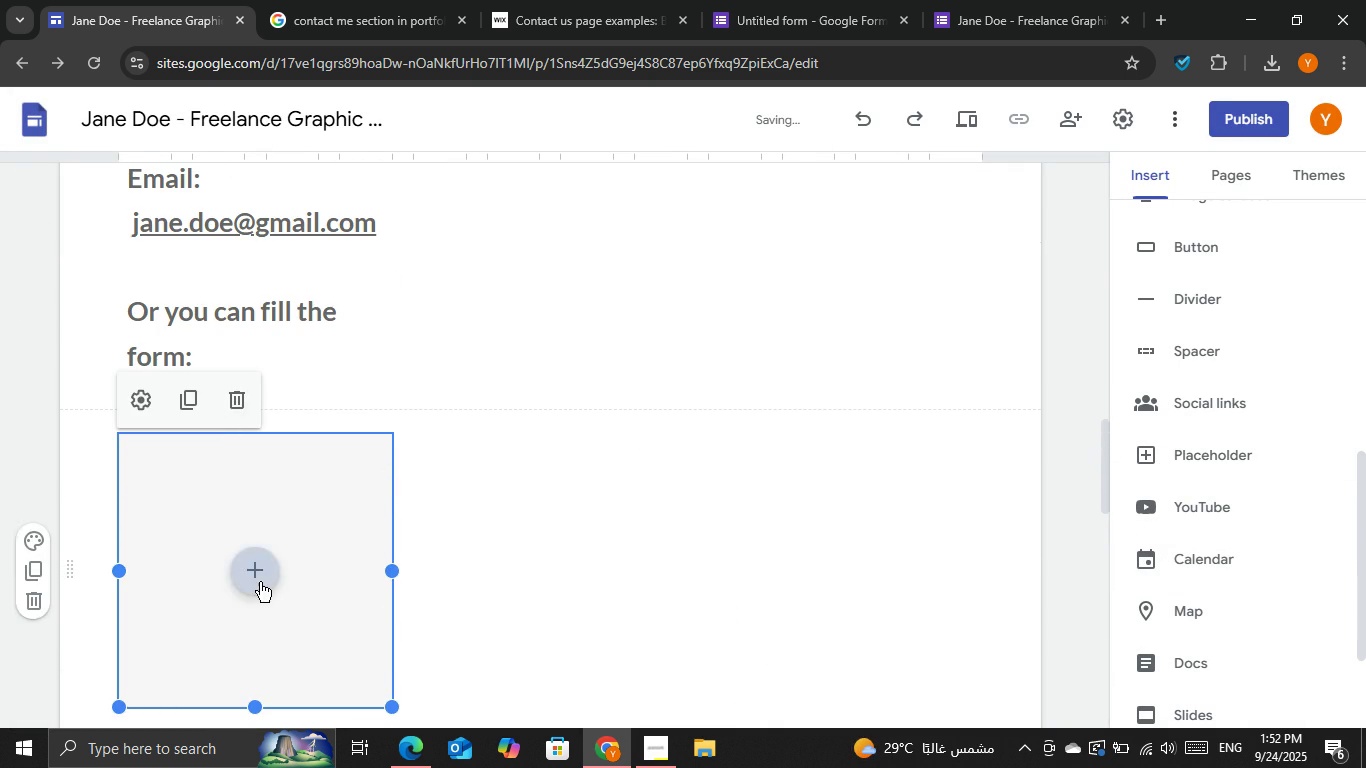 
left_click([260, 582])
 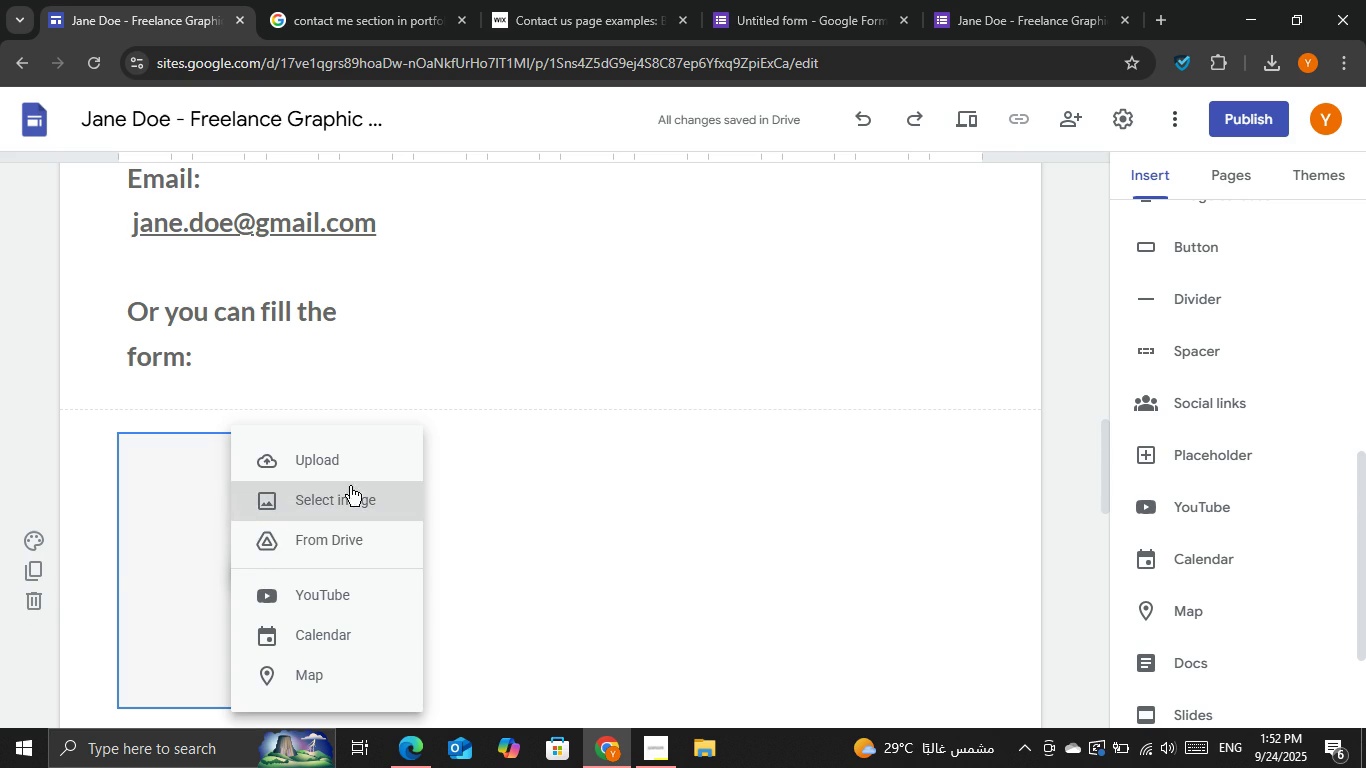 
left_click([202, 540])
 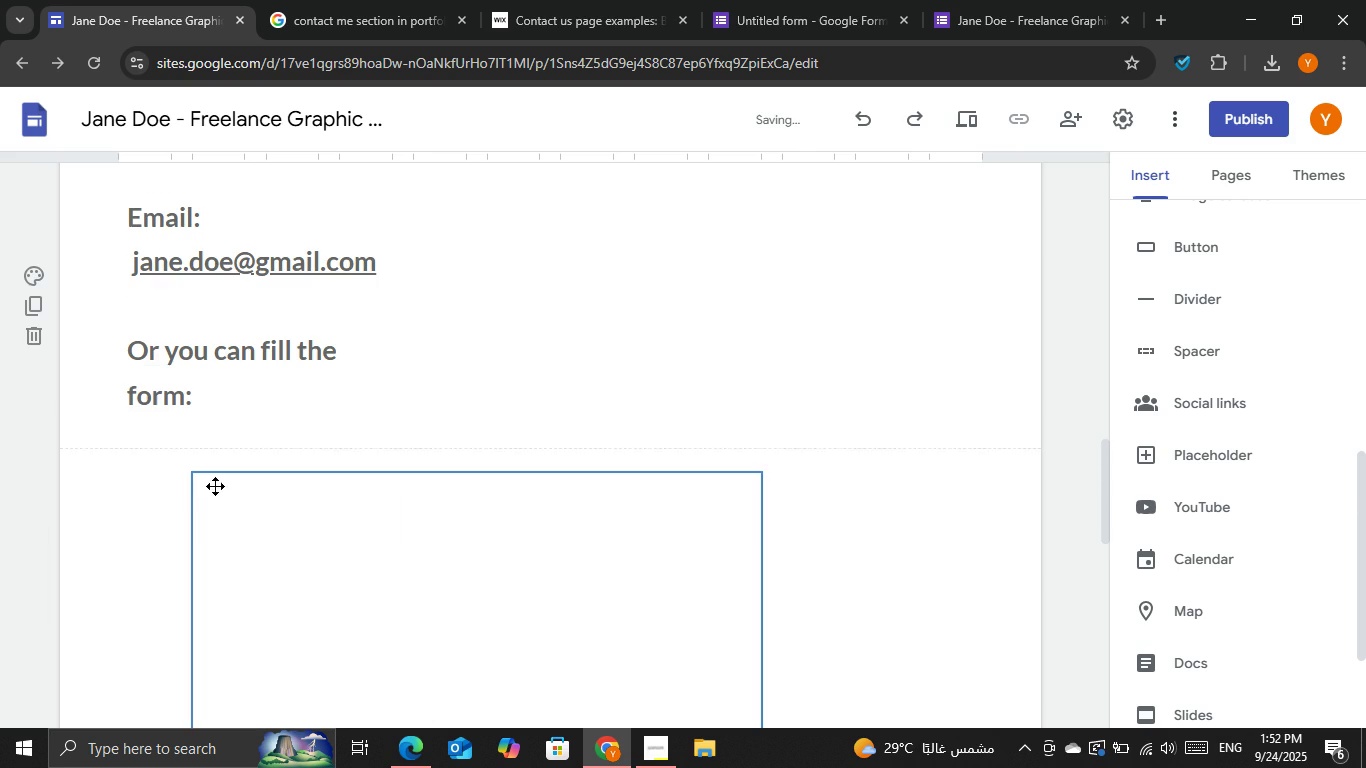 
key(Delete)
 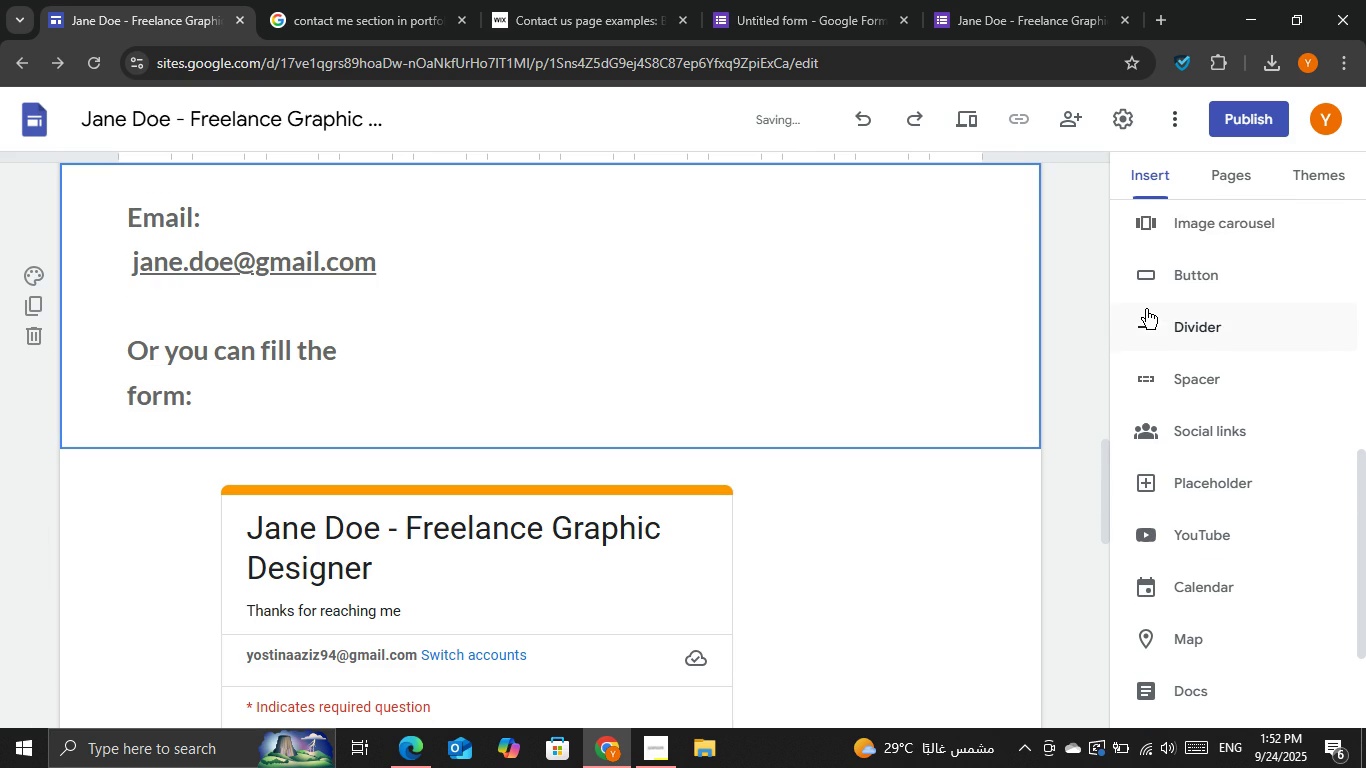 
scroll: coordinate [1146, 309], scroll_direction: up, amount: 1.0
 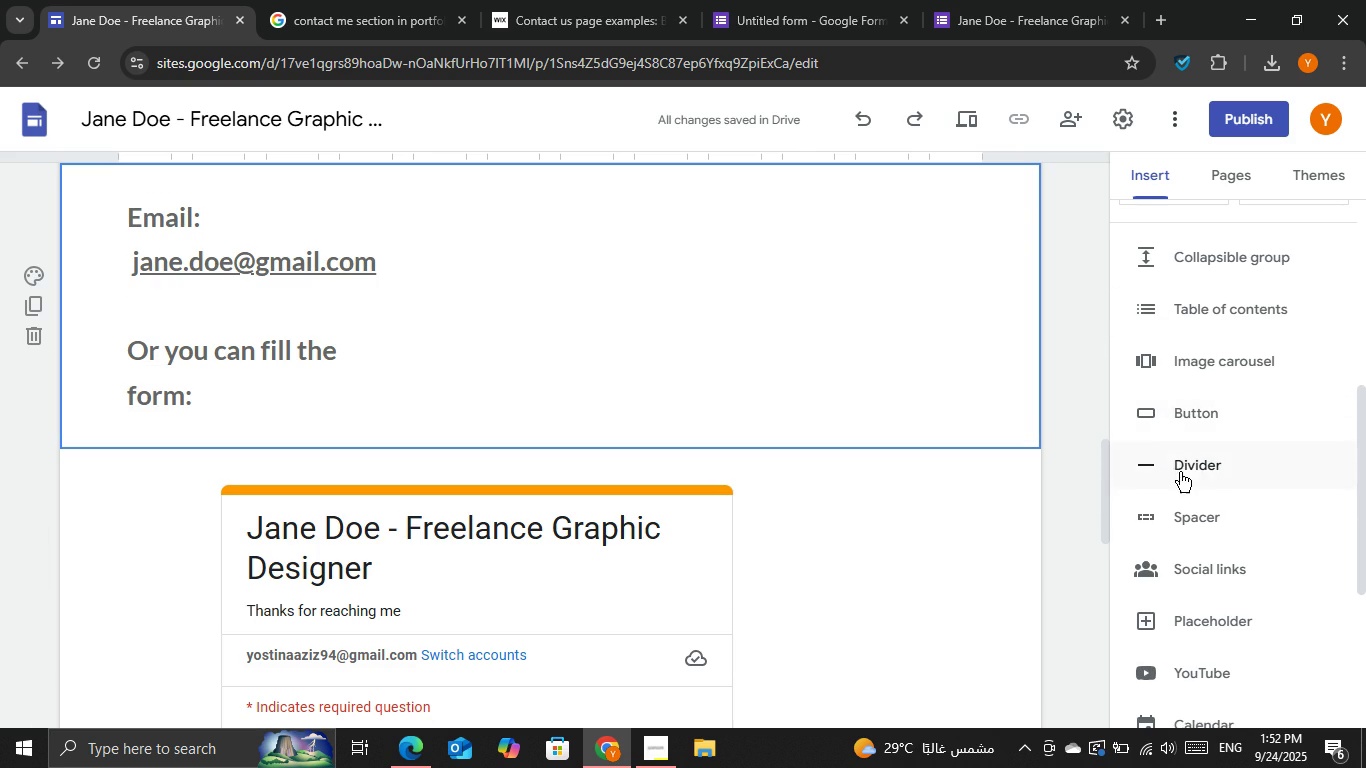 
scroll: coordinate [1181, 469], scroll_direction: down, amount: 2.0
 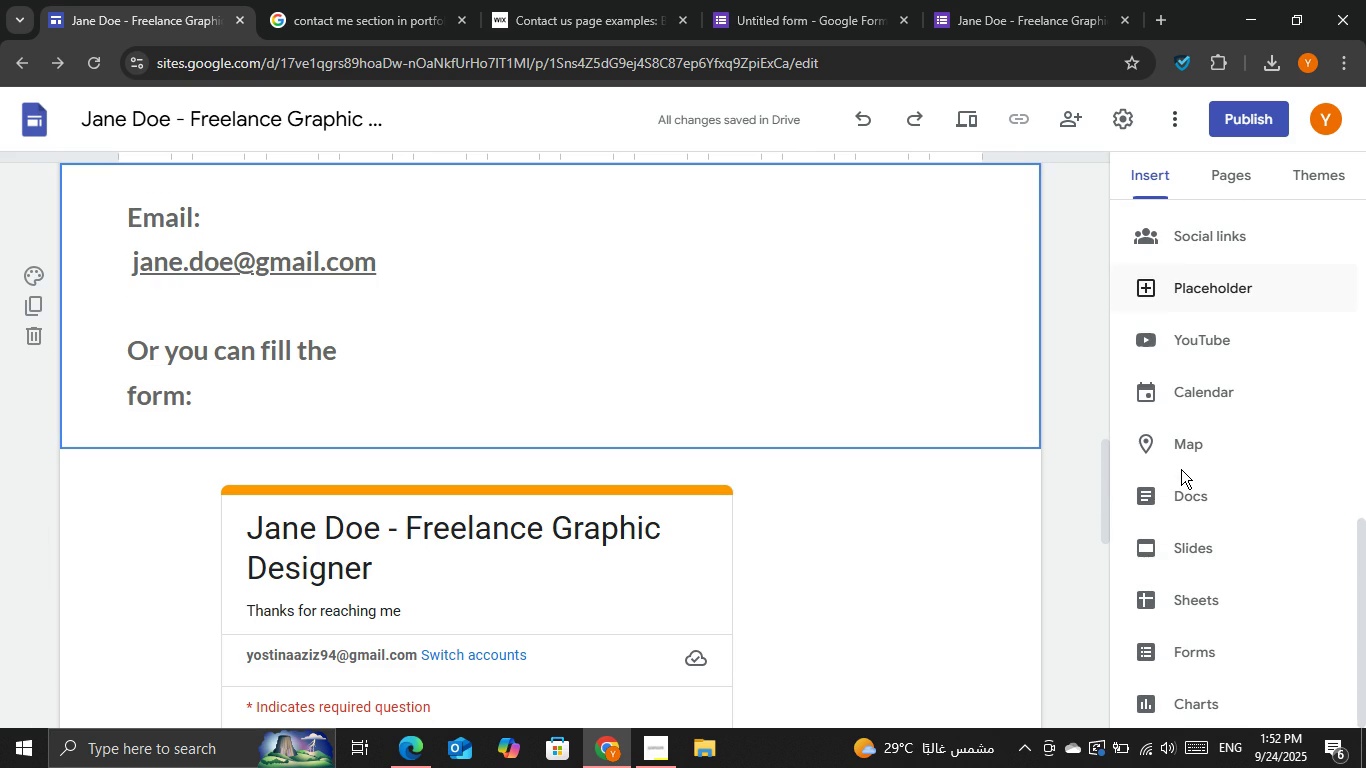 
scroll: coordinate [1181, 469], scroll_direction: none, amount: 0.0
 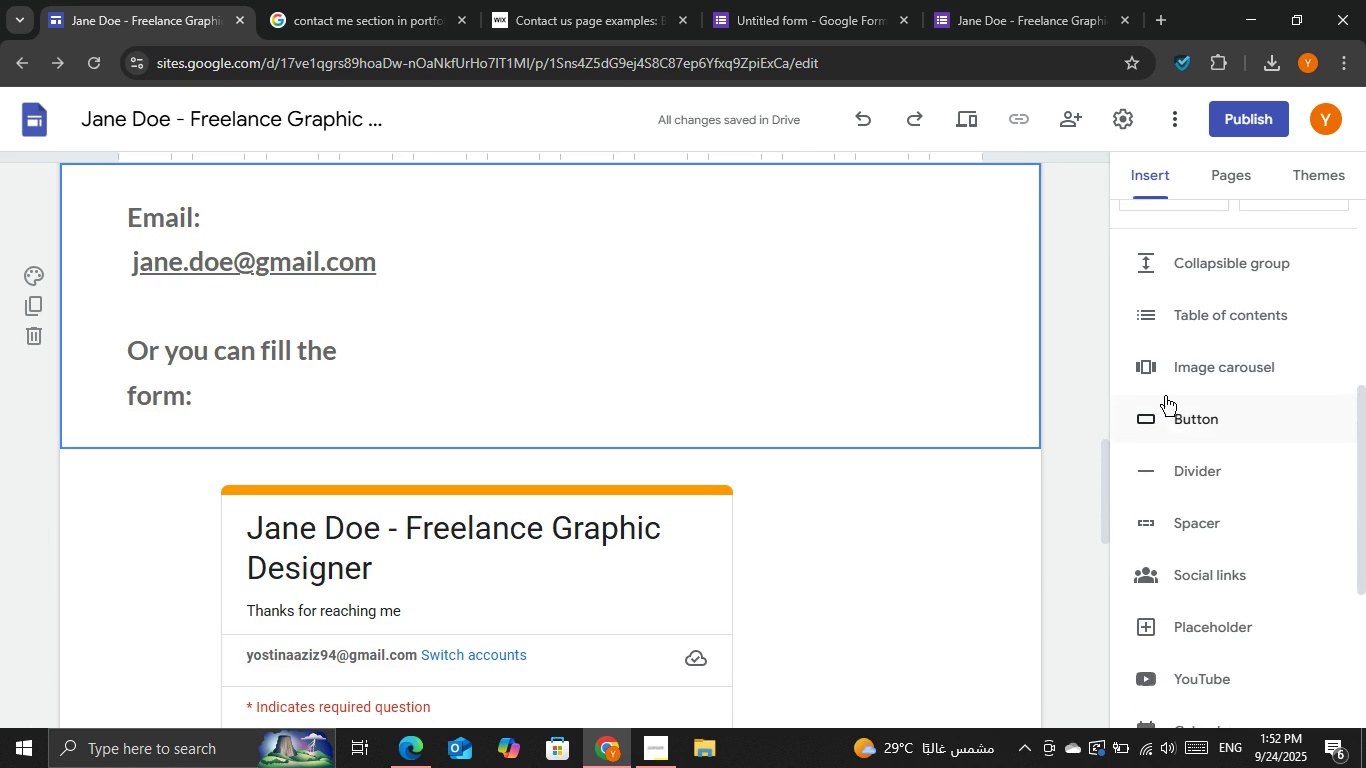 
scroll: coordinate [1163, 418], scroll_direction: up, amount: 4.0
 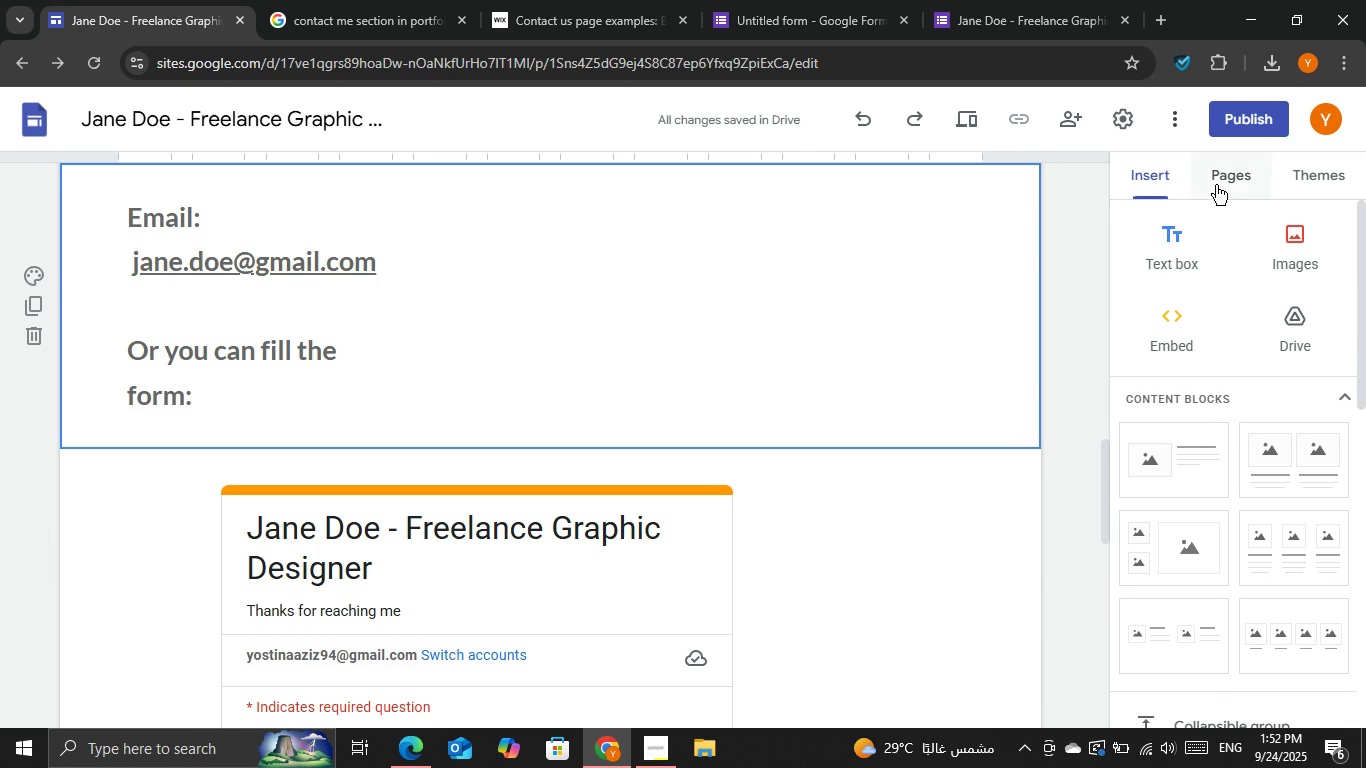 
scroll: coordinate [1224, 524], scroll_direction: down, amount: 6.0
 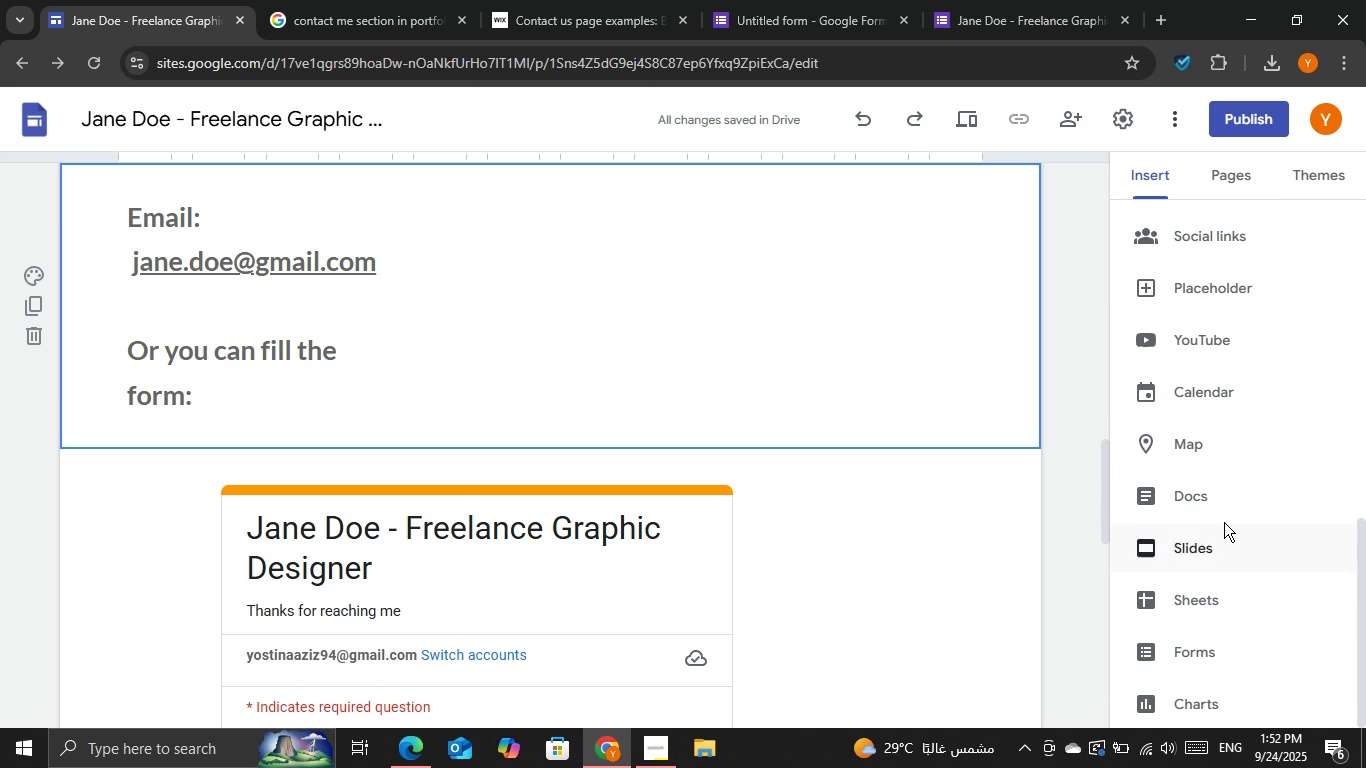 
scroll: coordinate [1224, 522], scroll_direction: down, amount: 2.0
 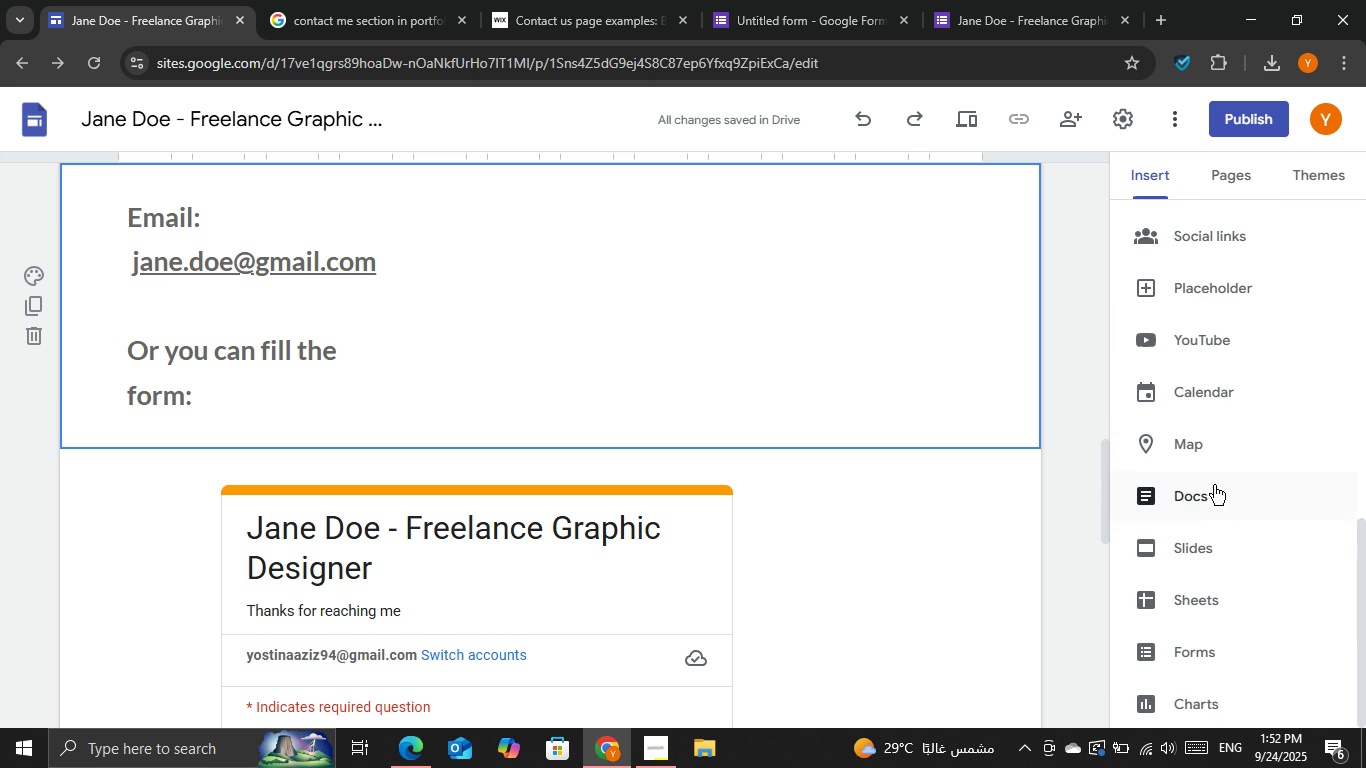 
scroll: coordinate [1214, 477], scroll_direction: up, amount: 1.0
 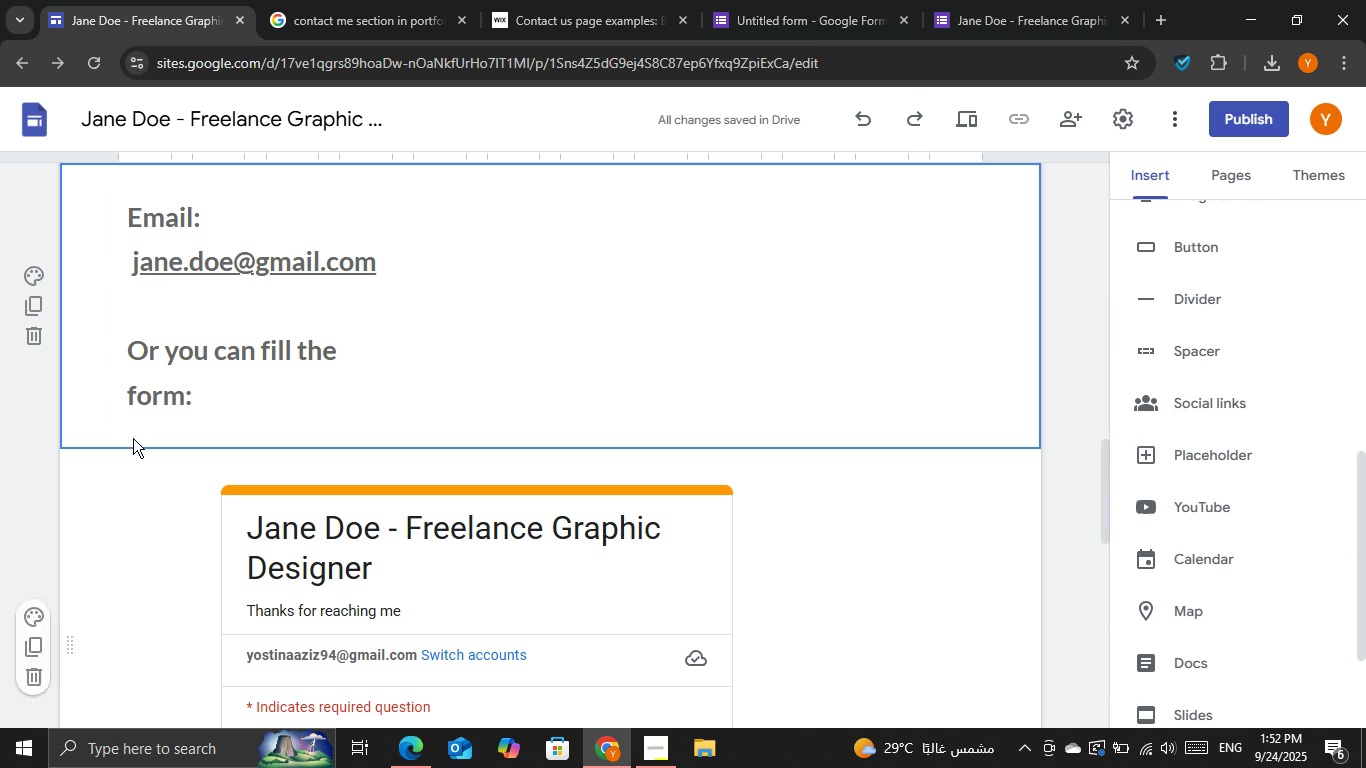 
double_click([158, 395])
 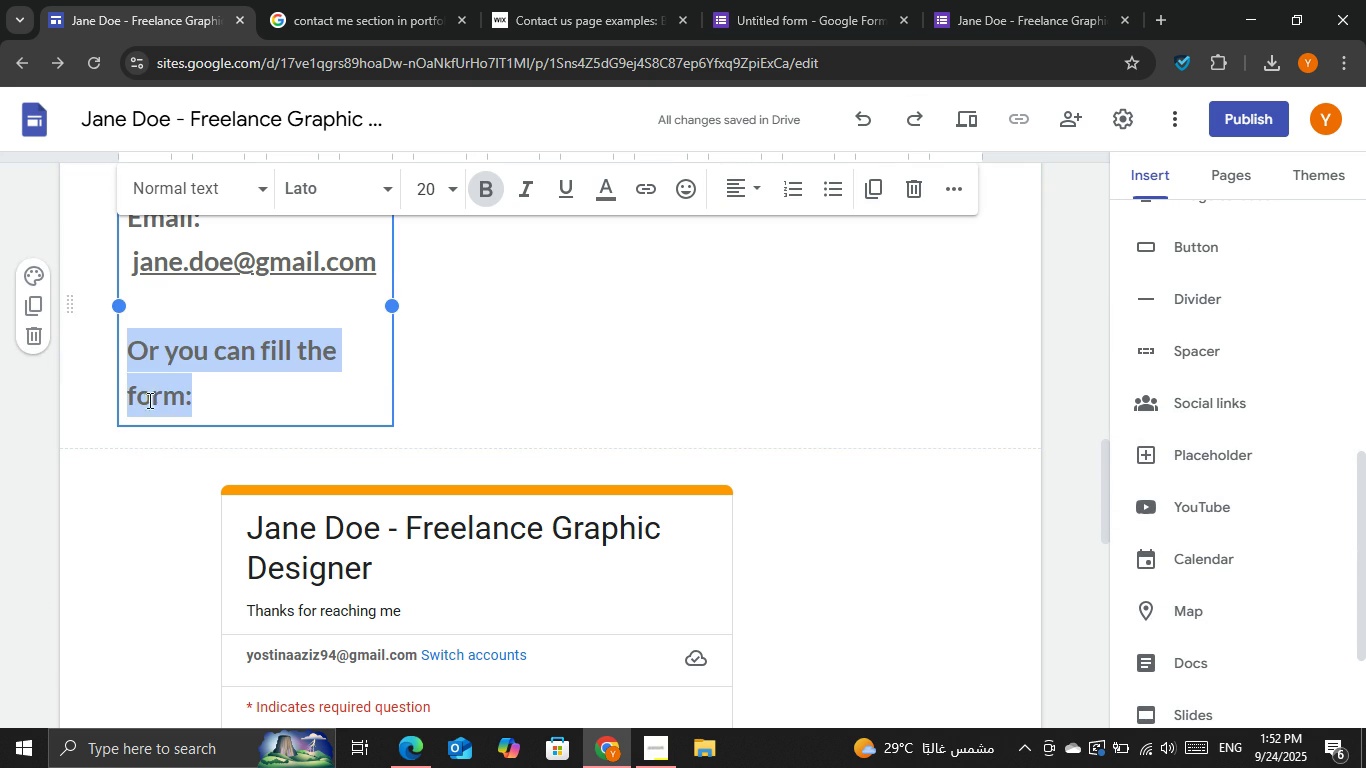 
triple_click([158, 395])
 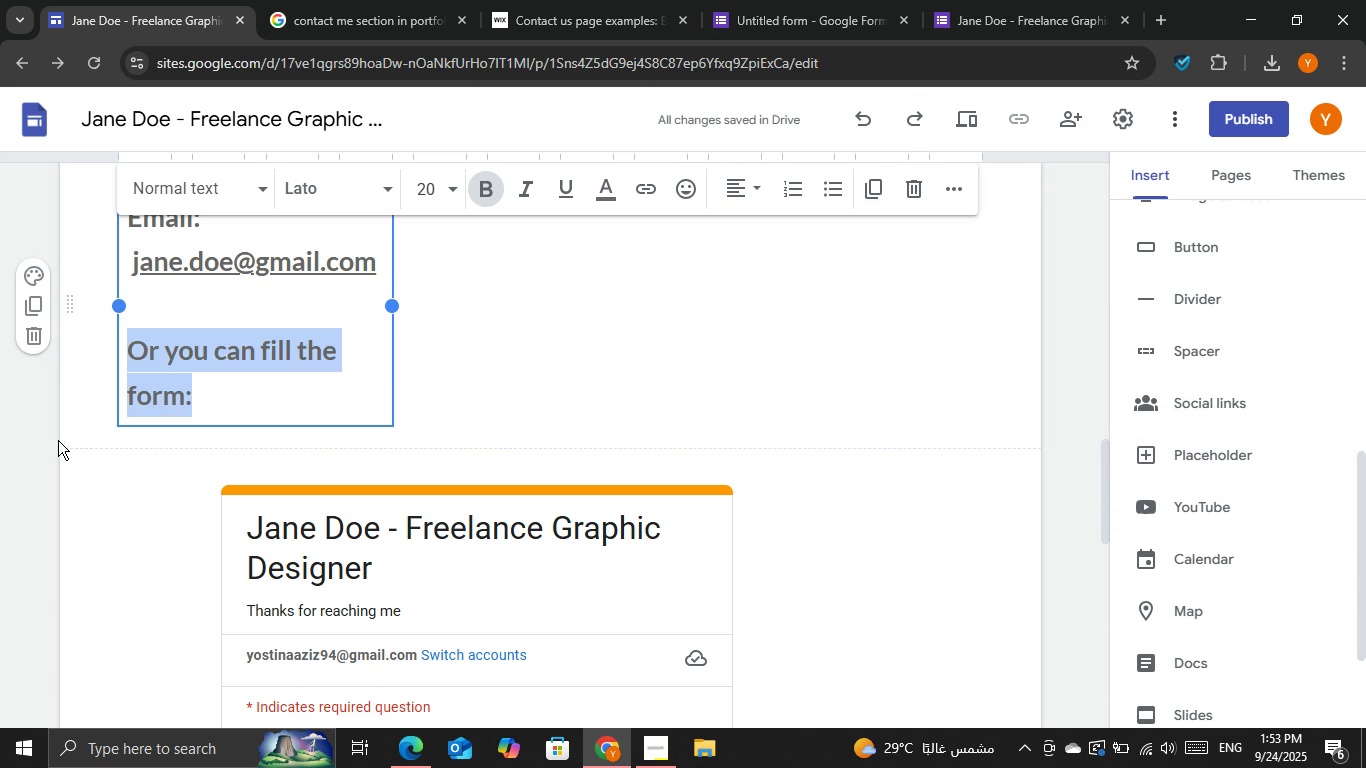 
key(Backspace)
 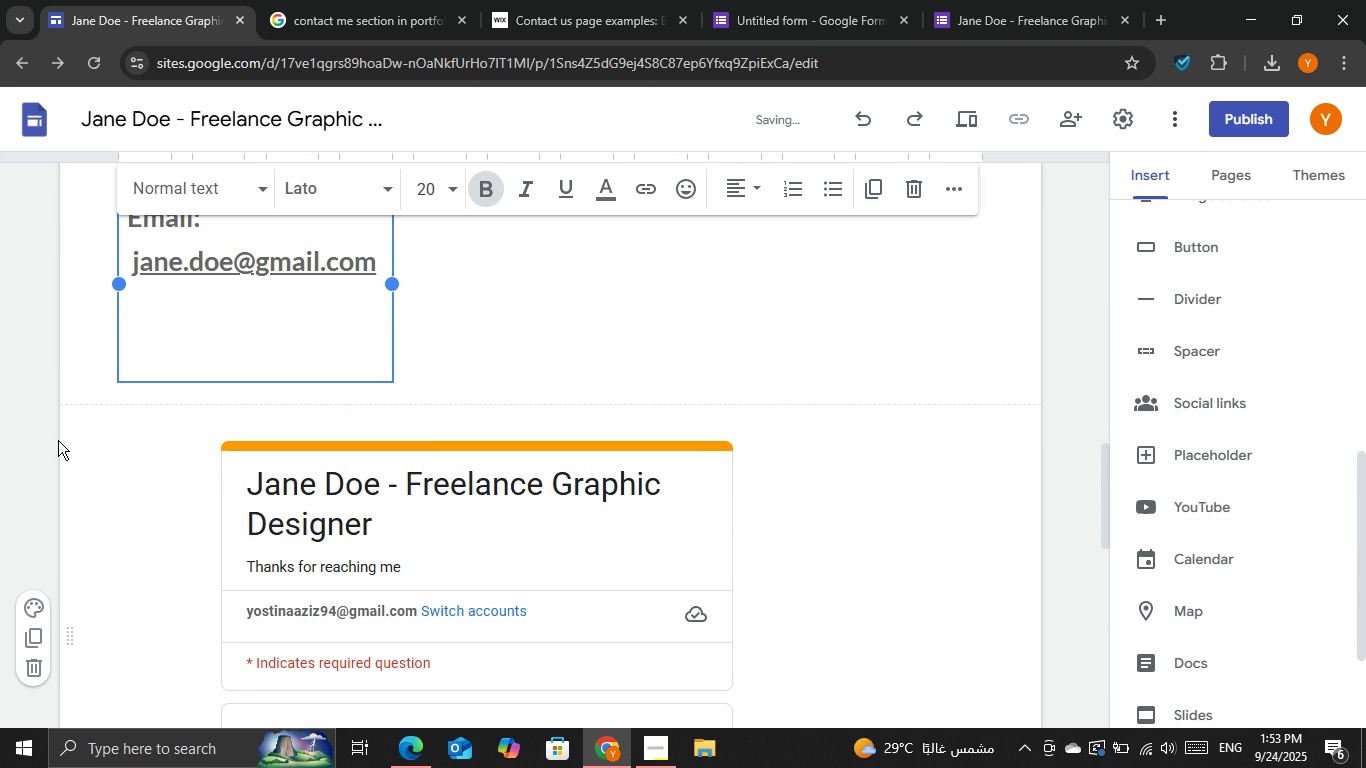 
key(Backspace)
 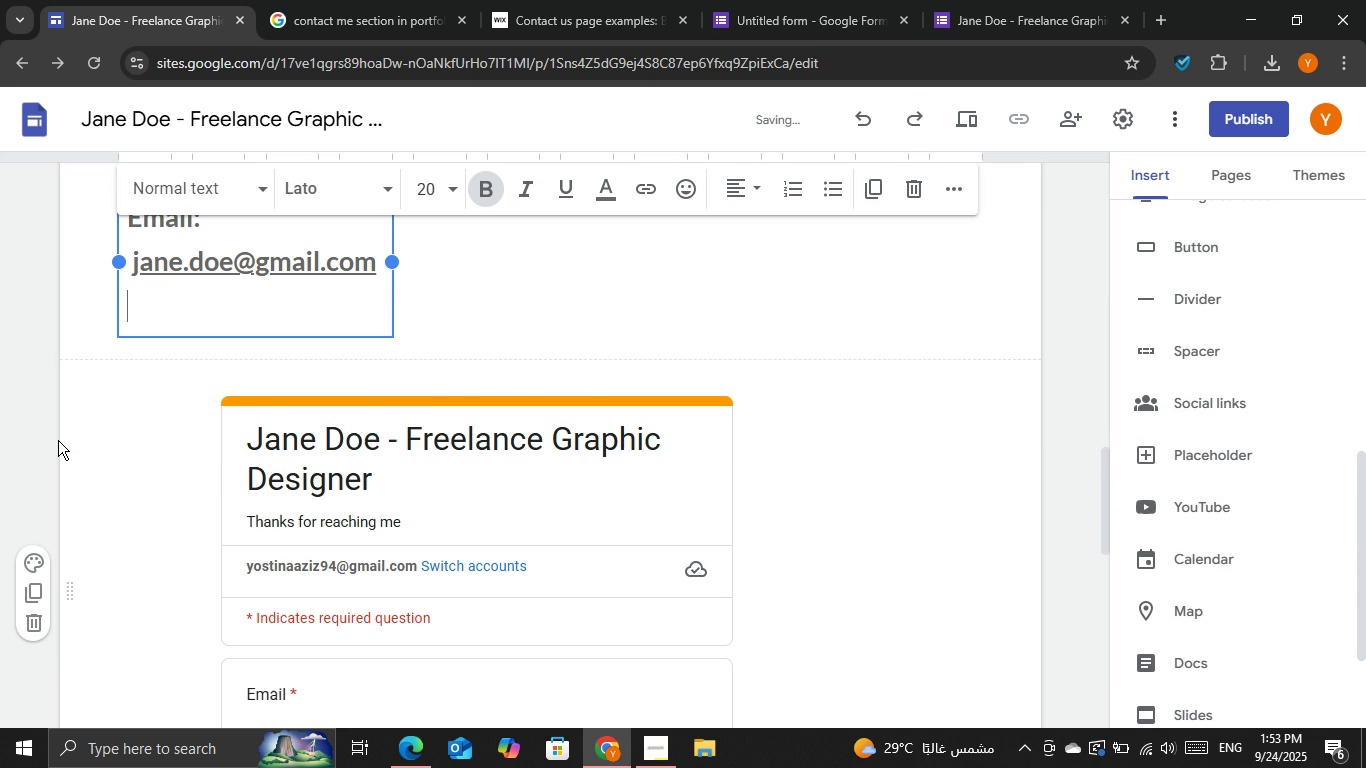 
key(Backspace)
 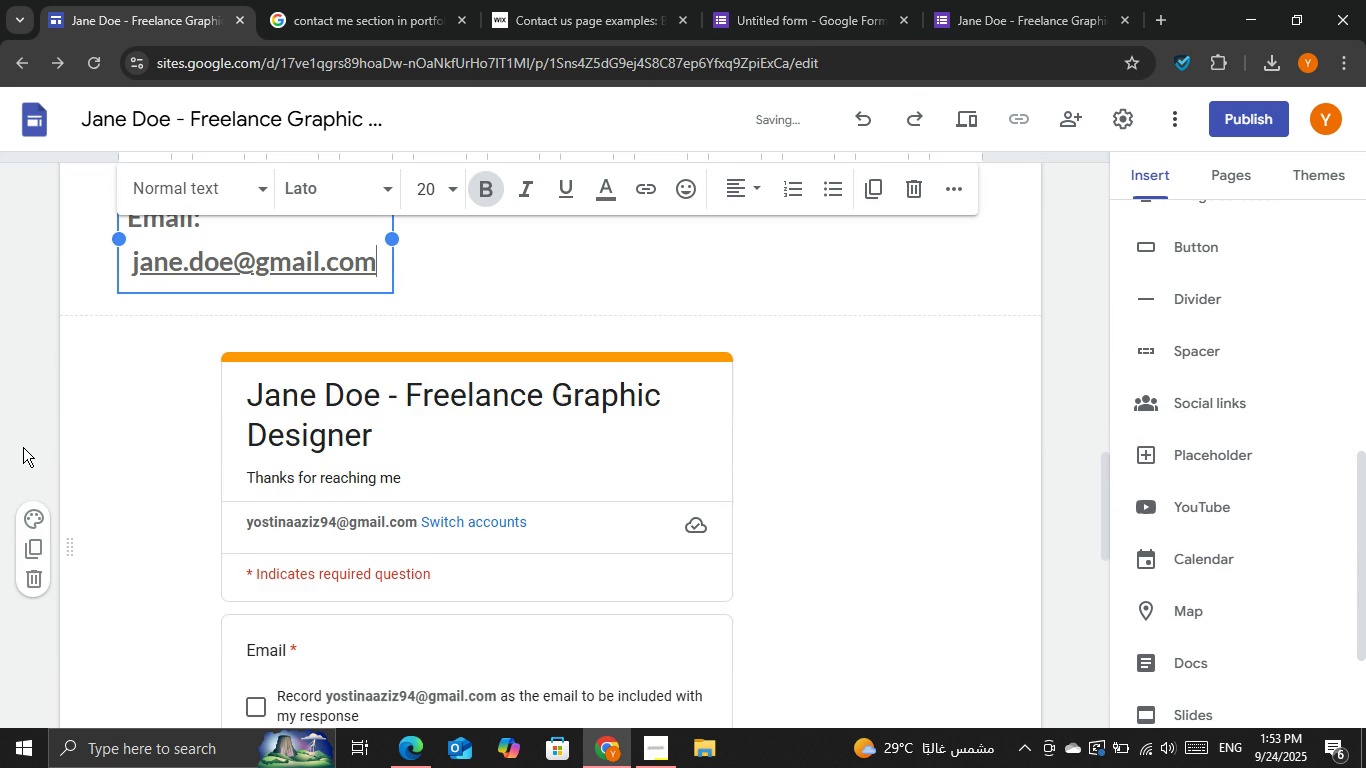 
key(Backspace)
 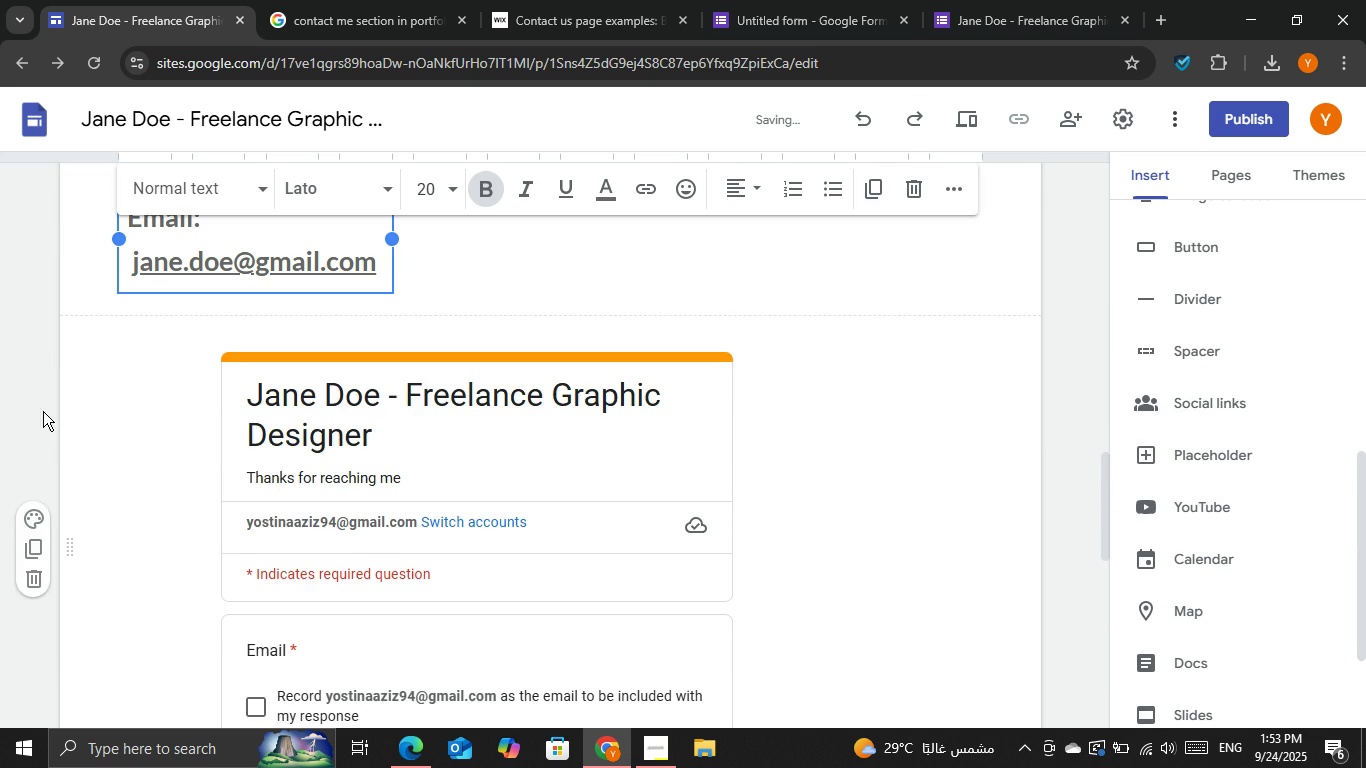 
scroll: coordinate [74, 391], scroll_direction: up, amount: 2.0
 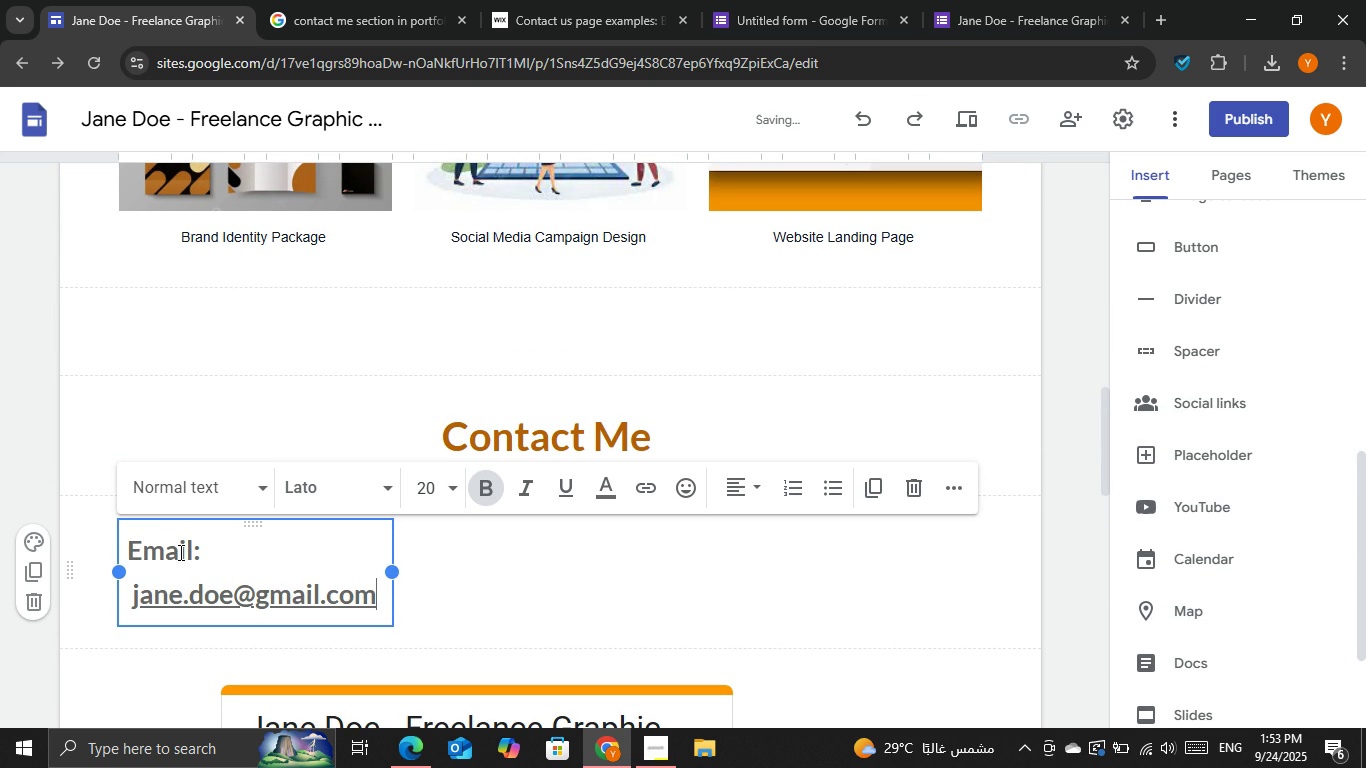 
double_click([179, 552])
 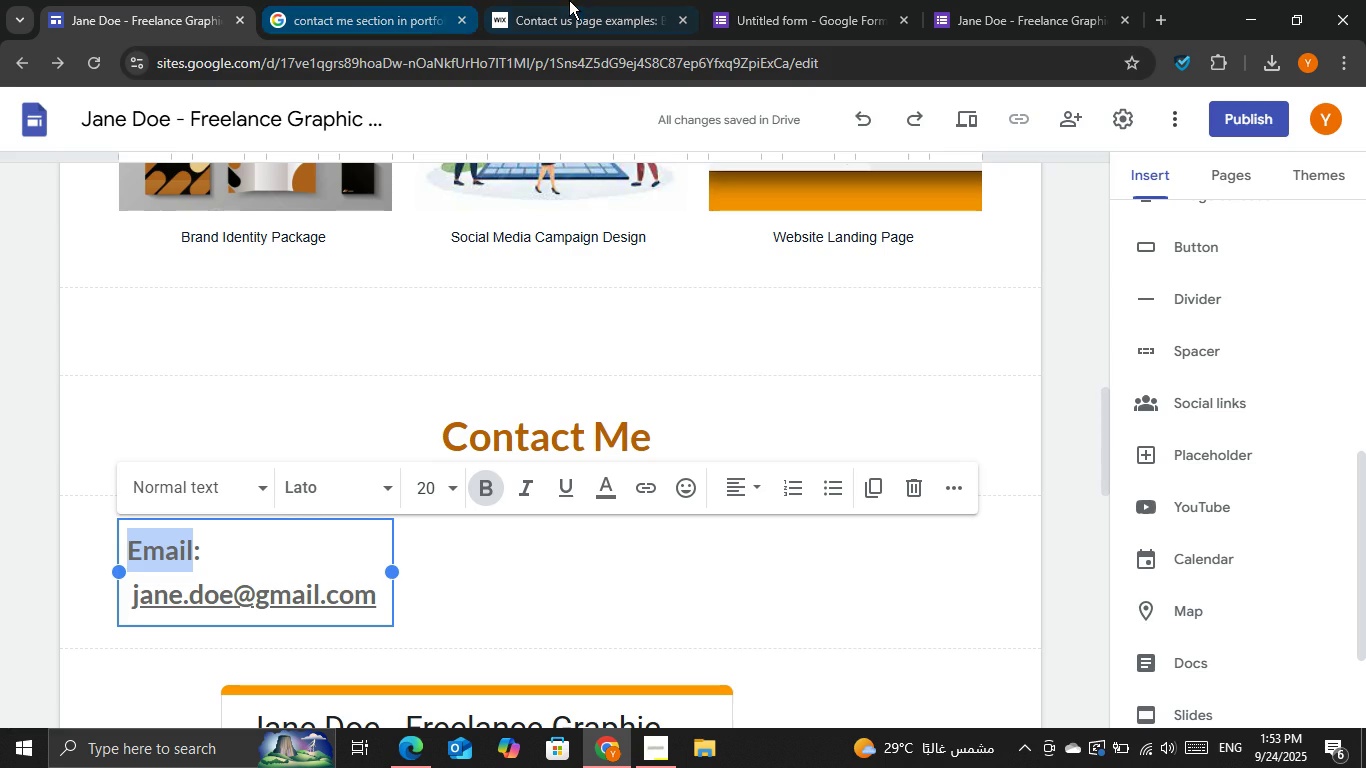 
left_click([569, 0])
 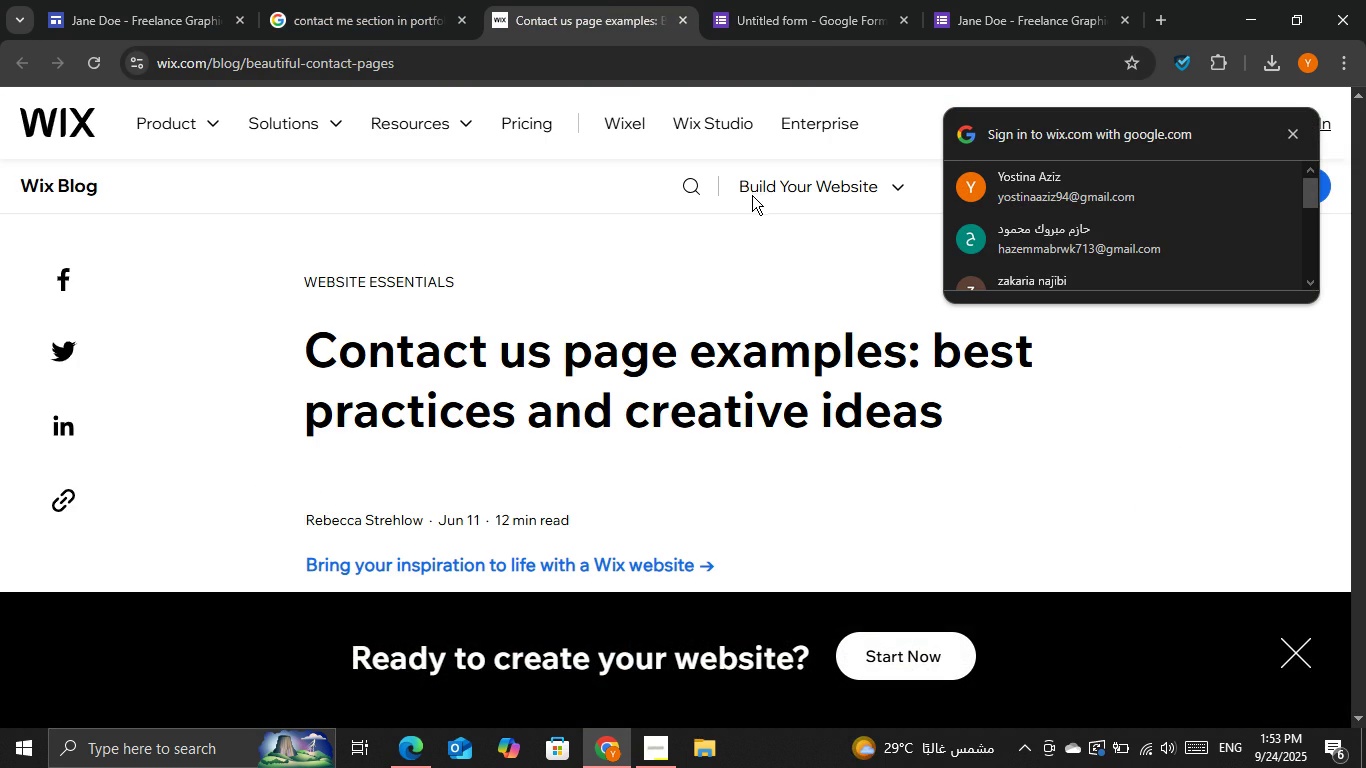 
scroll: coordinate [714, 372], scroll_direction: down, amount: 6.0
 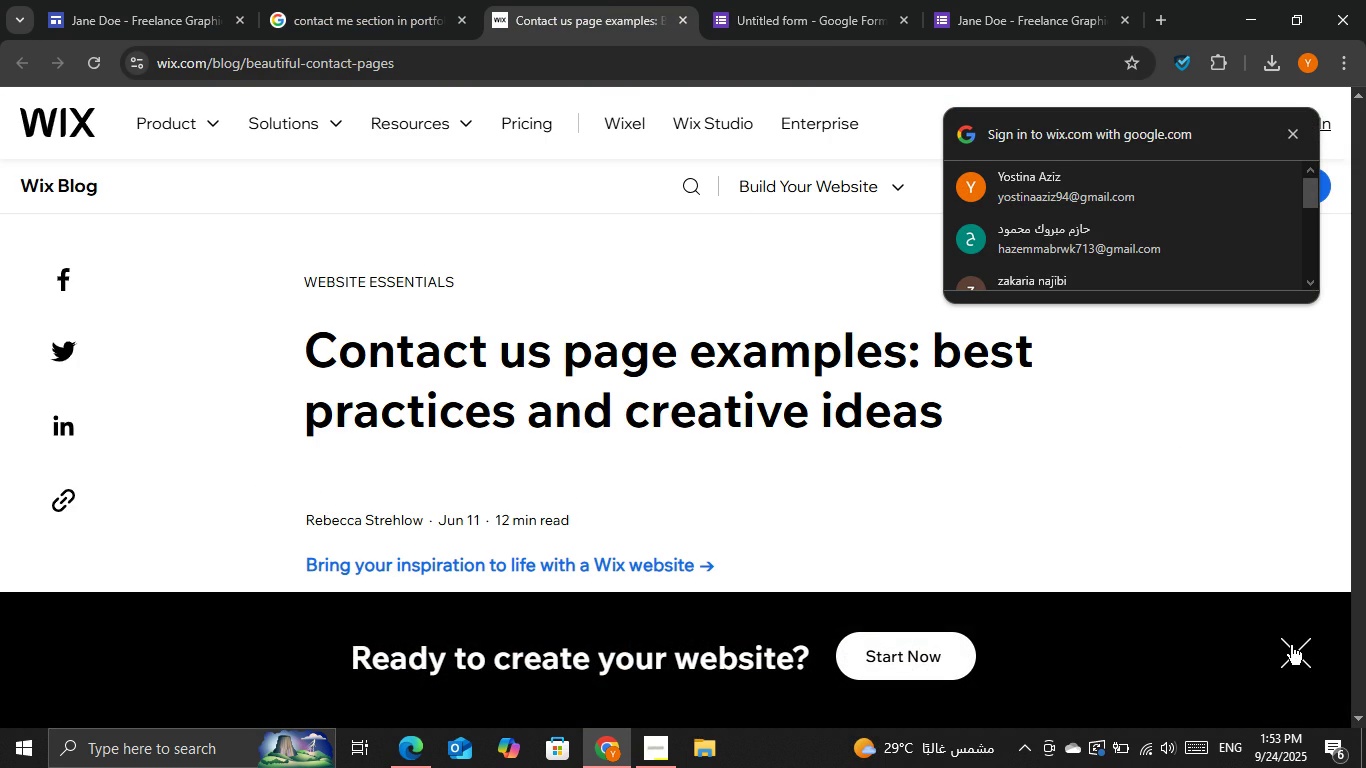 
left_click([1291, 645])
 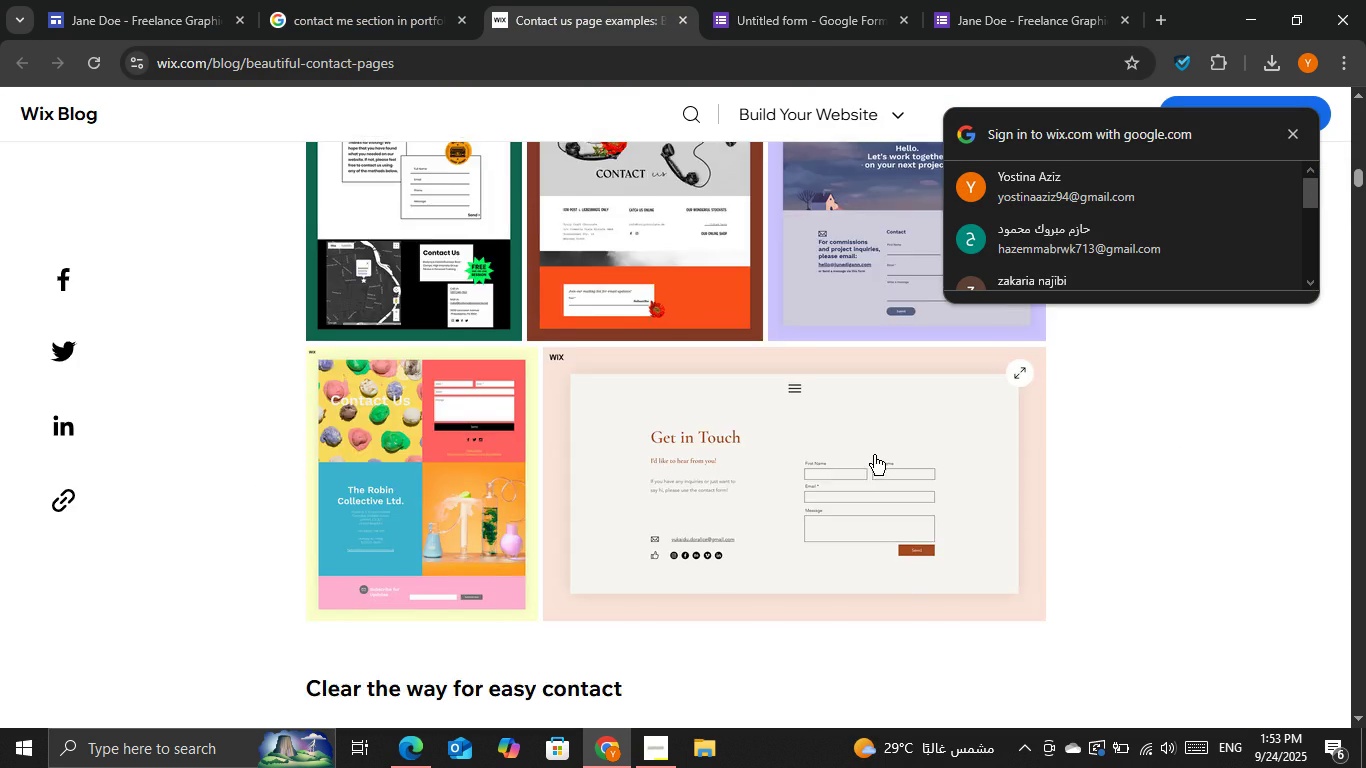 
scroll: coordinate [872, 450], scroll_direction: none, amount: 0.0
 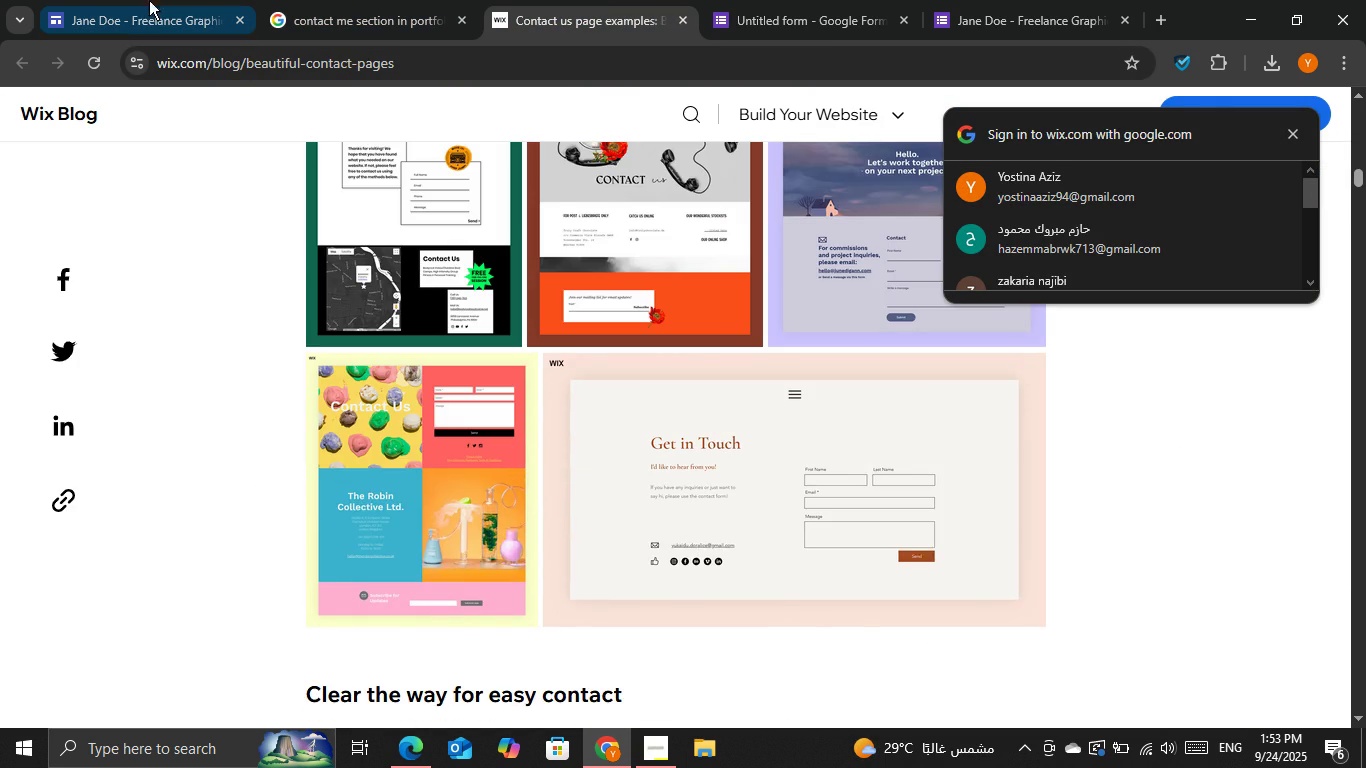 
left_click([135, 0])
 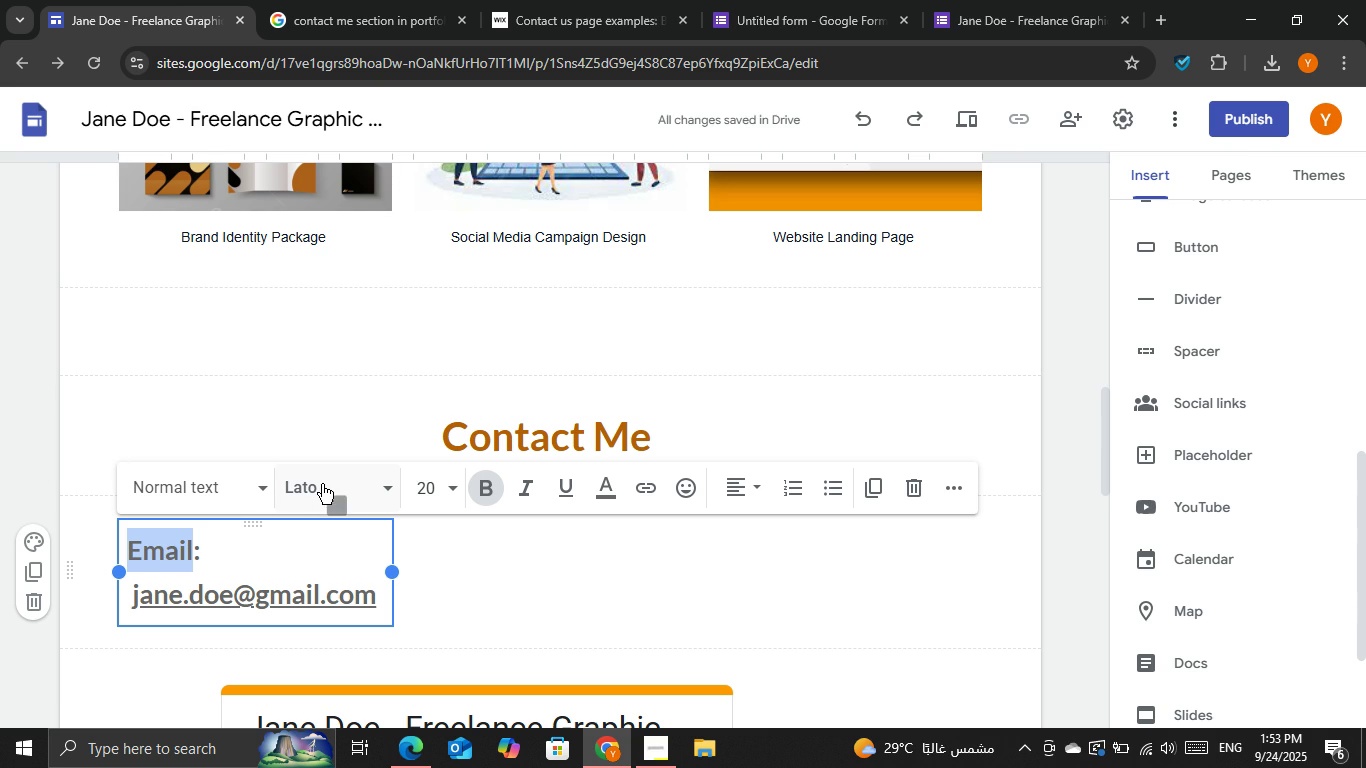 
key(Backspace)
 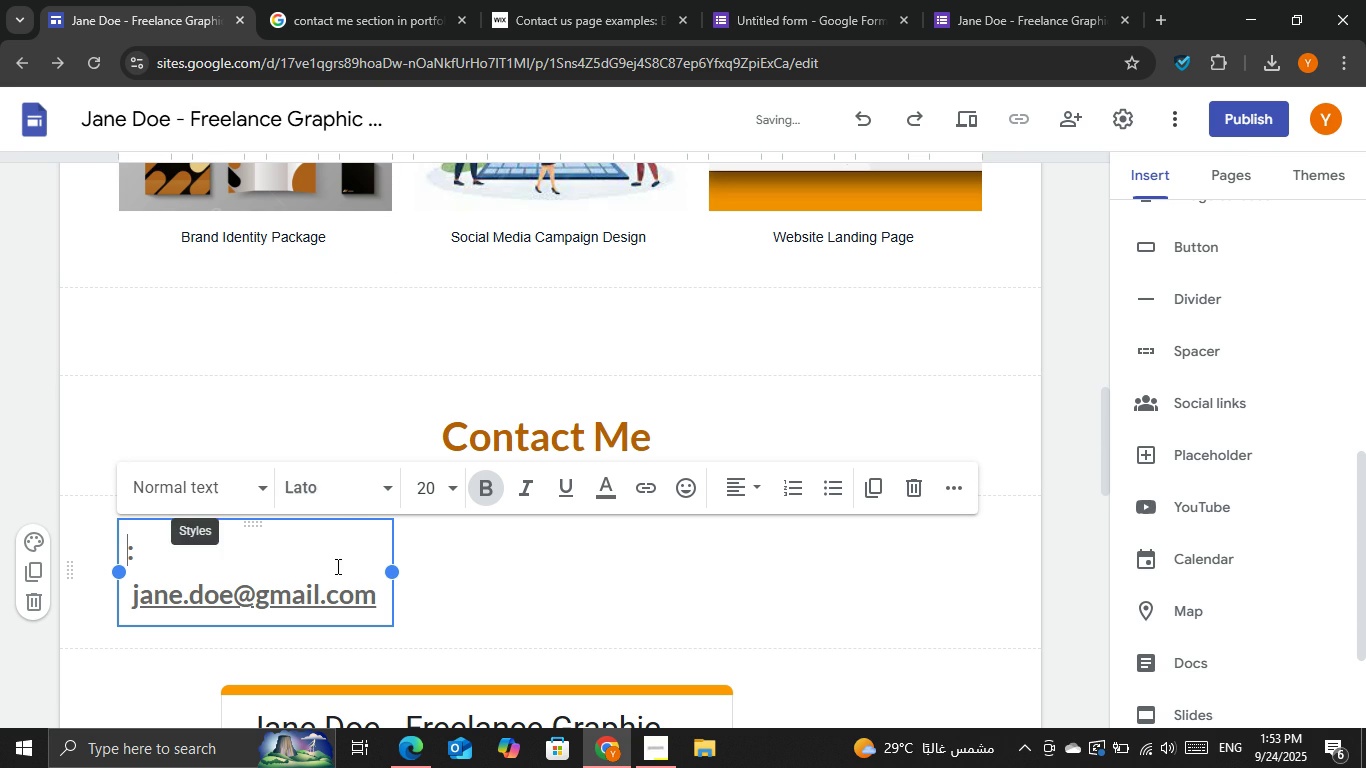 
double_click([336, 566])
 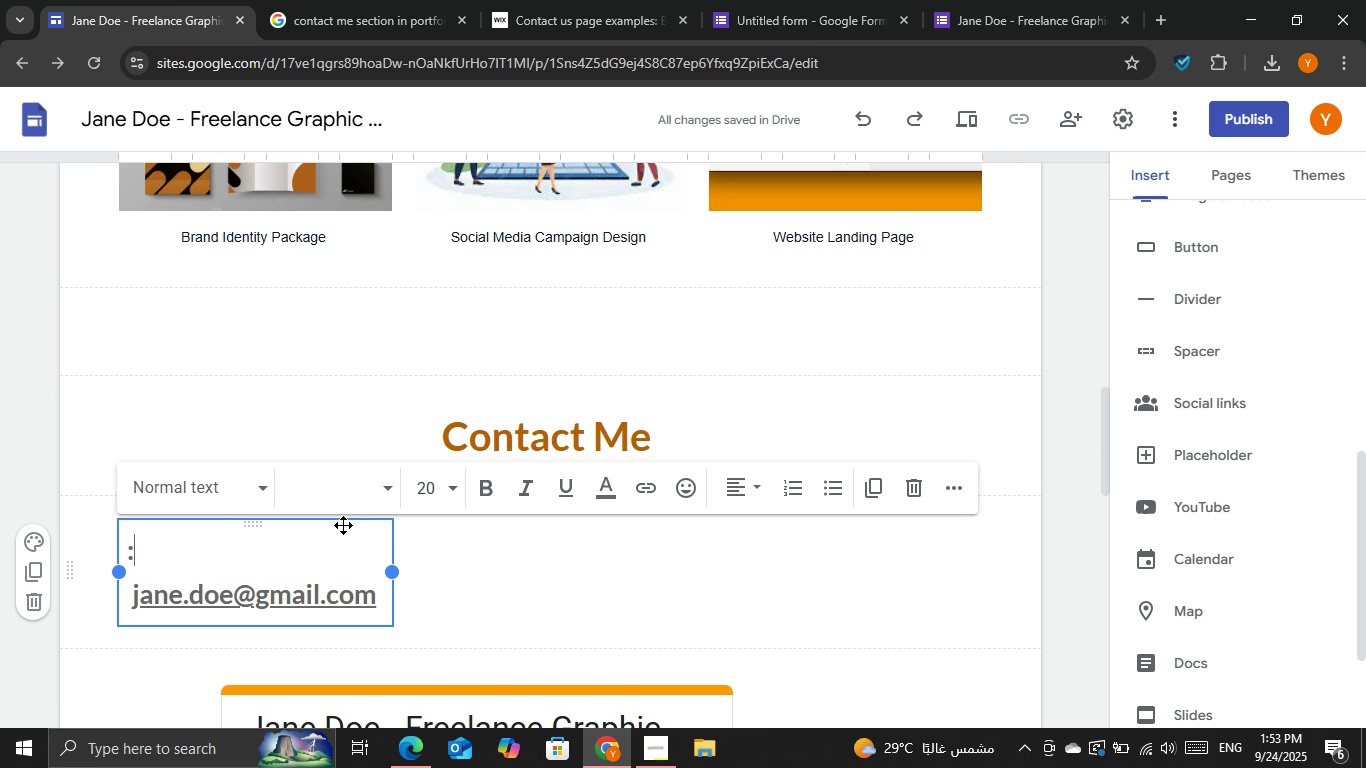 
key(ArrowUp)
 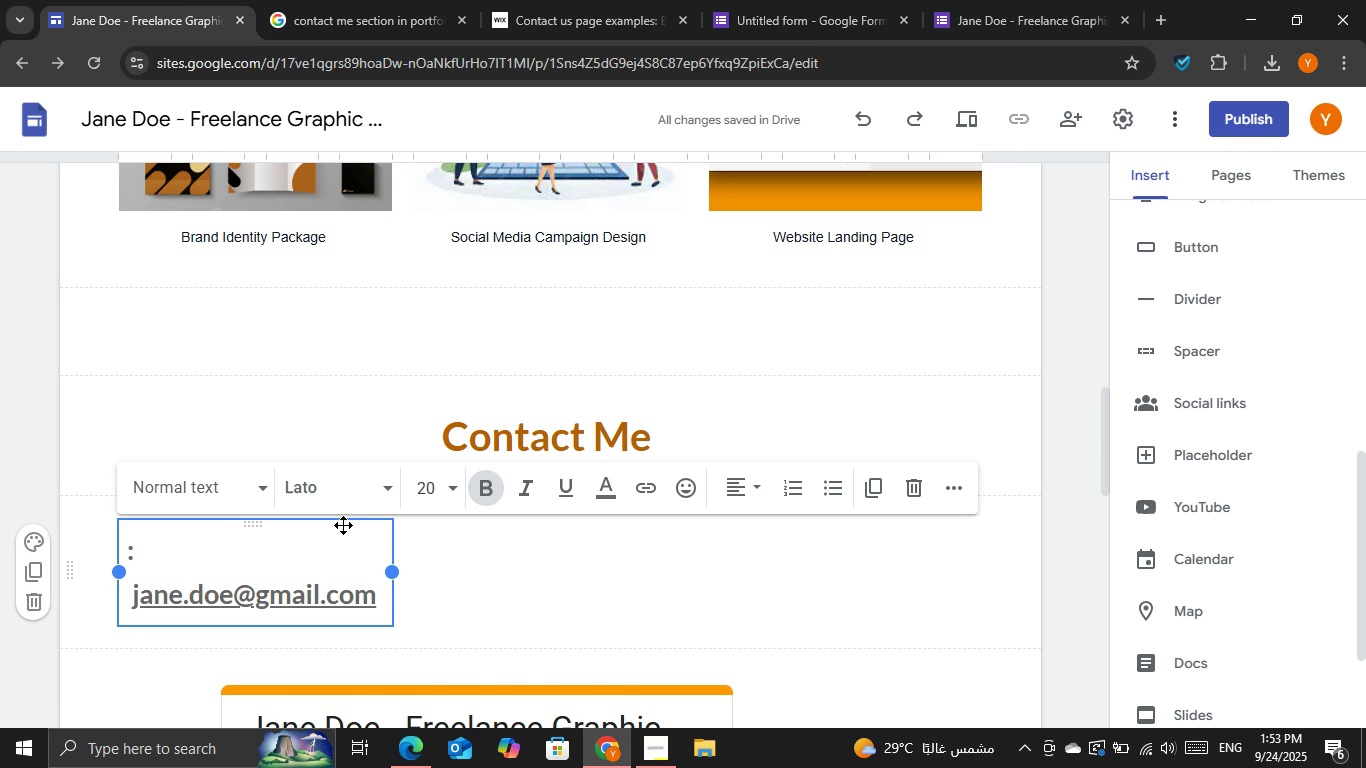 
key(Backspace)
 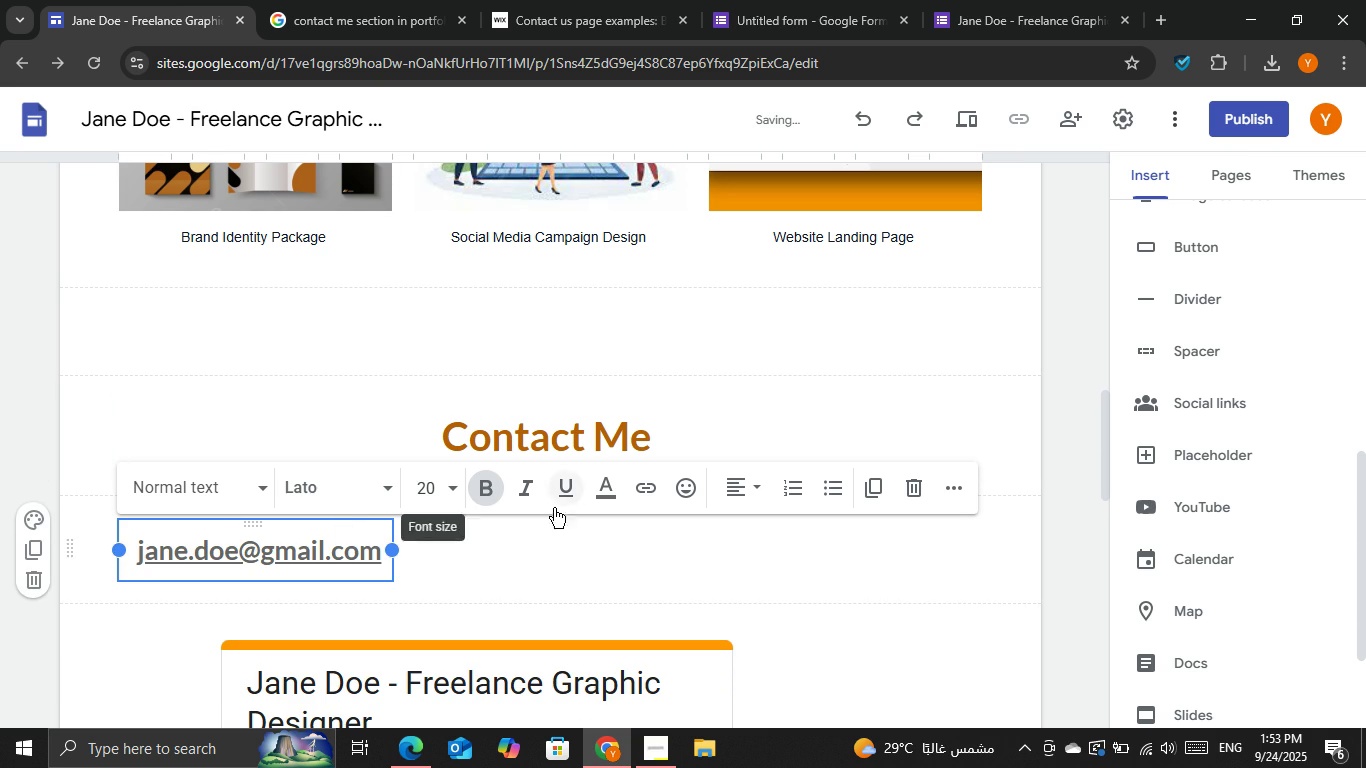 
left_click([549, 524])
 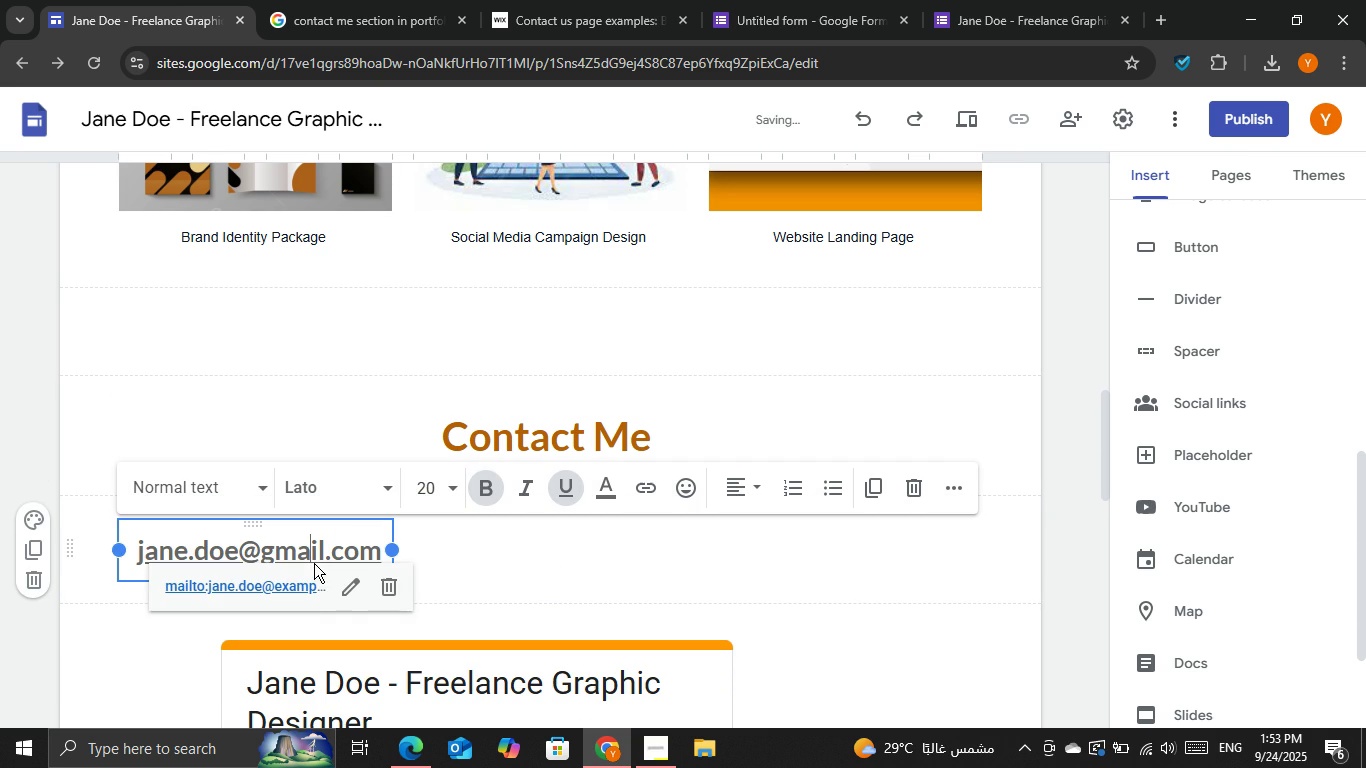 
double_click([314, 563])
 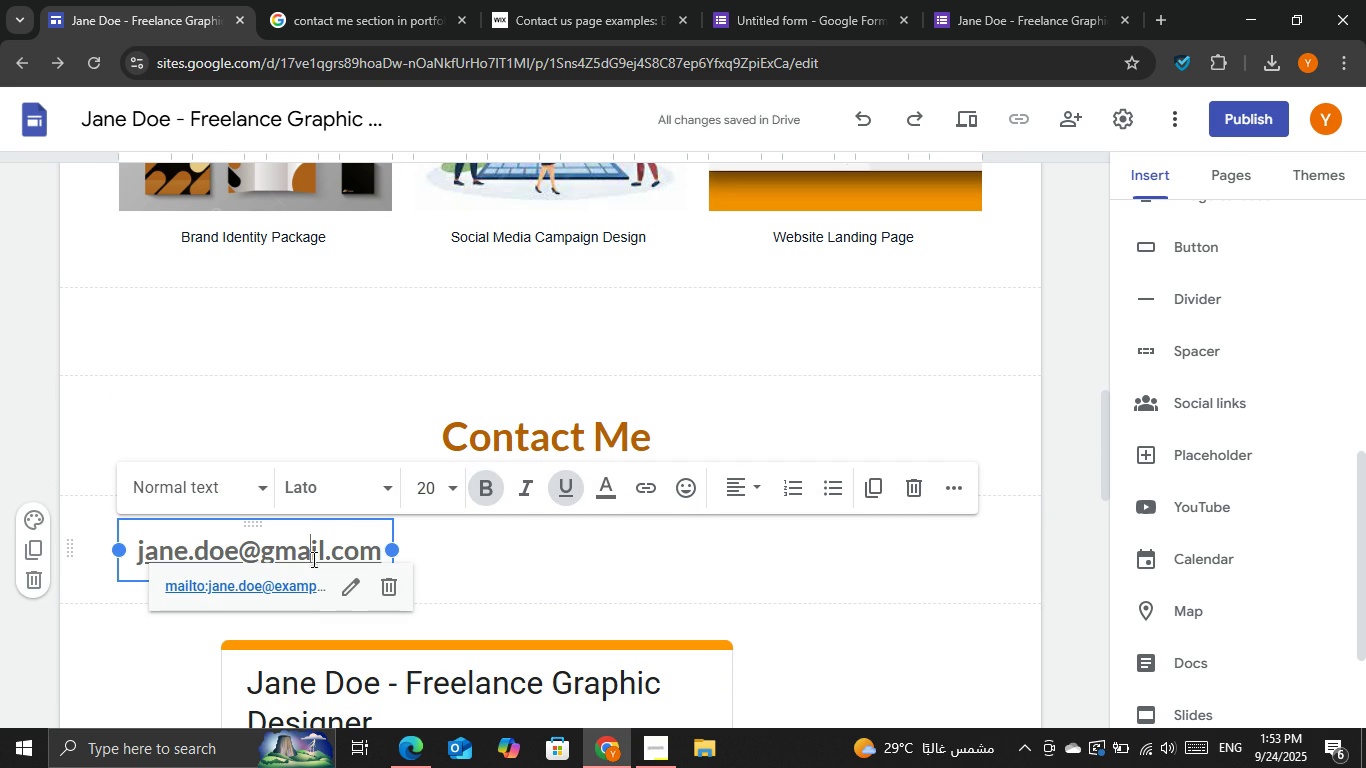 
triple_click([314, 563])
 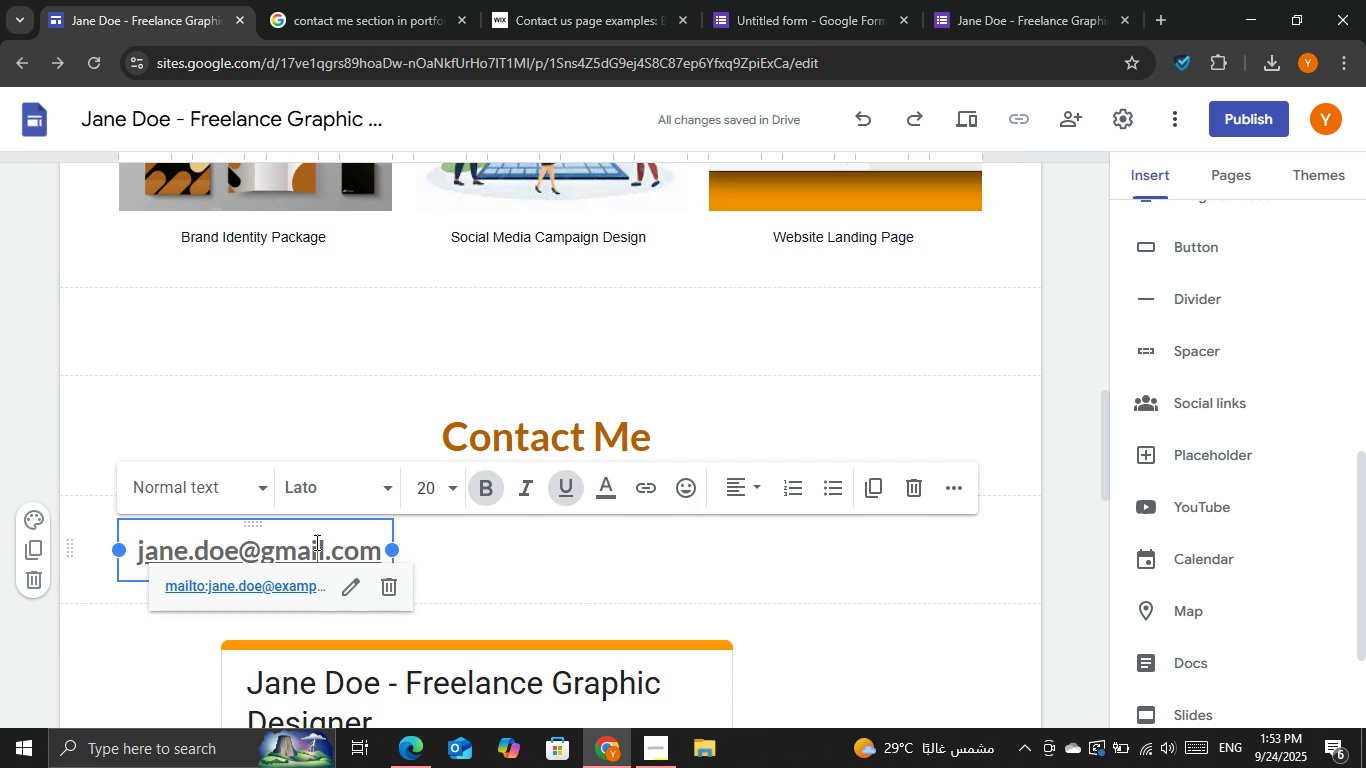 
triple_click([315, 542])
 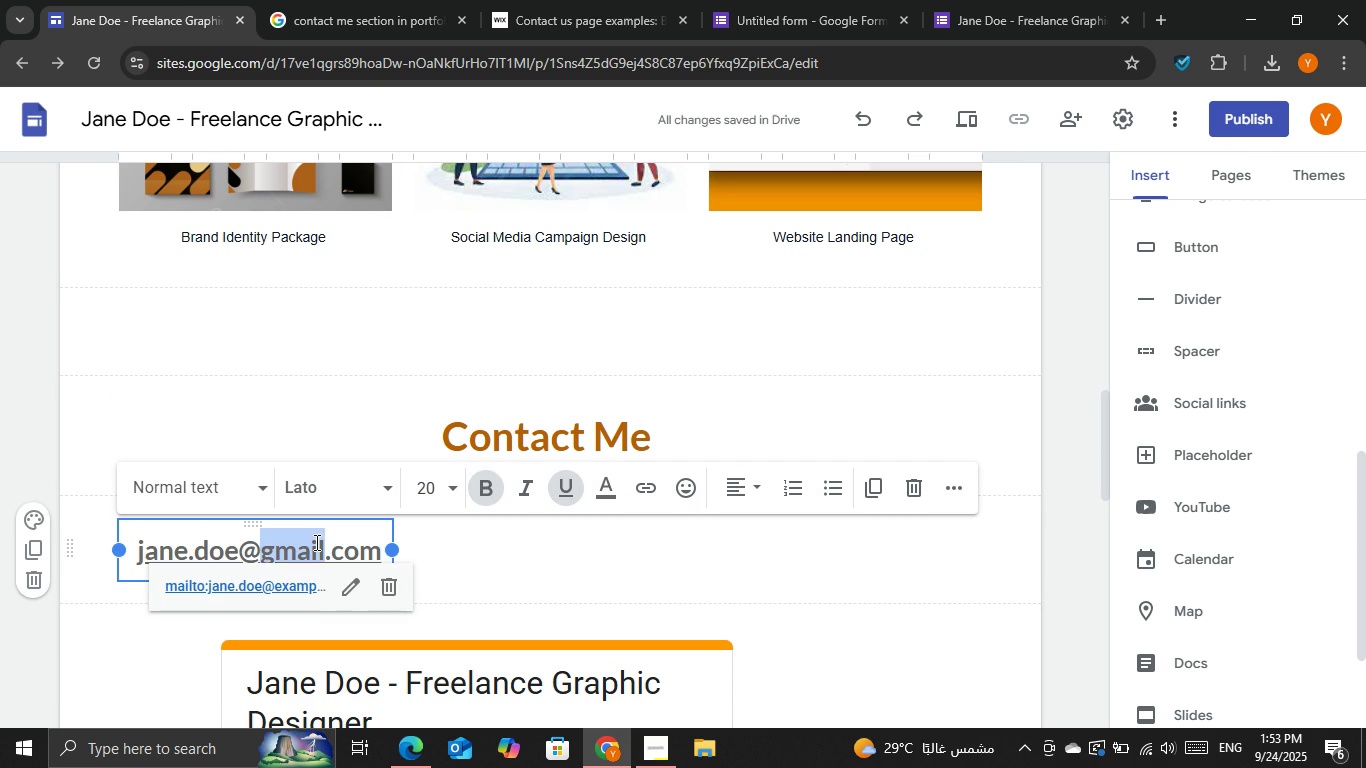 
triple_click([315, 542])
 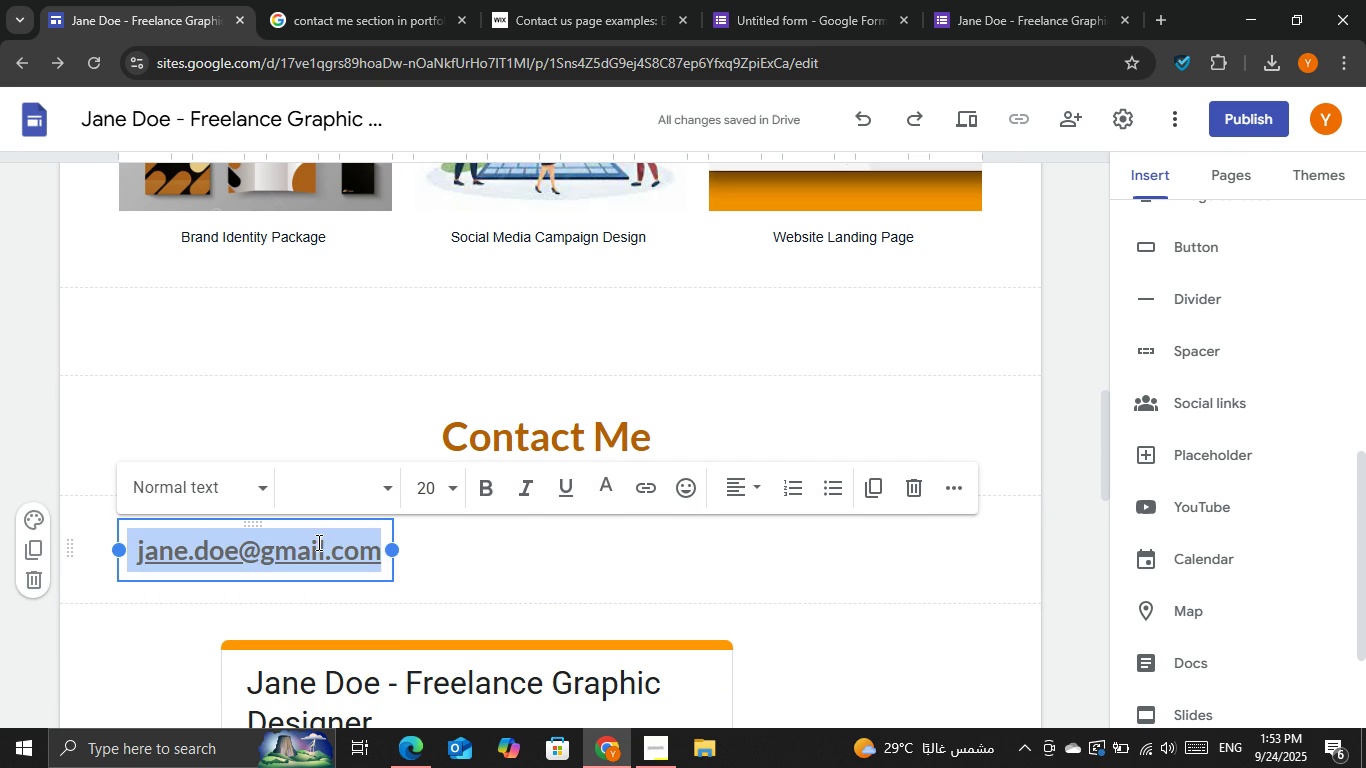 
triple_click([315, 542])
 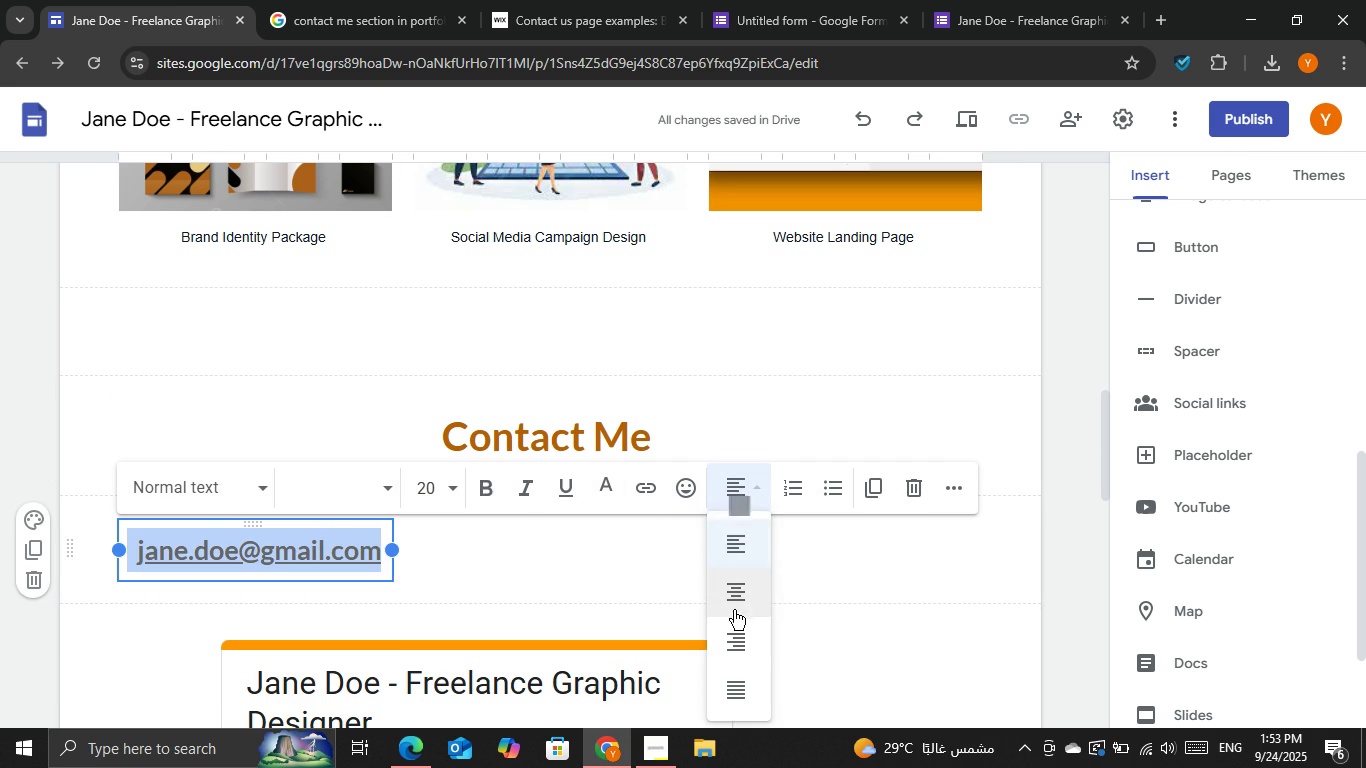 
left_click([737, 600])
 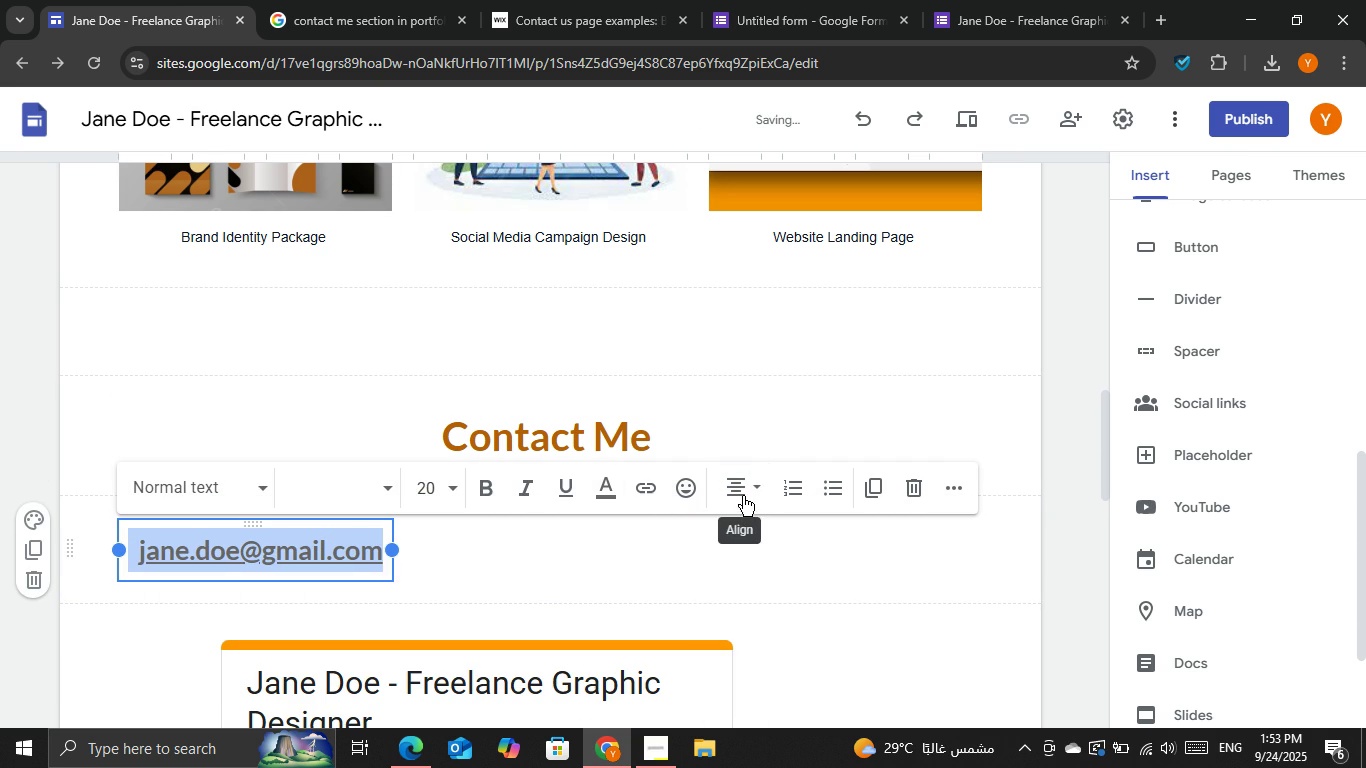 
left_click_drag(start_coordinate=[360, 550], to_coordinate=[396, 554])
 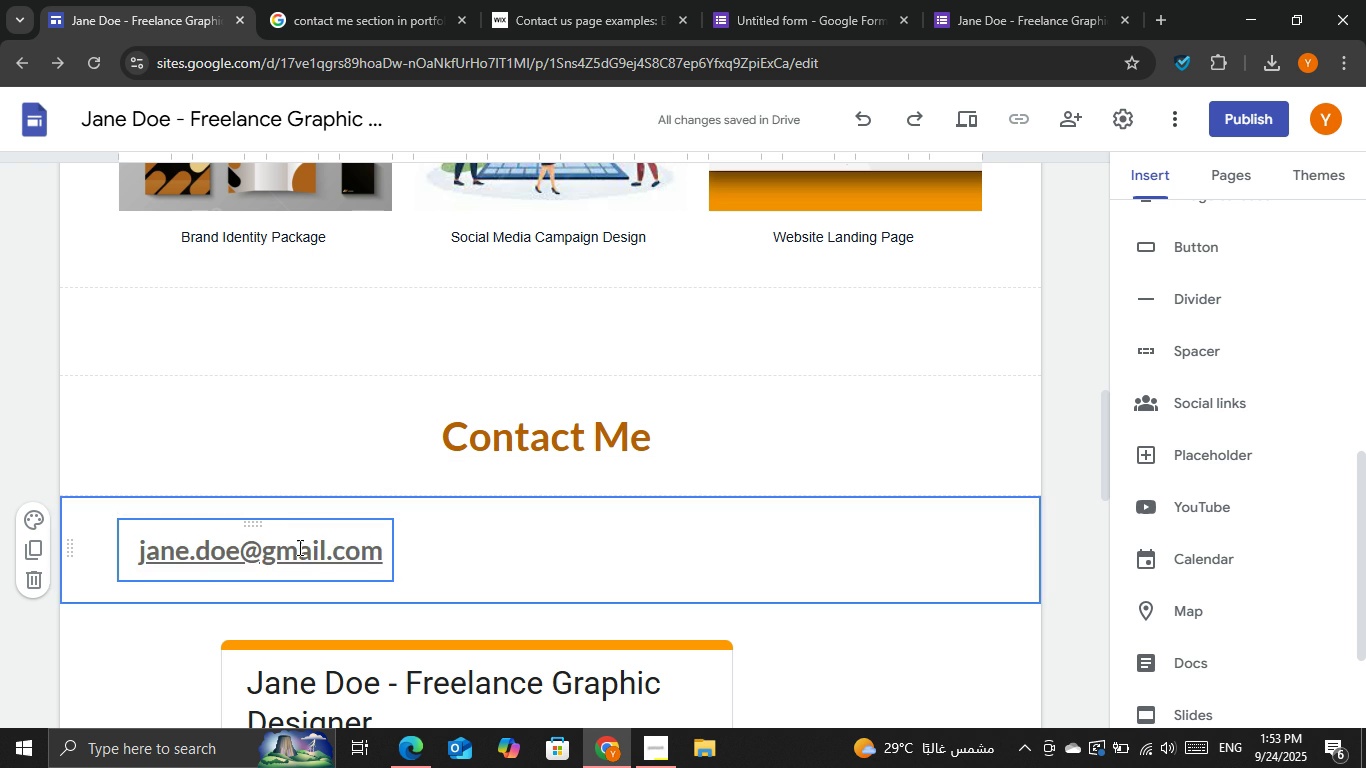 
left_click_drag(start_coordinate=[298, 547], to_coordinate=[322, 546])
 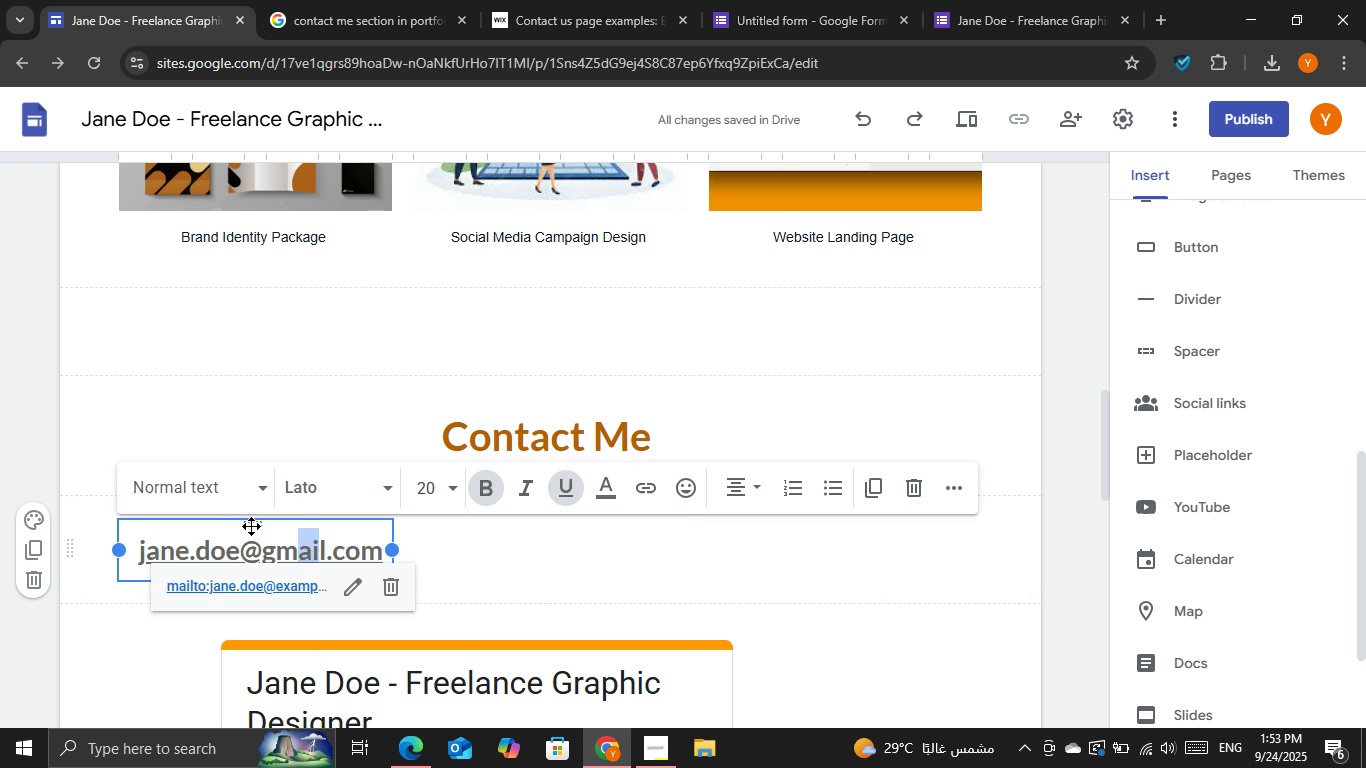 
left_click_drag(start_coordinate=[251, 525], to_coordinate=[570, 518])
 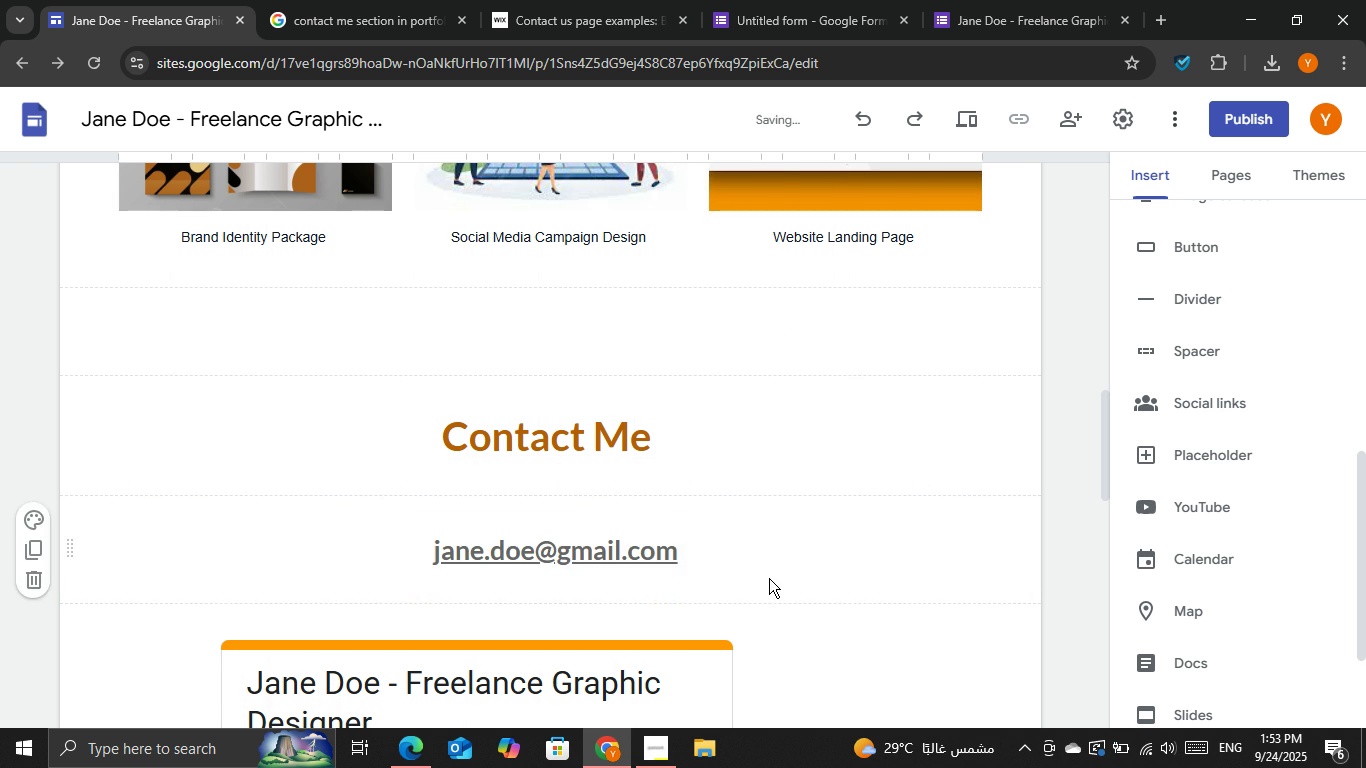 
left_click([769, 578])
 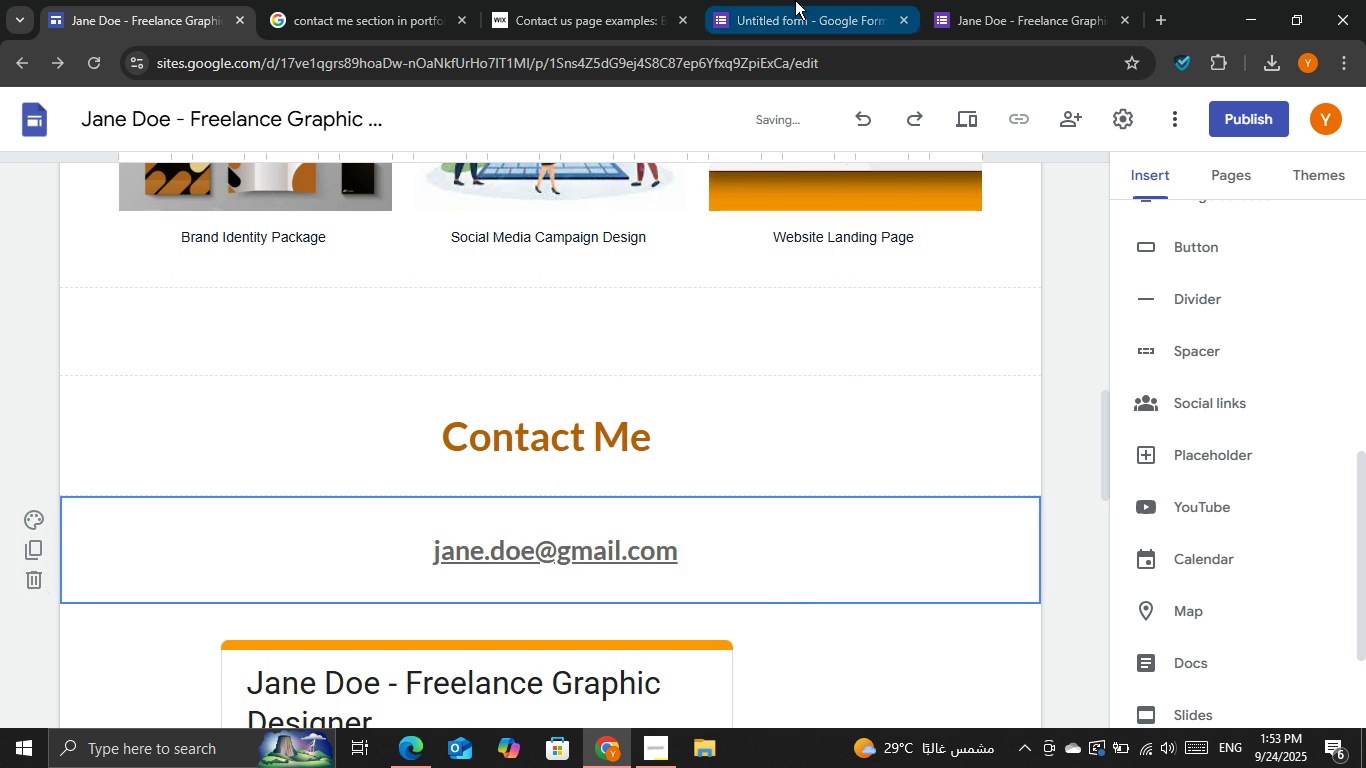 
left_click([795, 0])
 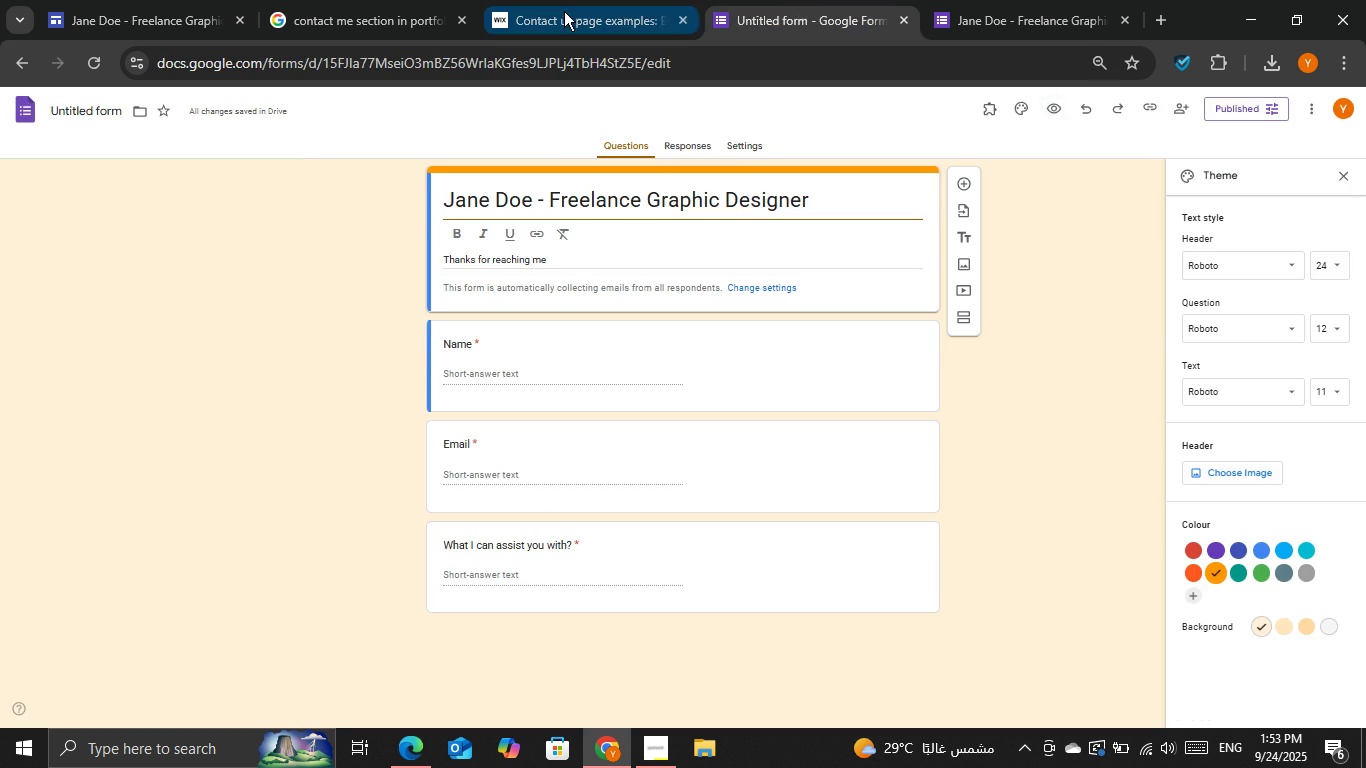 
left_click([563, 11])
 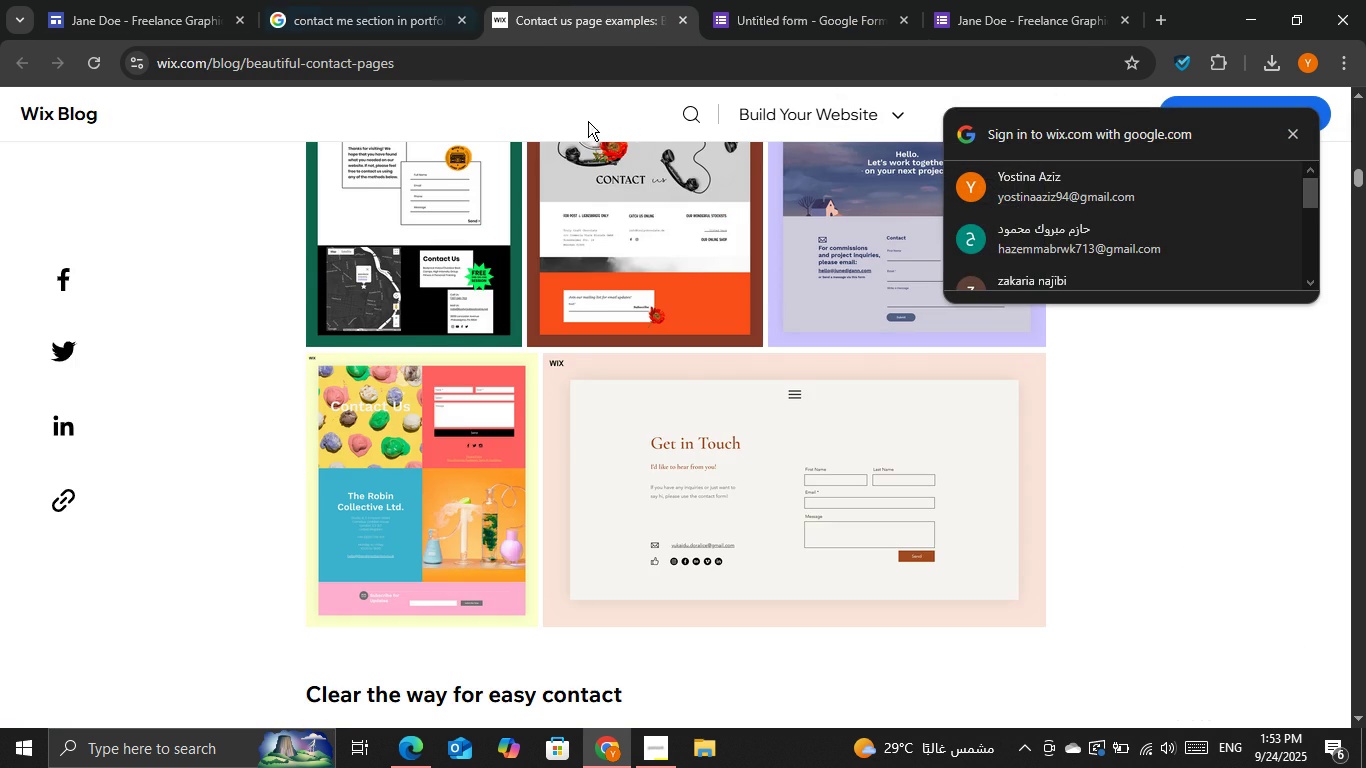 
scroll: coordinate [686, 269], scroll_direction: up, amount: 1.0
 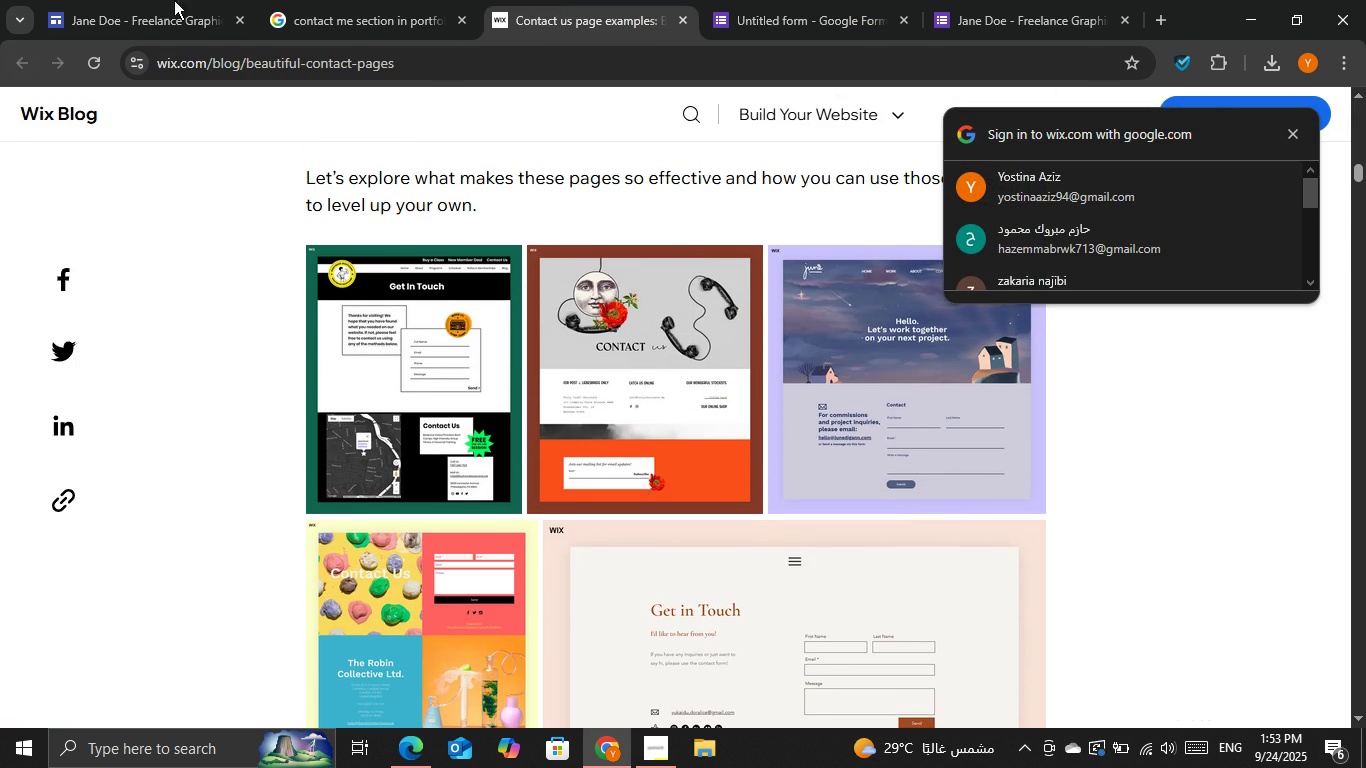 
left_click([315, 0])
 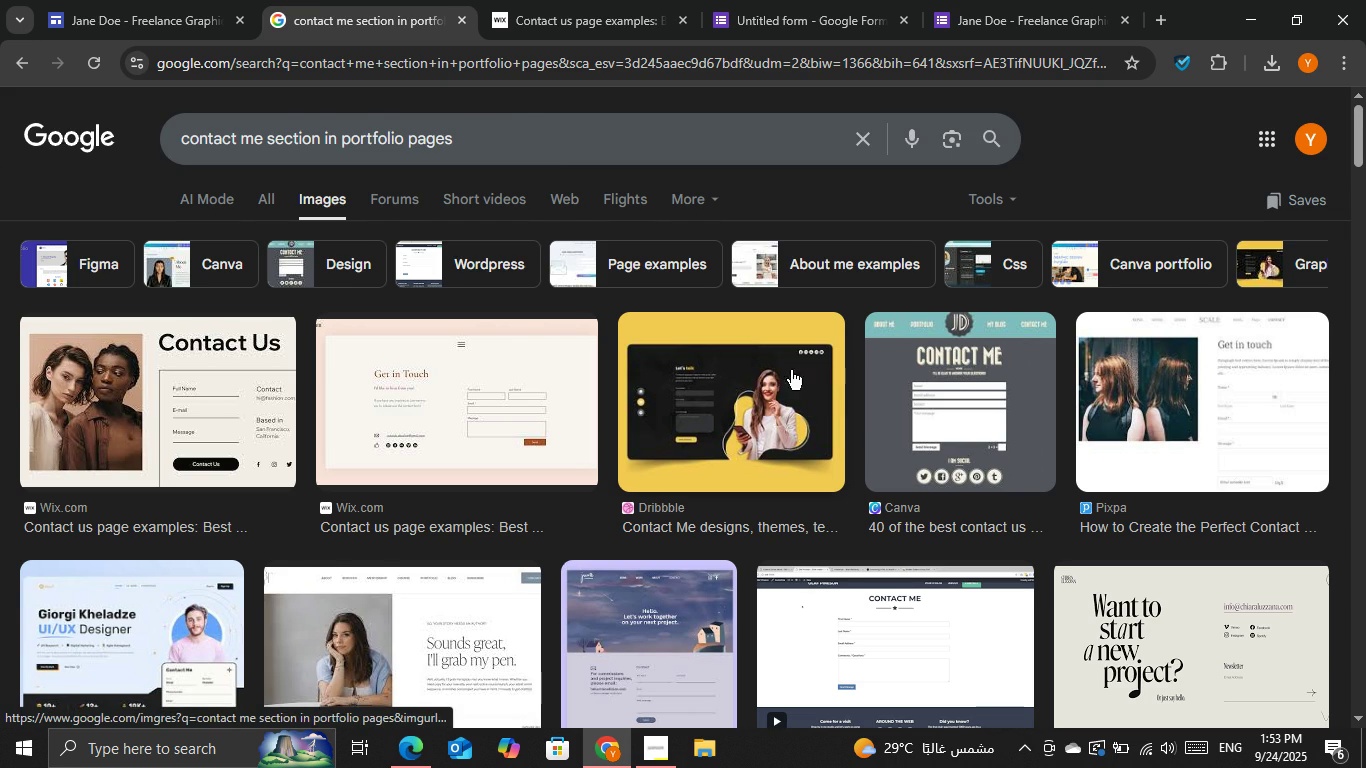 
scroll: coordinate [848, 448], scroll_direction: down, amount: 2.0
 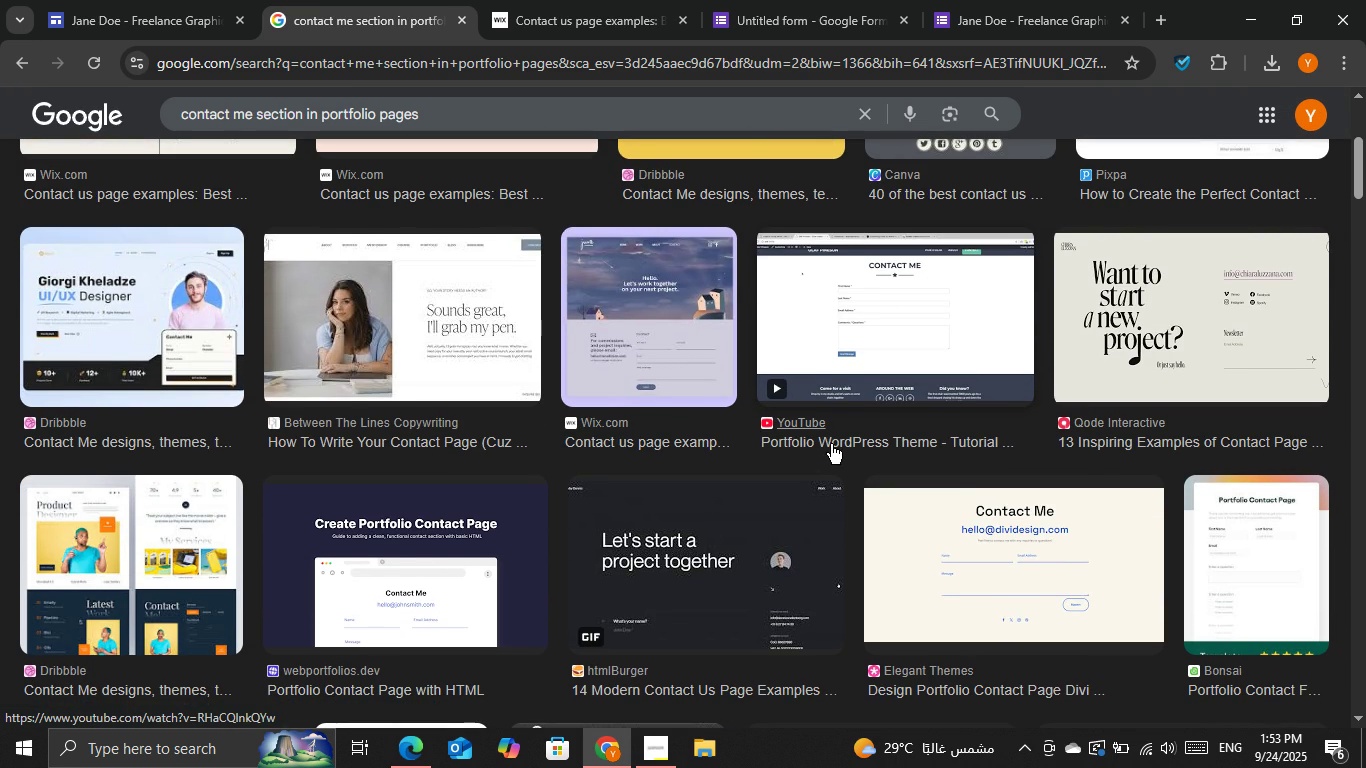 
left_click([164, 0])
 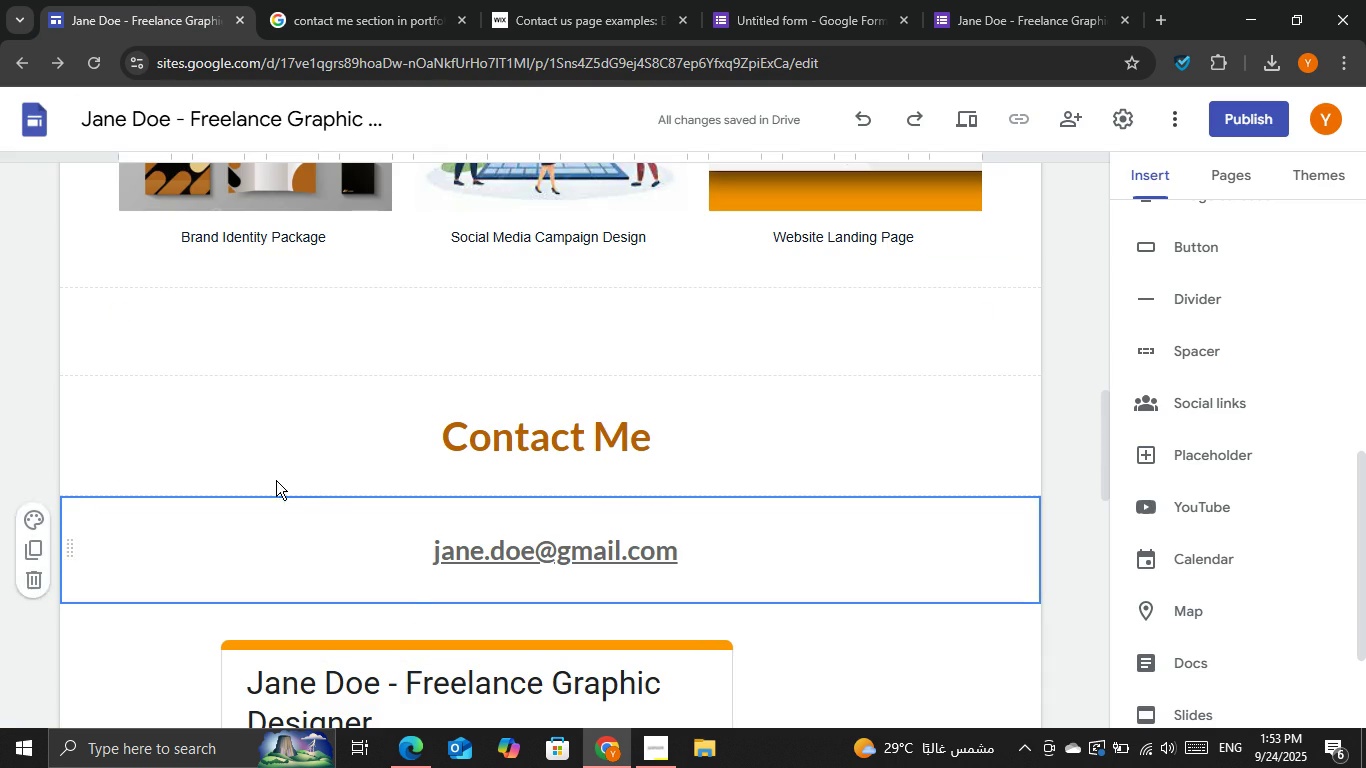 
scroll: coordinate [216, 428], scroll_direction: down, amount: 1.0
 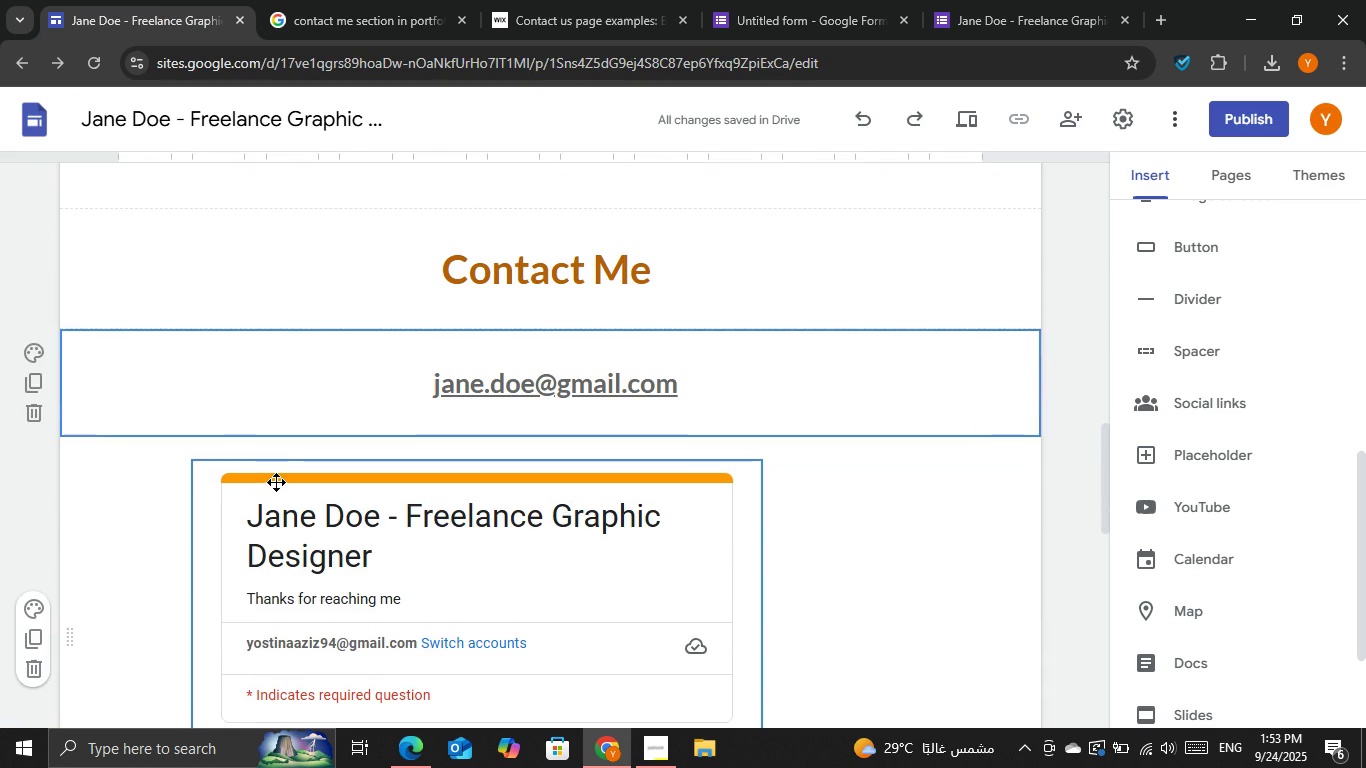 
left_click([276, 482])
 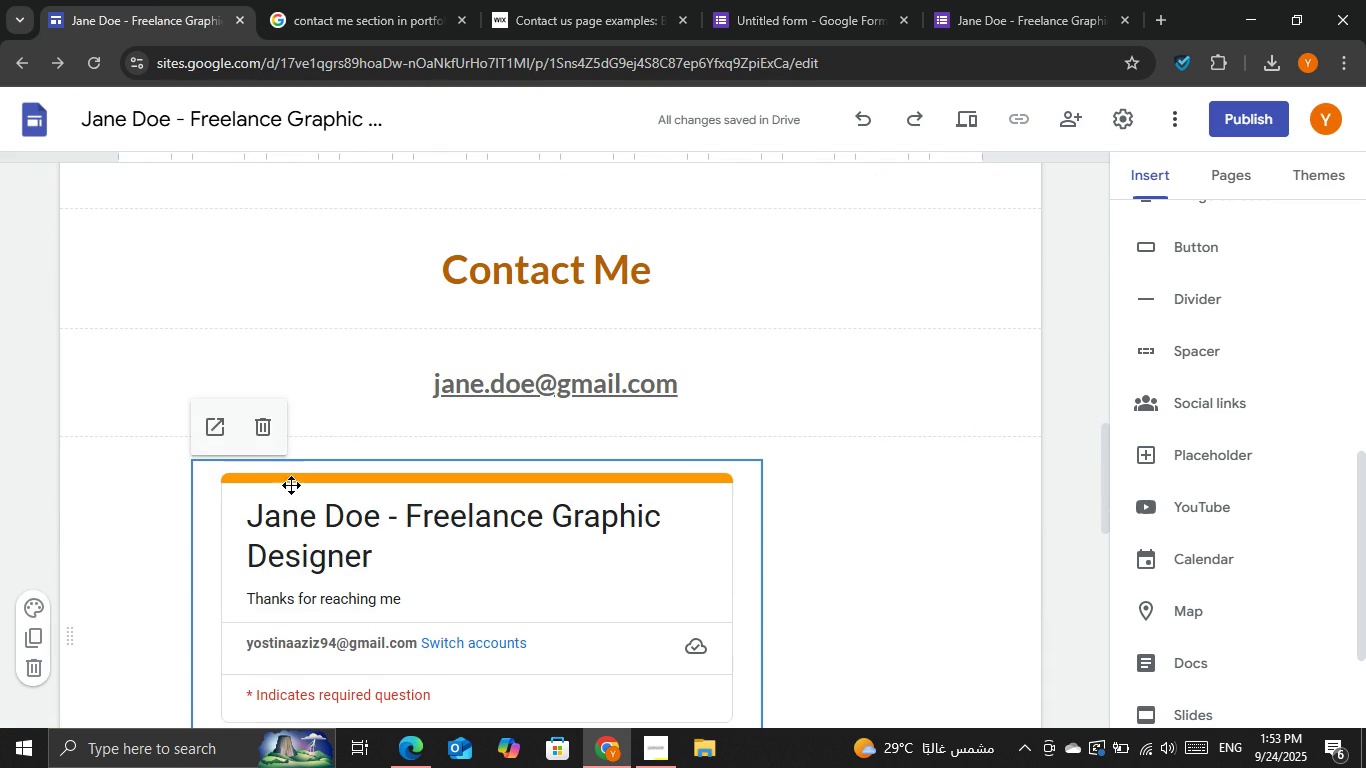 
left_click_drag(start_coordinate=[284, 488], to_coordinate=[478, 444])
 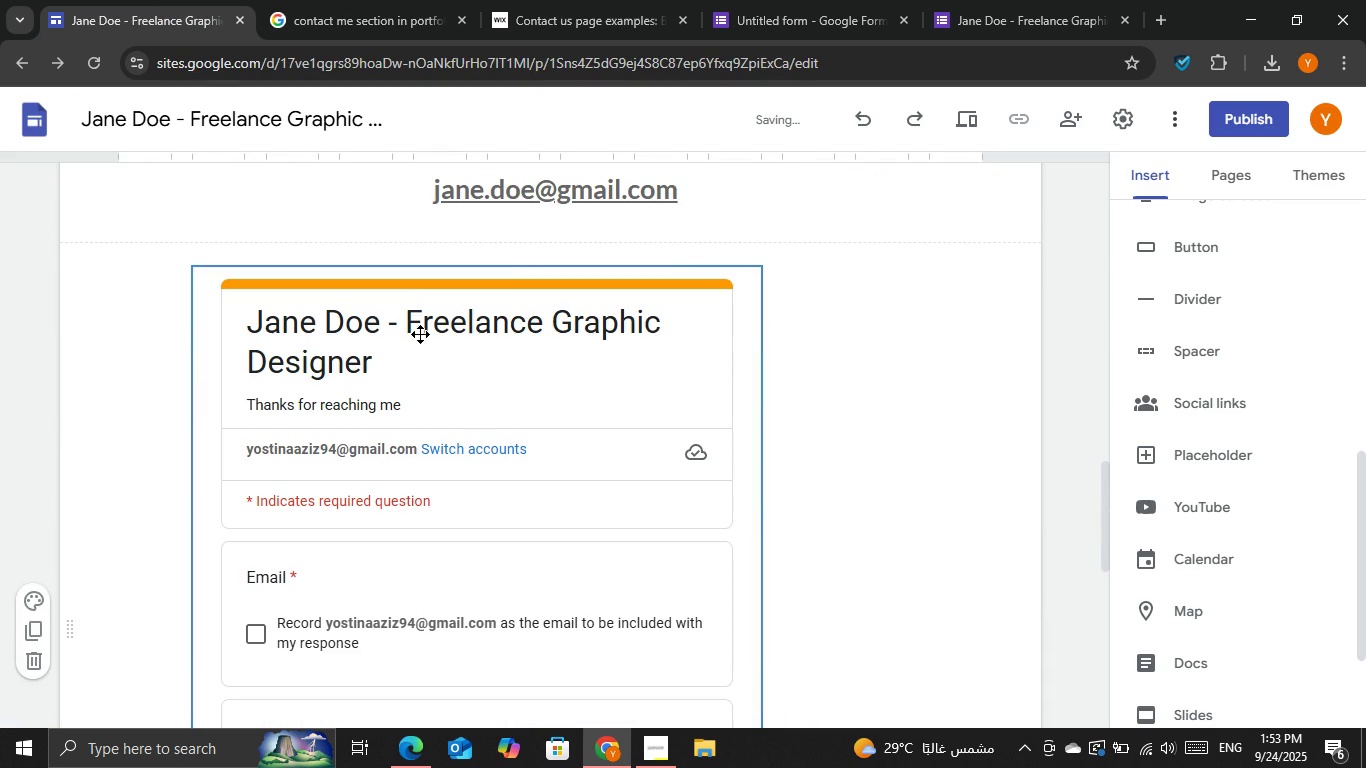 
left_click_drag(start_coordinate=[425, 311], to_coordinate=[541, 304])
 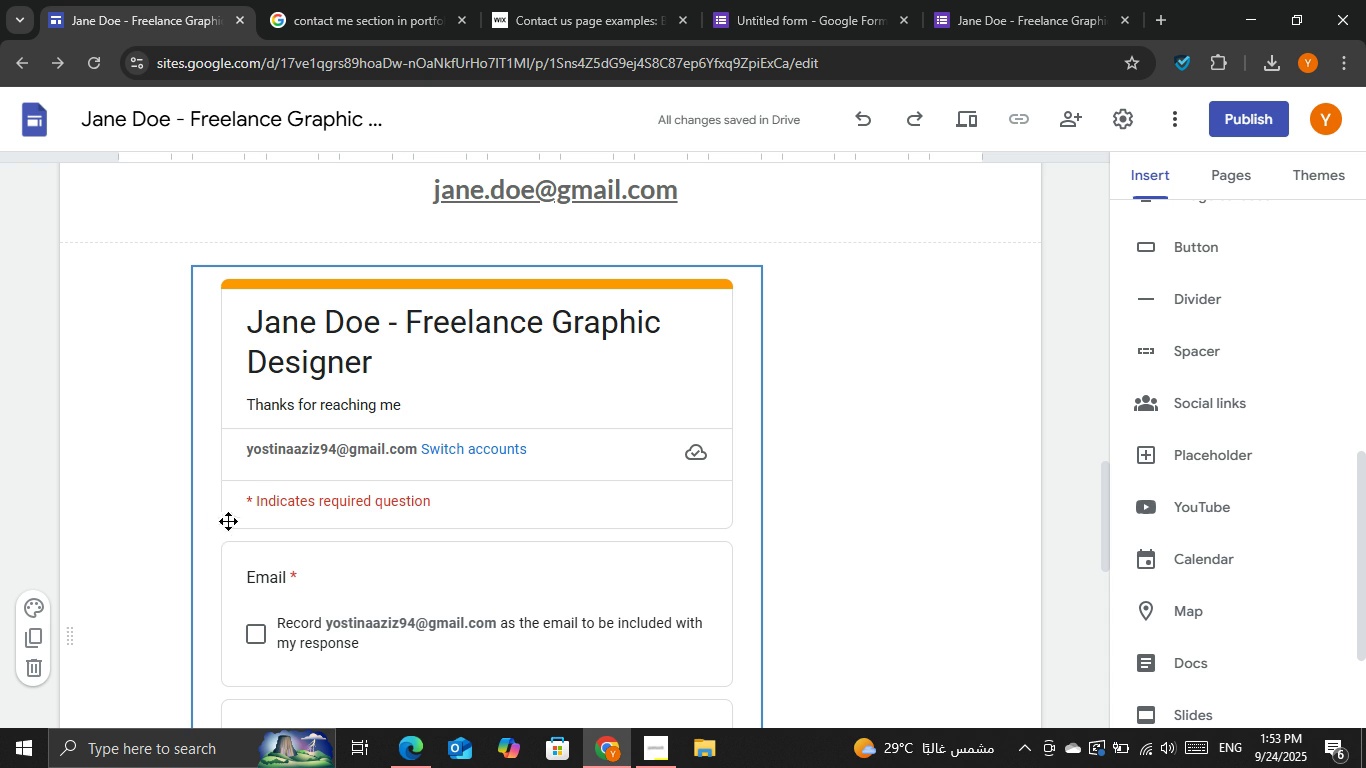 
left_click_drag(start_coordinate=[207, 538], to_coordinate=[592, 469])
 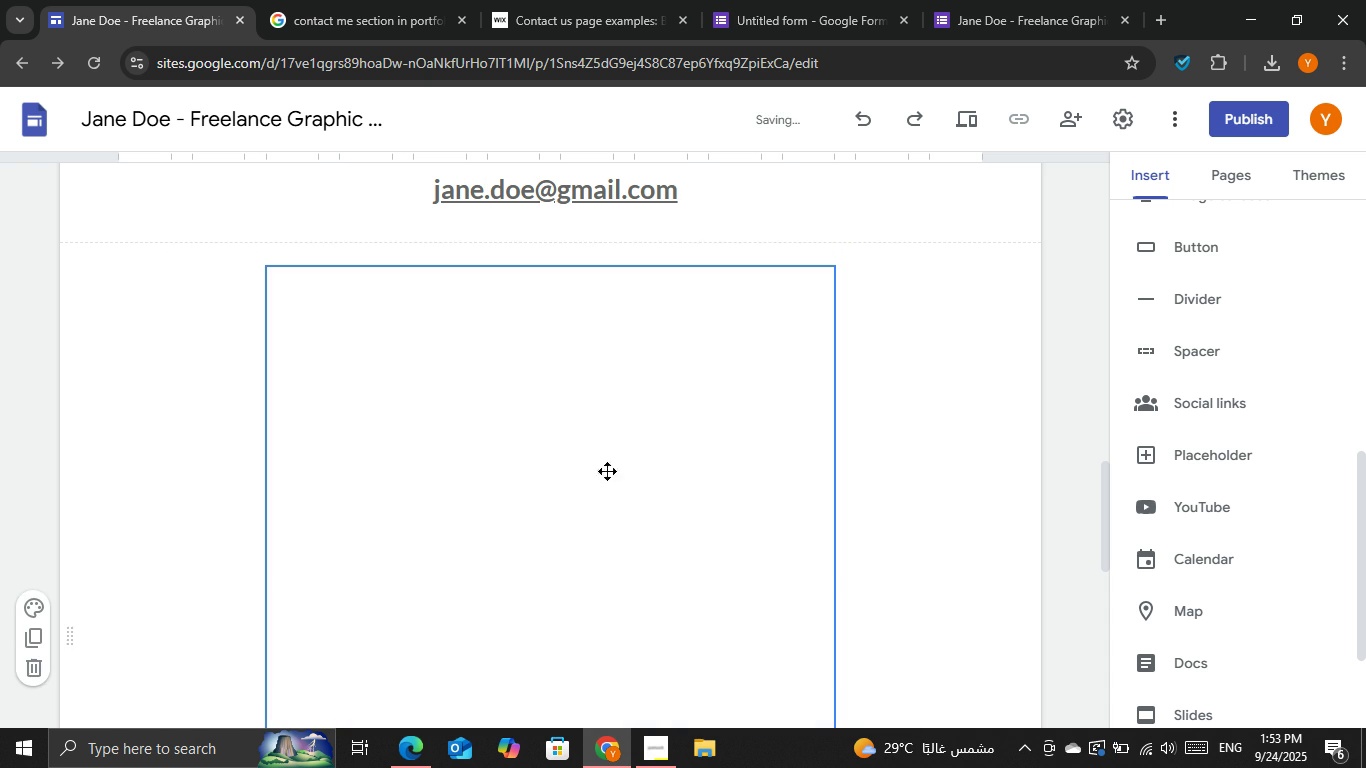 
left_click_drag(start_coordinate=[583, 472], to_coordinate=[630, 462])
 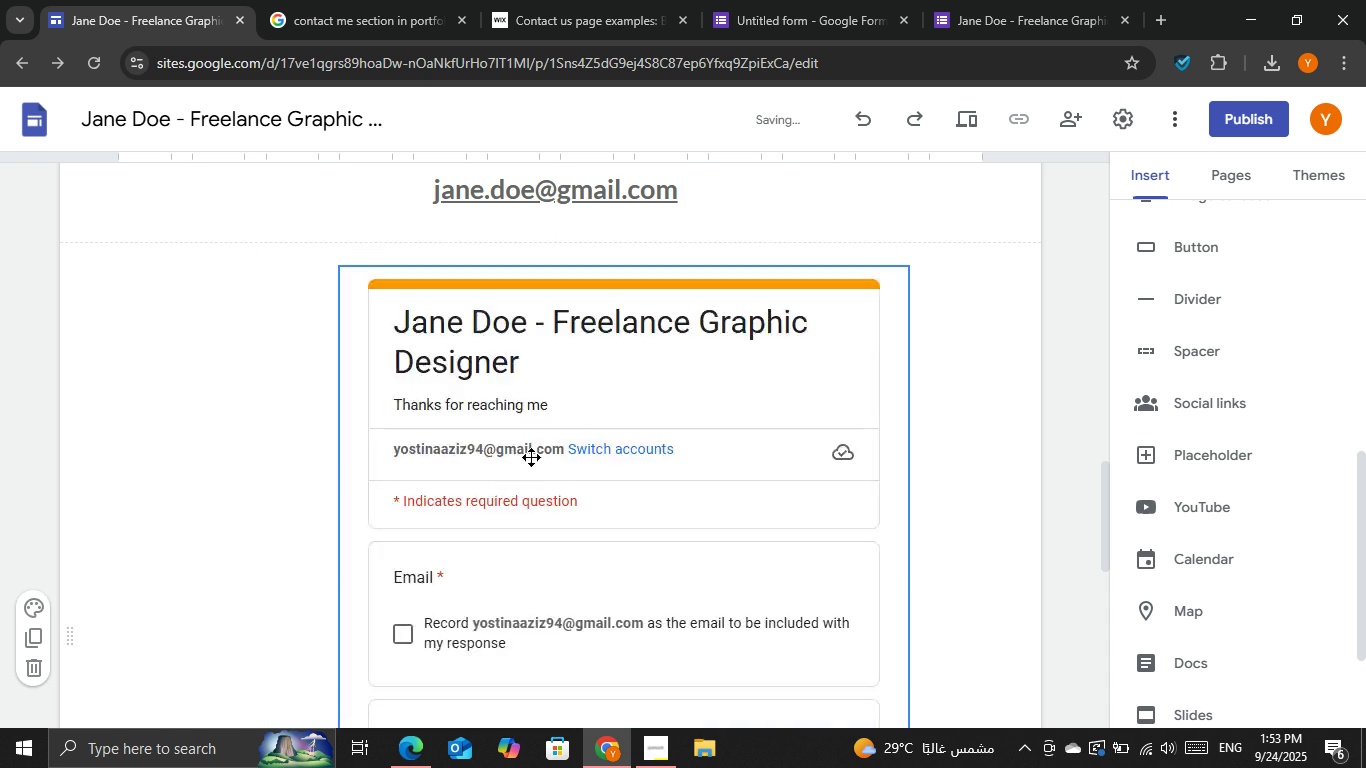 
left_click_drag(start_coordinate=[530, 456], to_coordinate=[627, 441])
 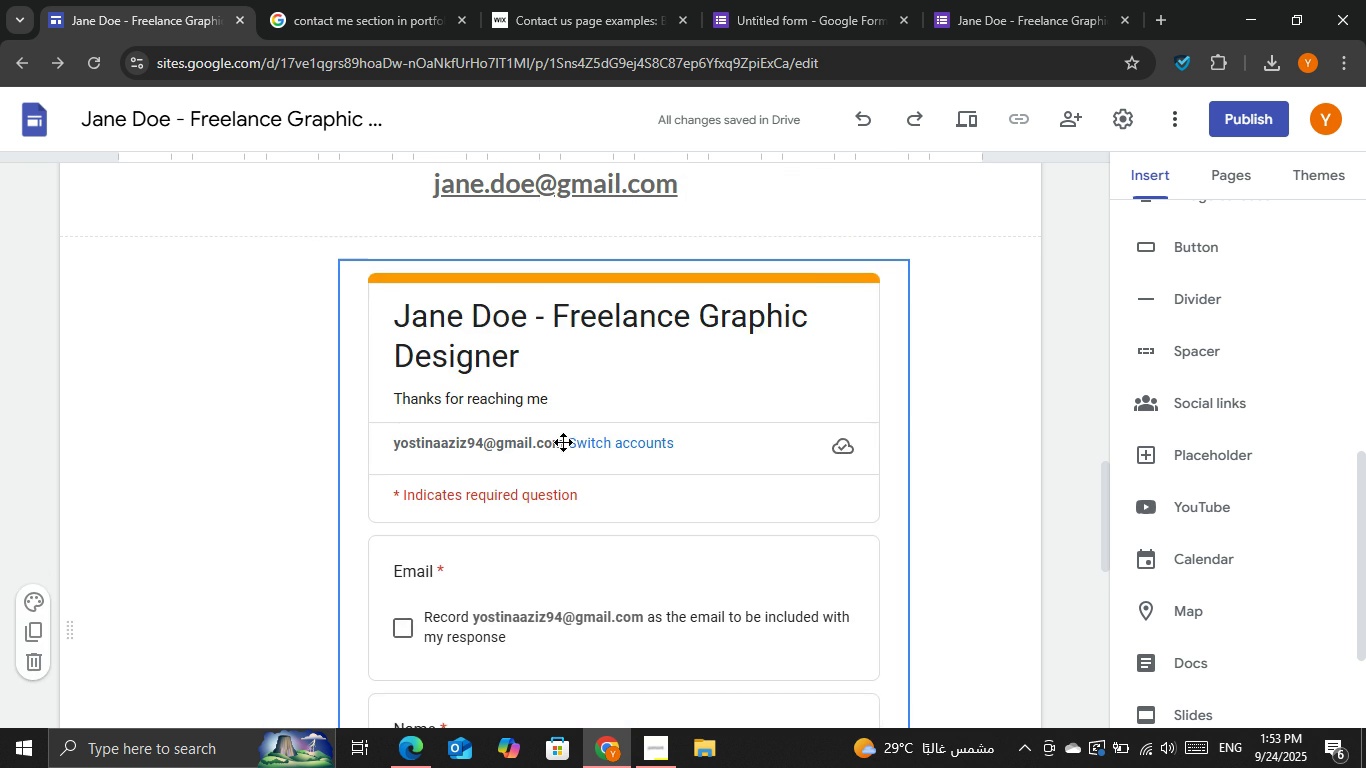 
scroll: coordinate [563, 442], scroll_direction: down, amount: 5.0
 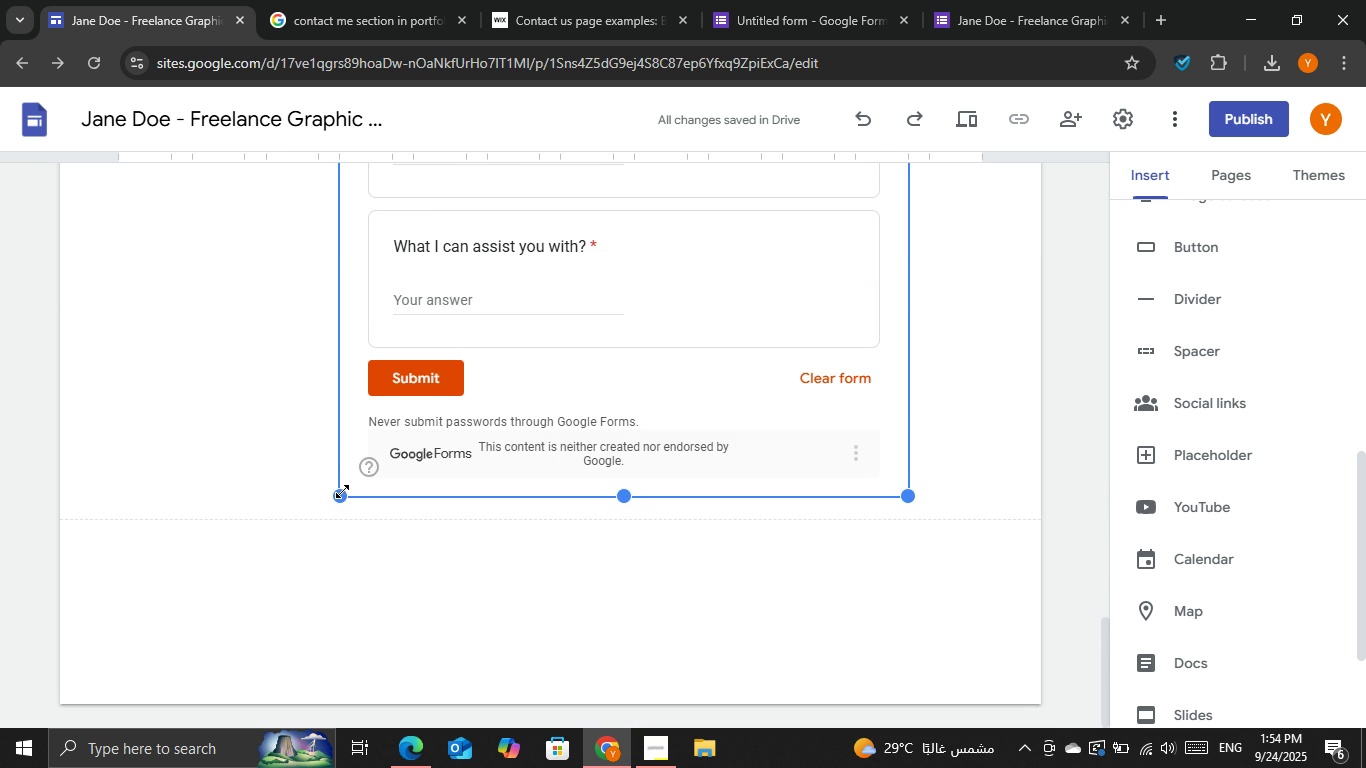 
left_click([343, 491])
 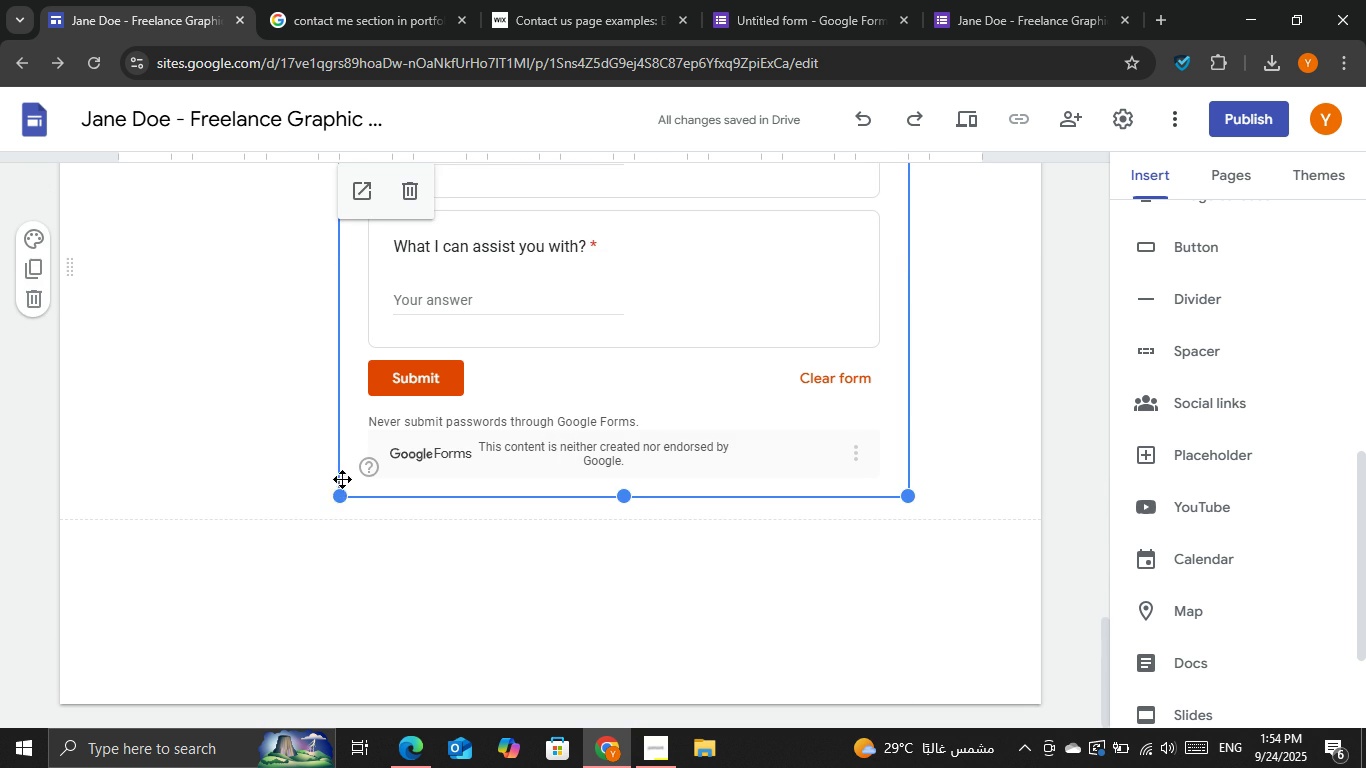 
scroll: coordinate [337, 403], scroll_direction: up, amount: 2.0
 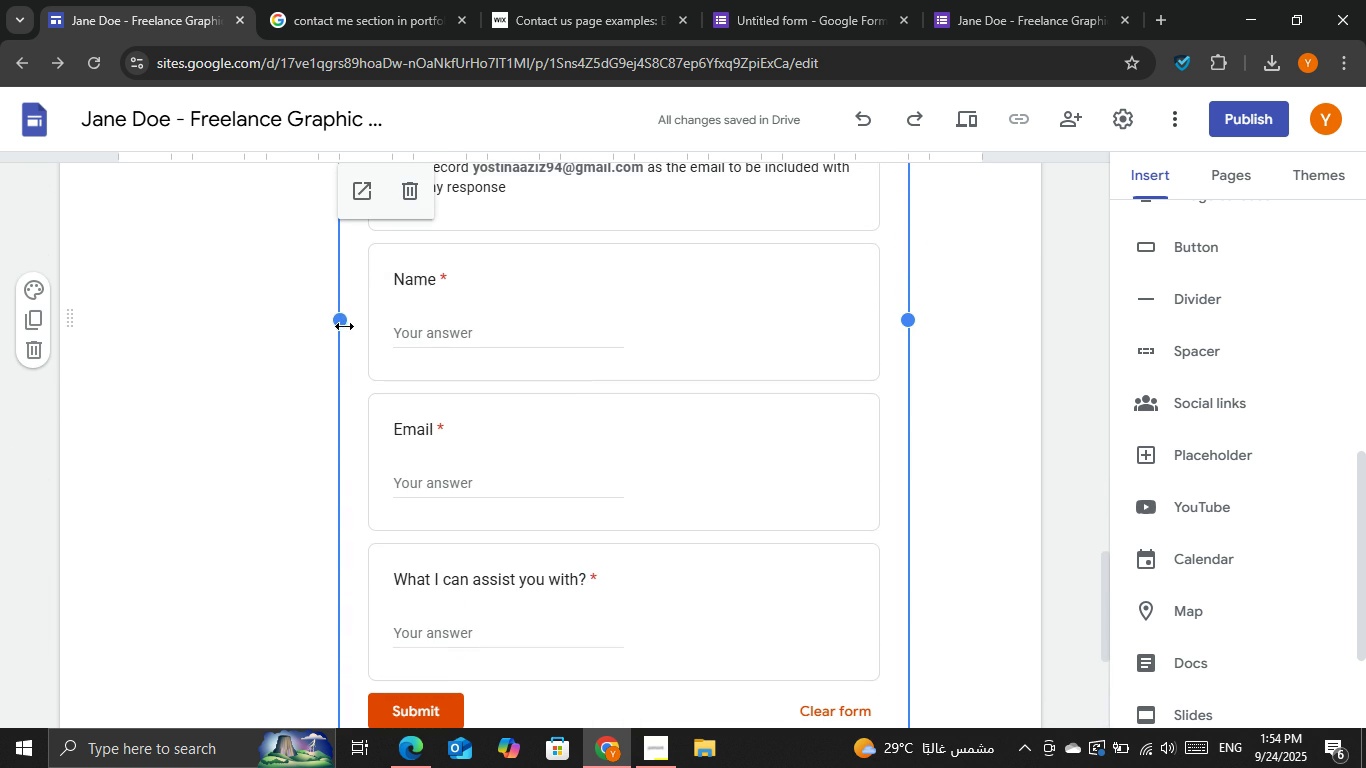 
left_click([344, 325])
 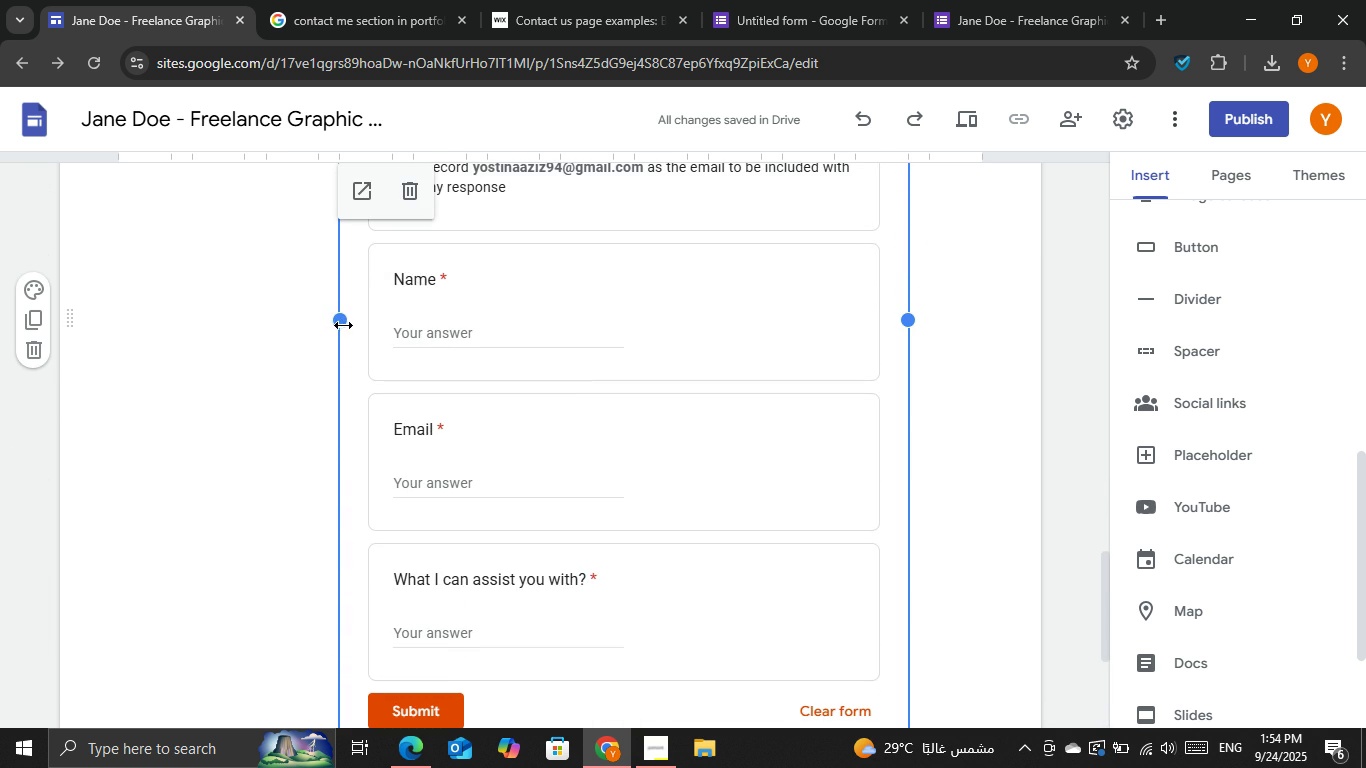 
left_click_drag(start_coordinate=[344, 325], to_coordinate=[253, 325])
 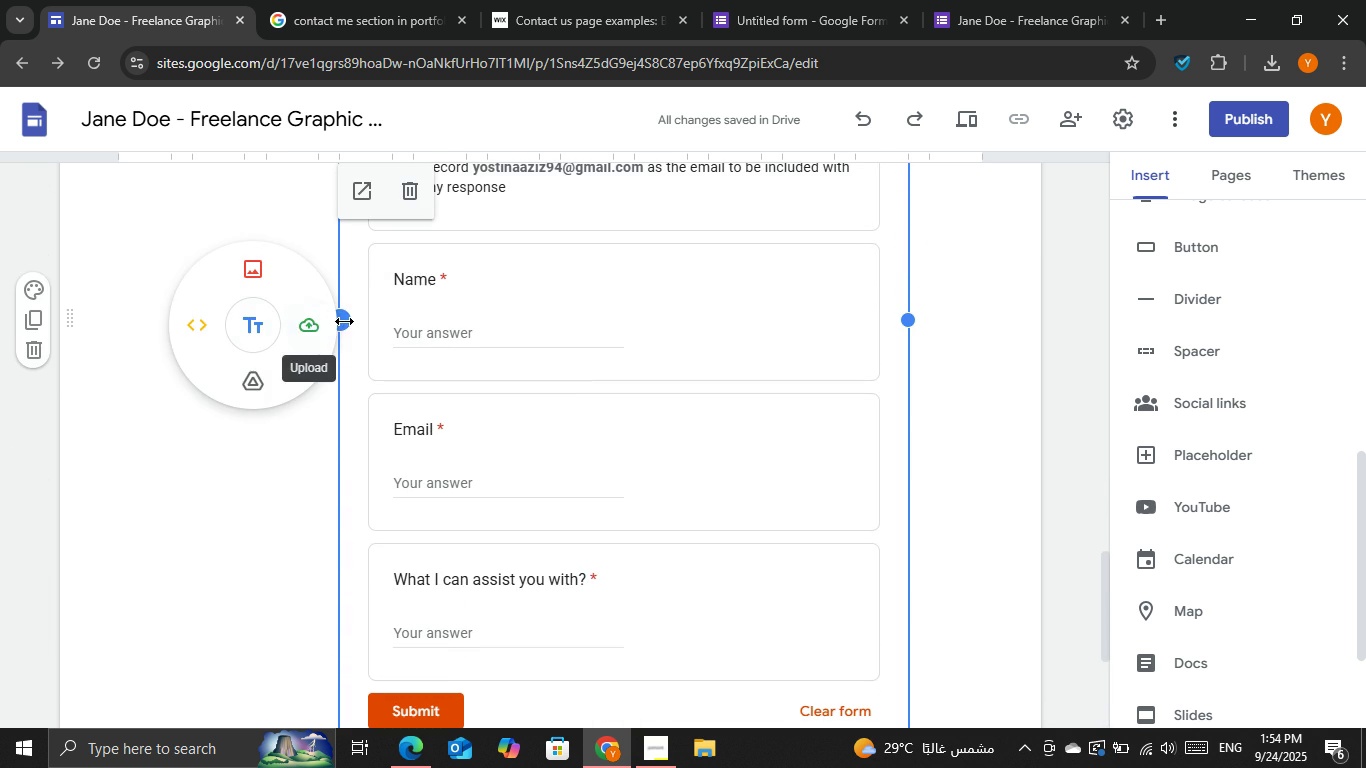 
left_click_drag(start_coordinate=[344, 321], to_coordinate=[275, 321])
 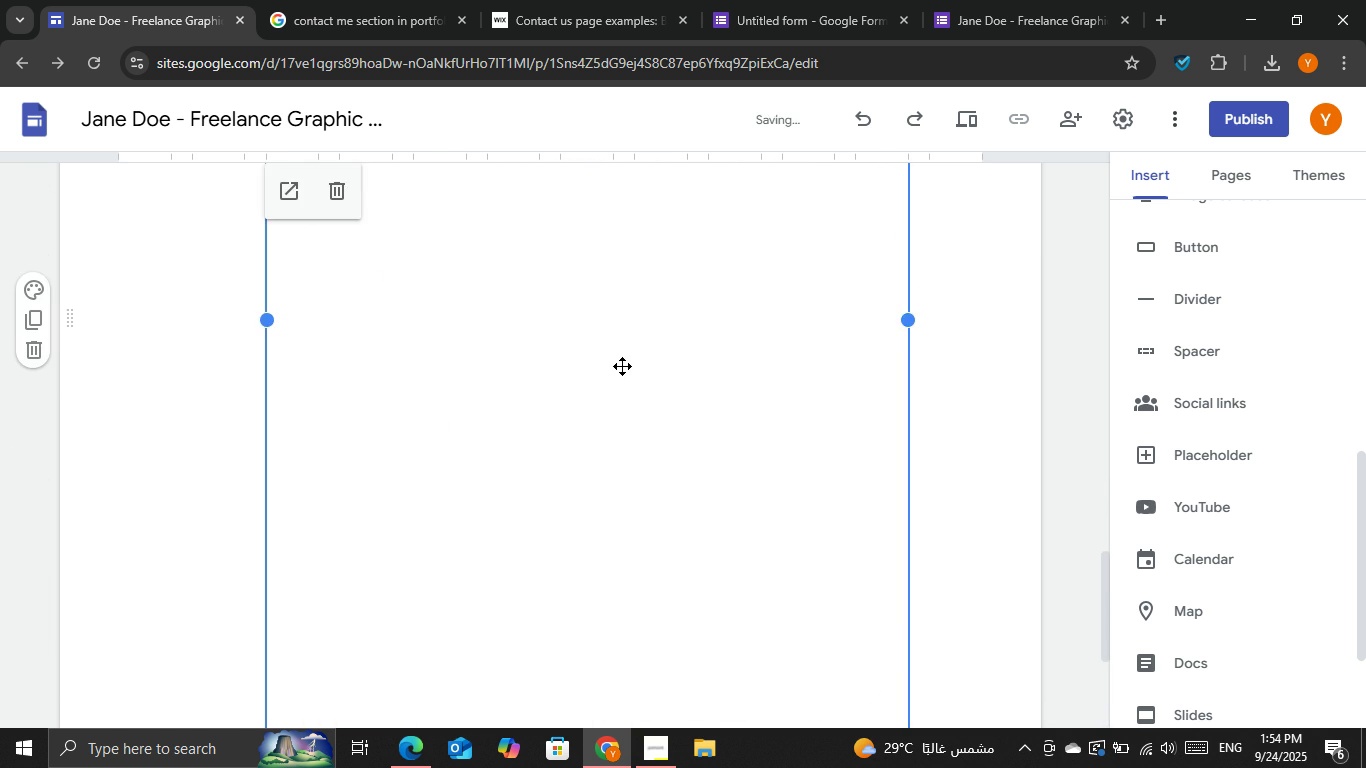 
scroll: coordinate [625, 367], scroll_direction: up, amount: 2.0
 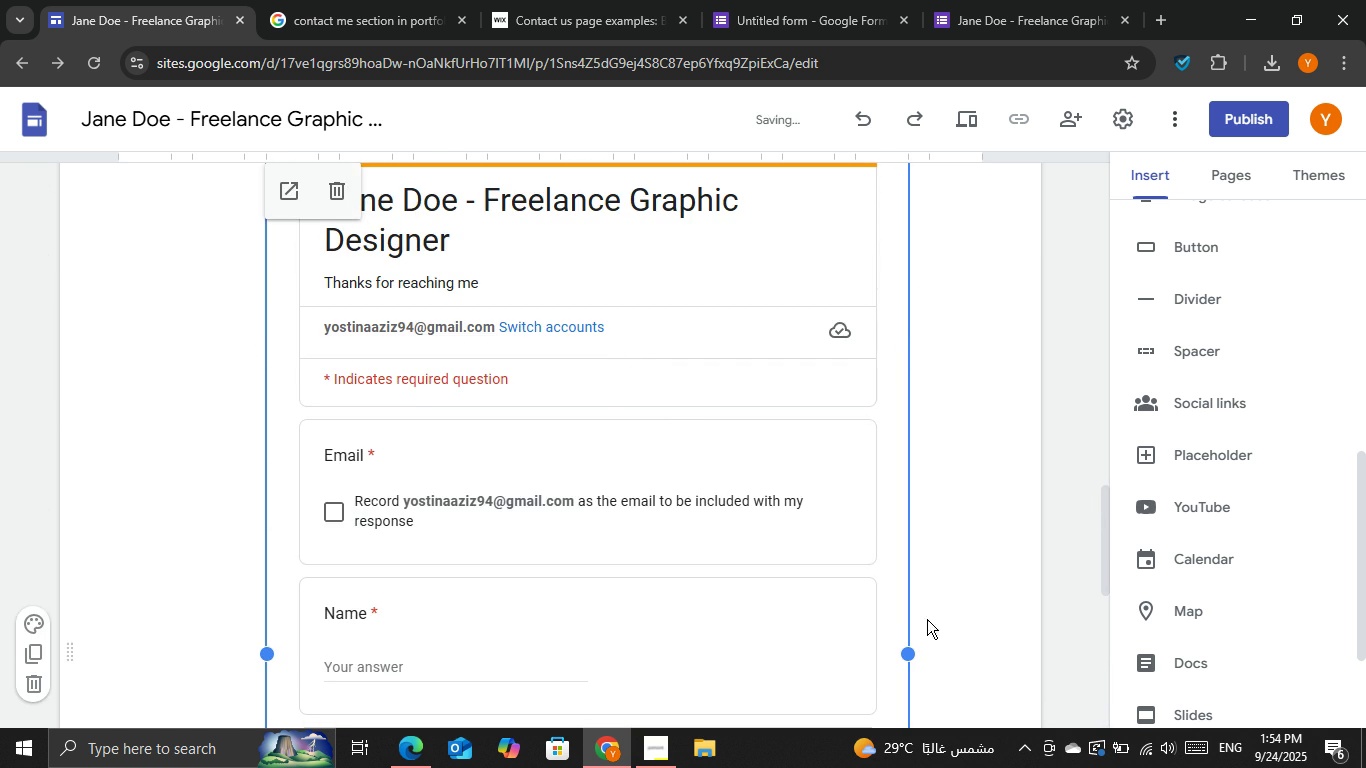 
left_click([944, 596])
 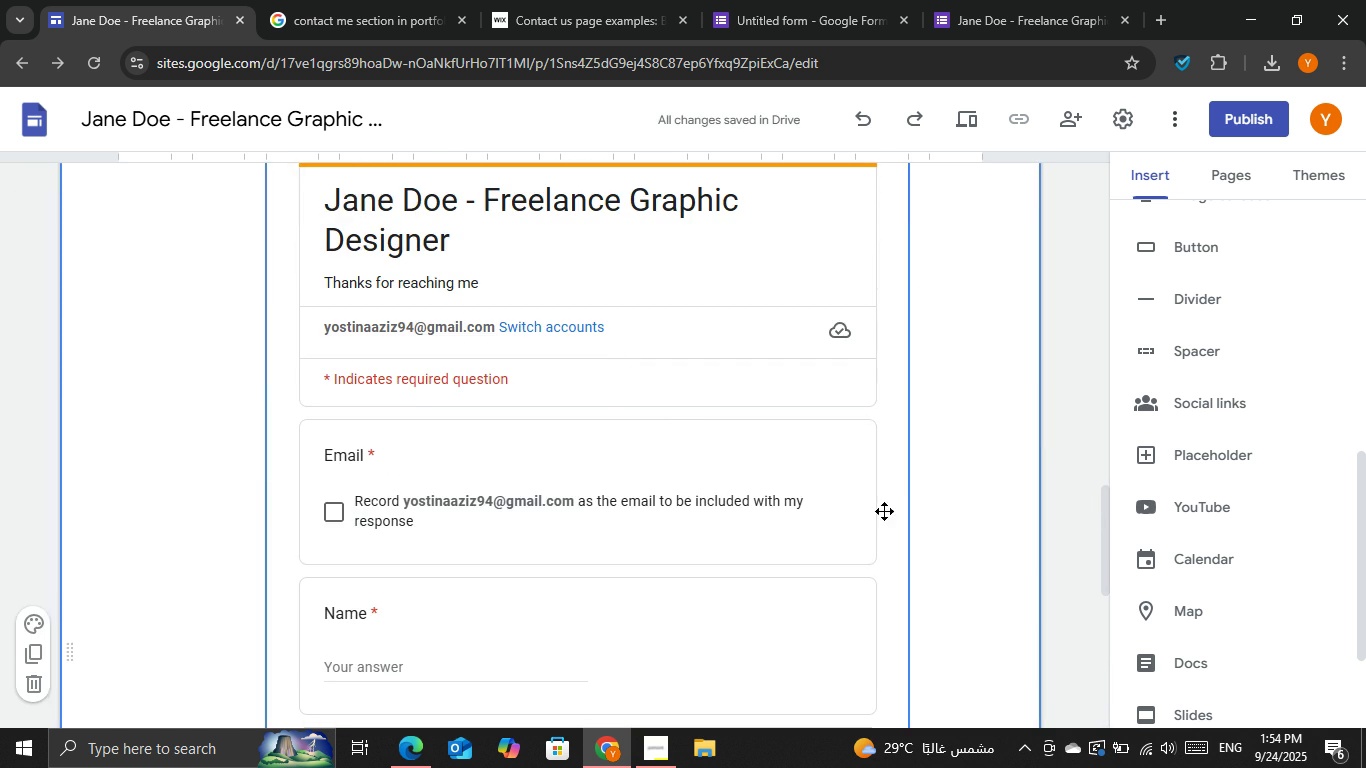 
scroll: coordinate [884, 511], scroll_direction: up, amount: 2.0
 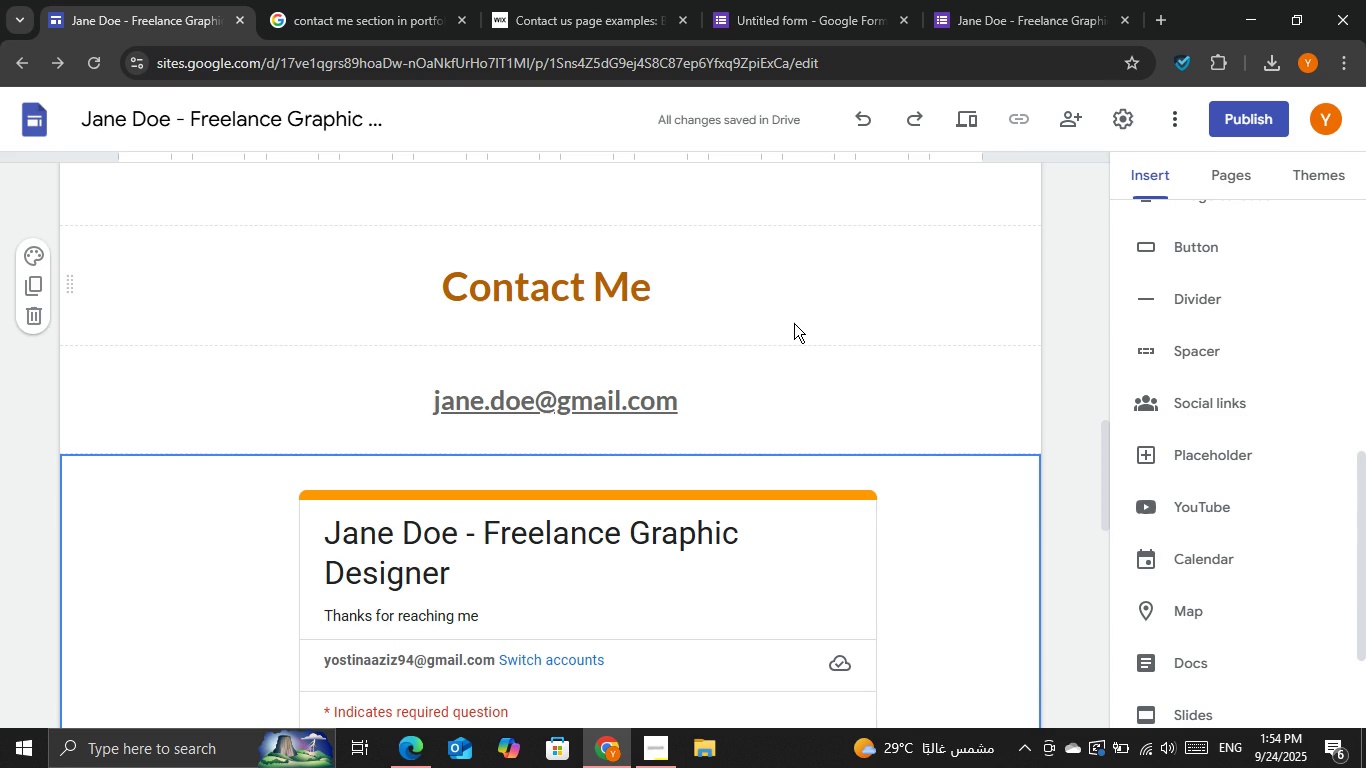 
left_click([794, 323])
 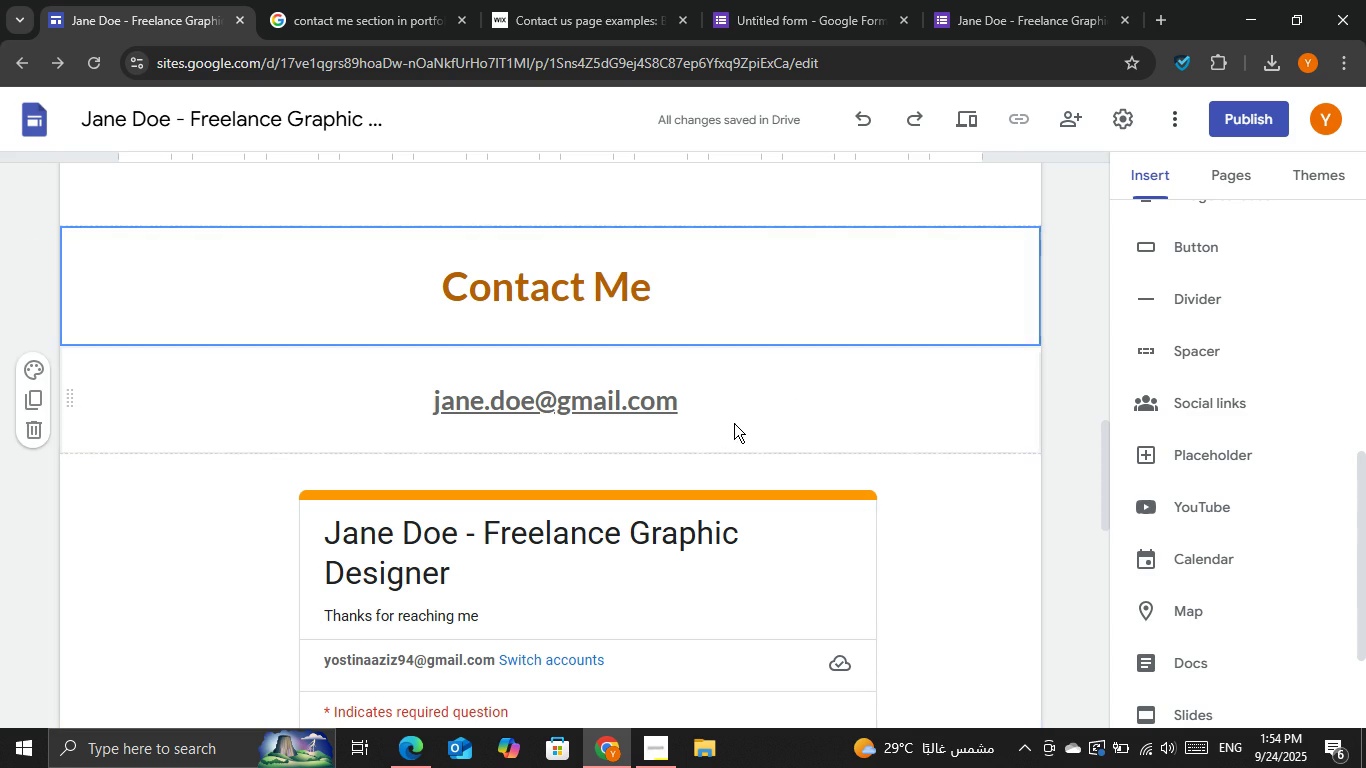 
right_click([734, 423])
 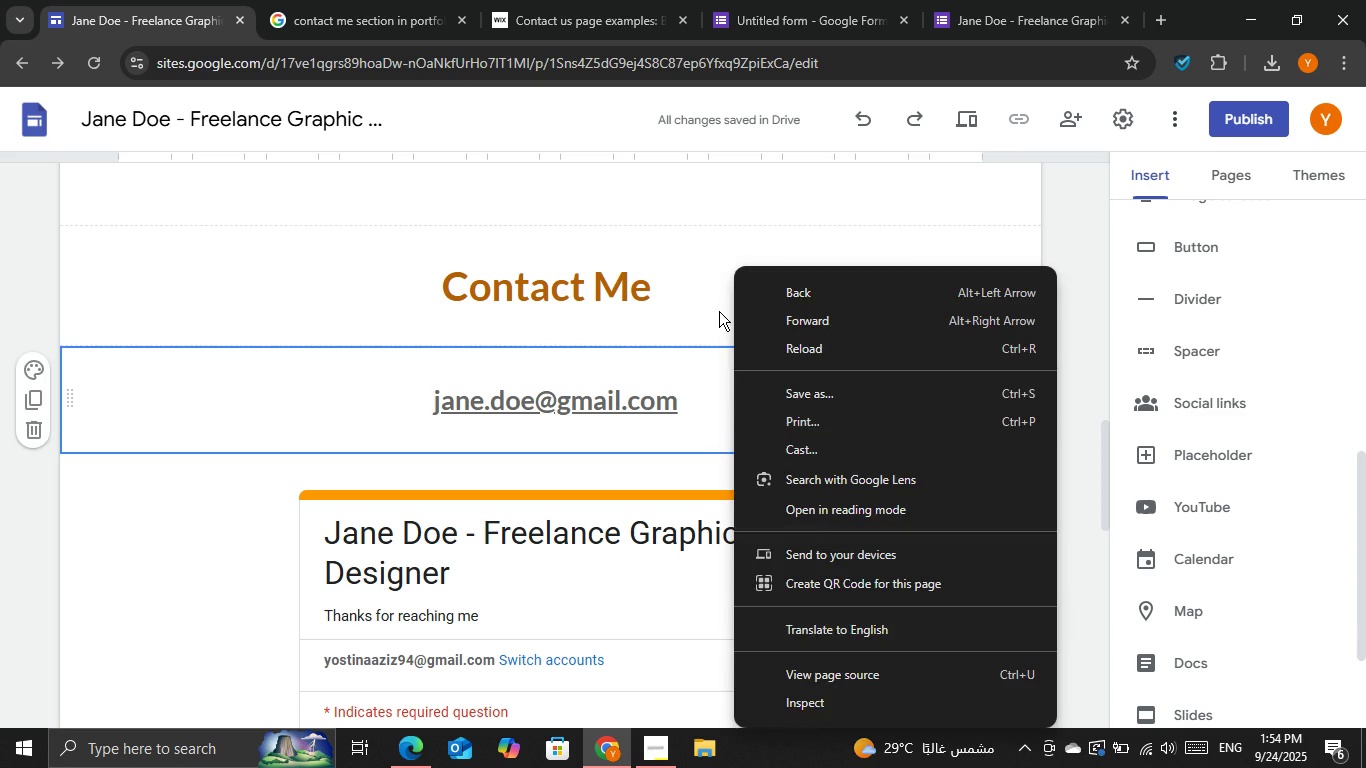 
left_click([719, 311])
 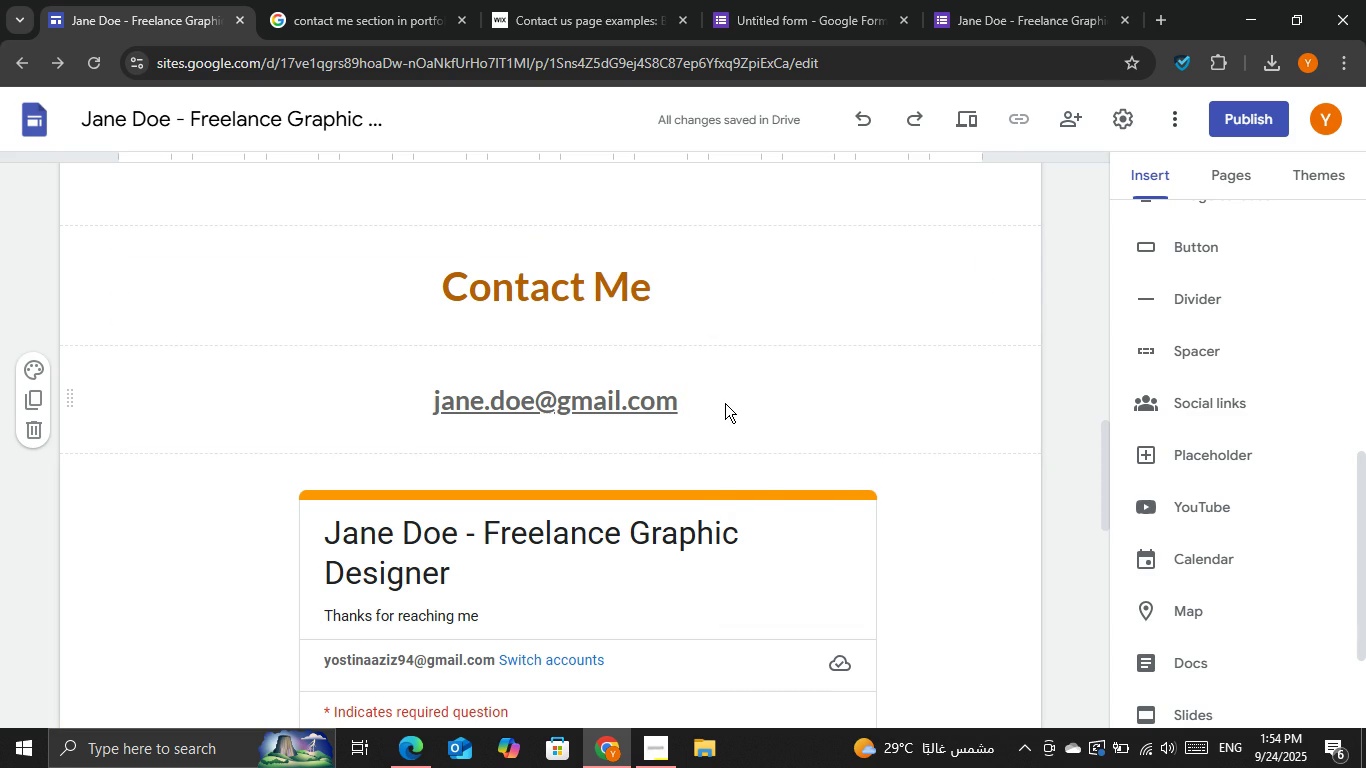 
left_click([725, 403])
 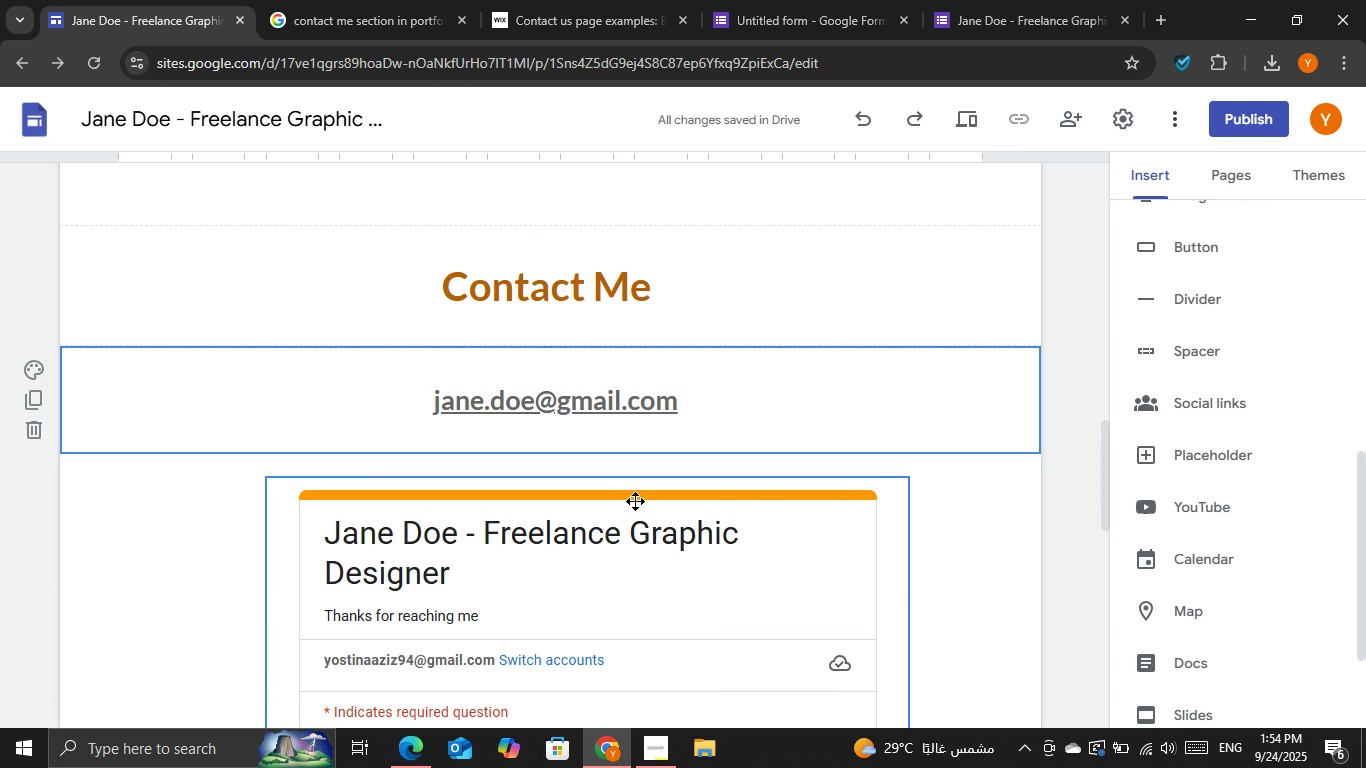 
left_click([635, 504])
 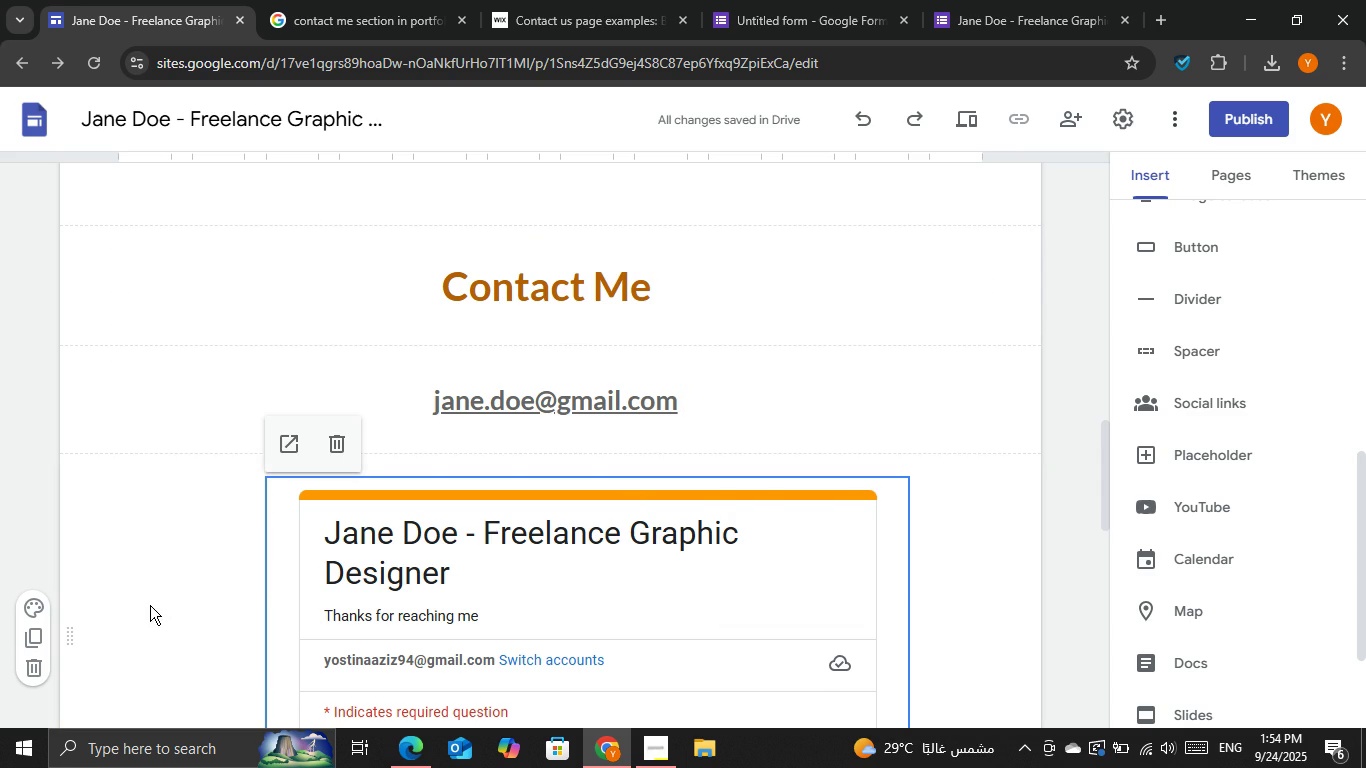 
left_click([150, 605])
 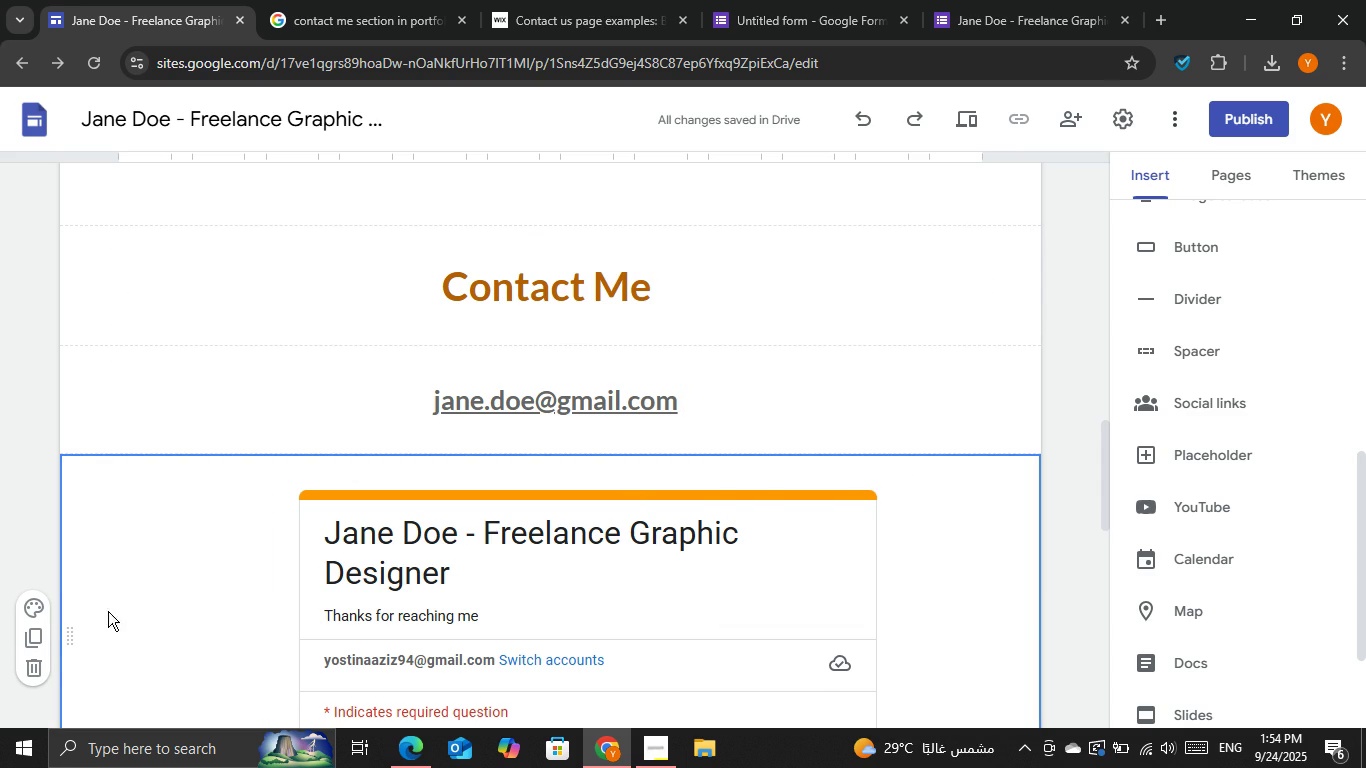 
mouse_move([39, 600])
 